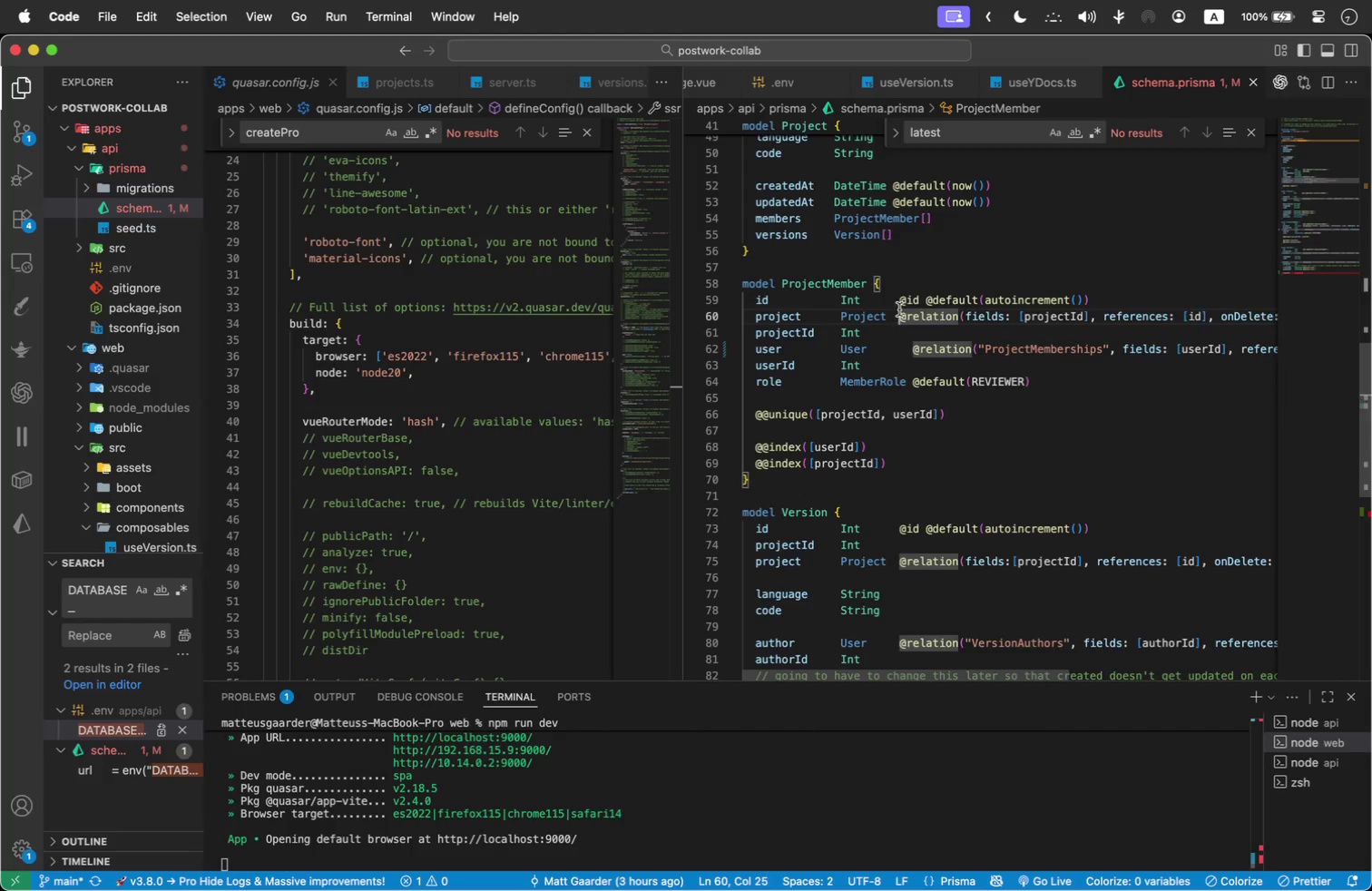 
key(Tab)
 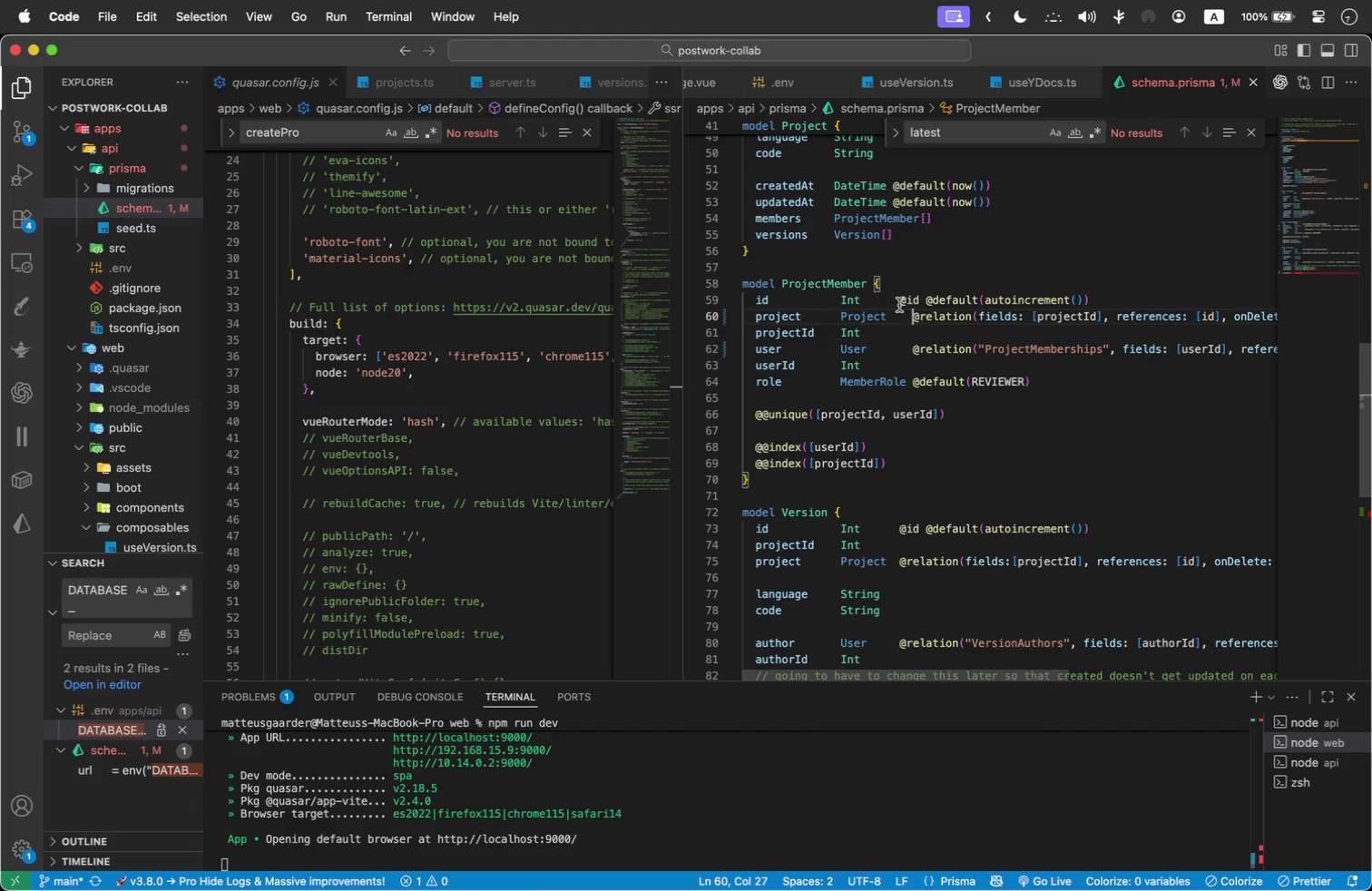 
left_click([899, 304])
 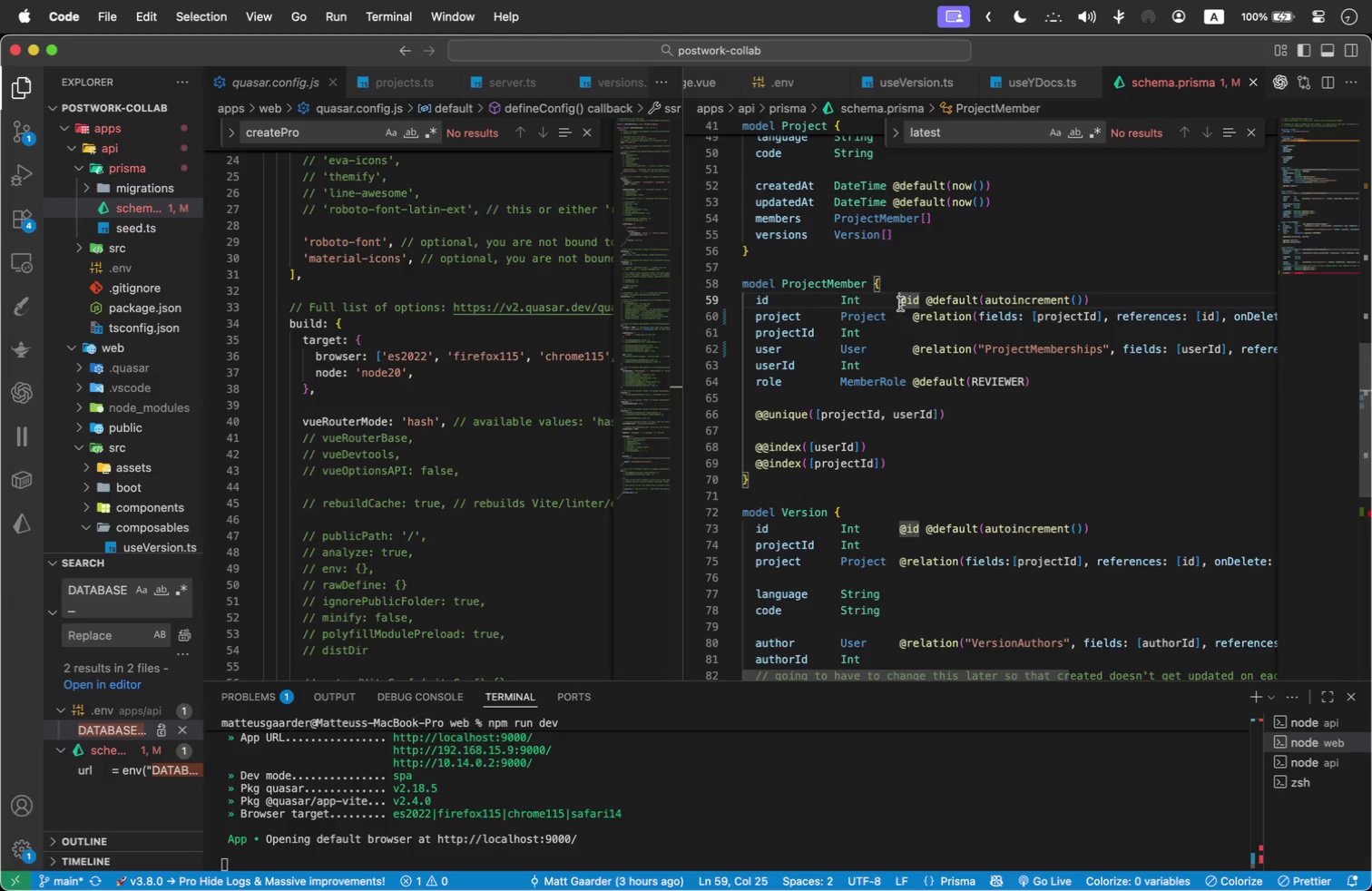 
key(Tab)
 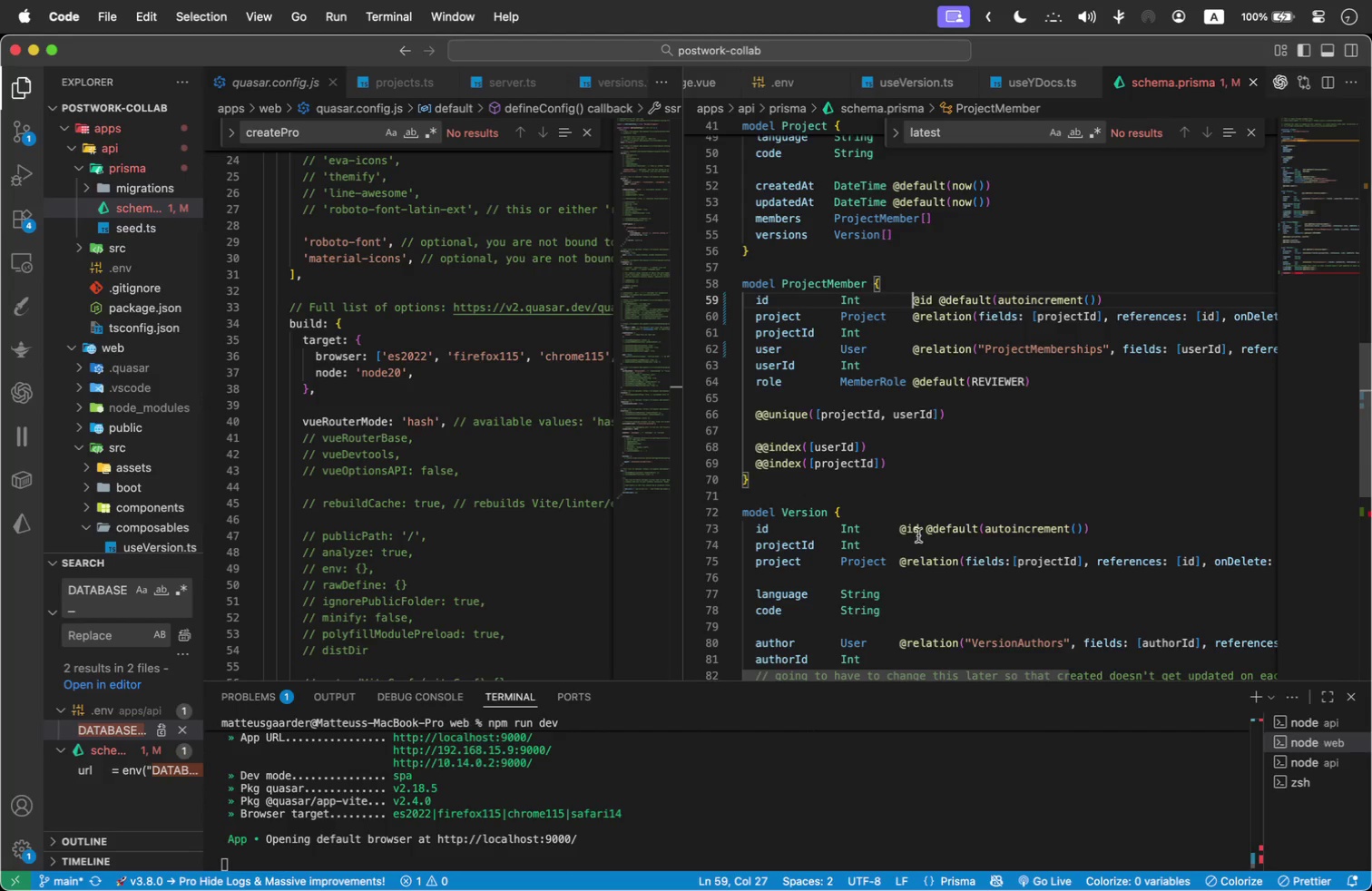 
left_click([897, 524])
 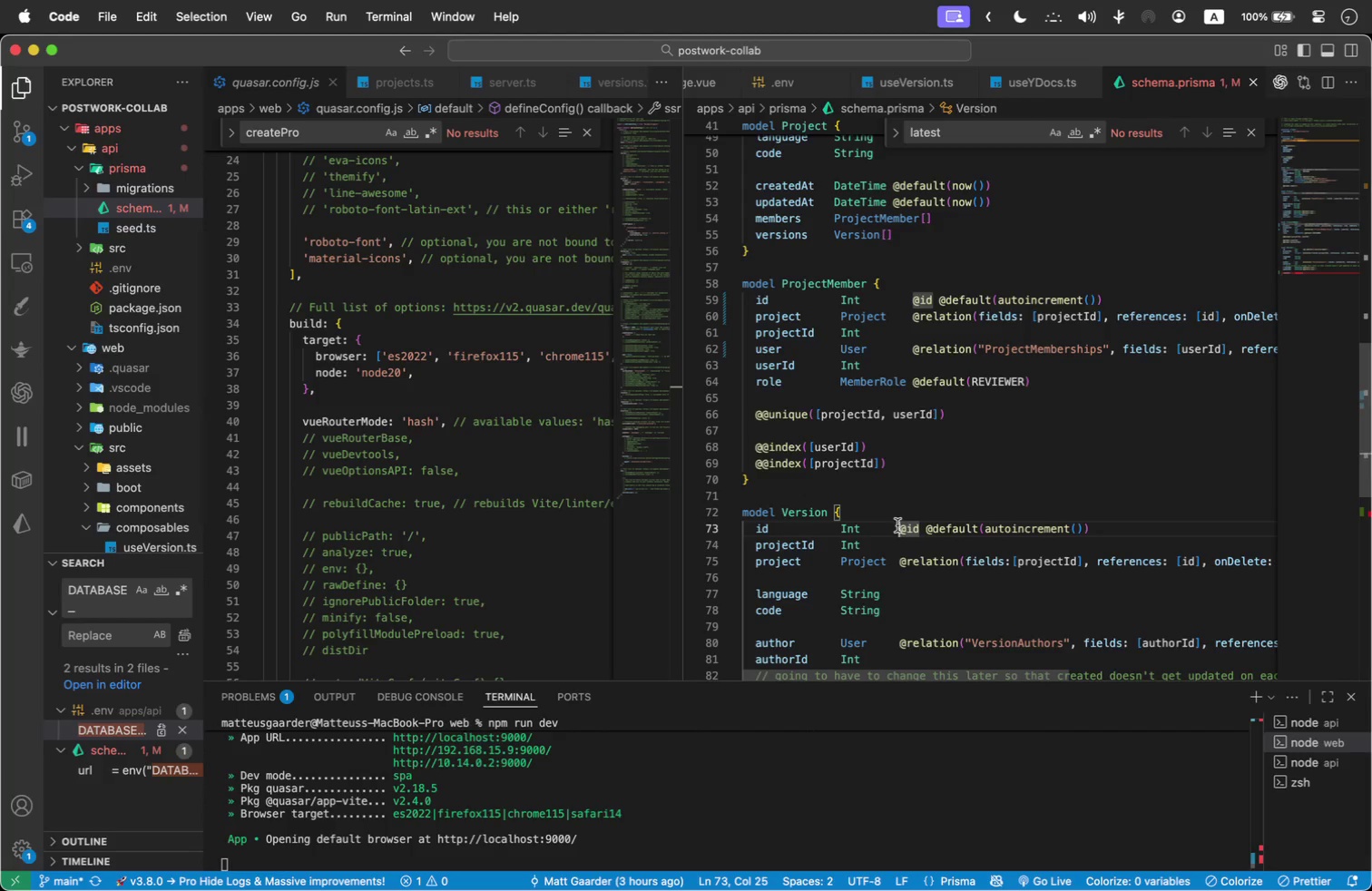 
key(Tab)
 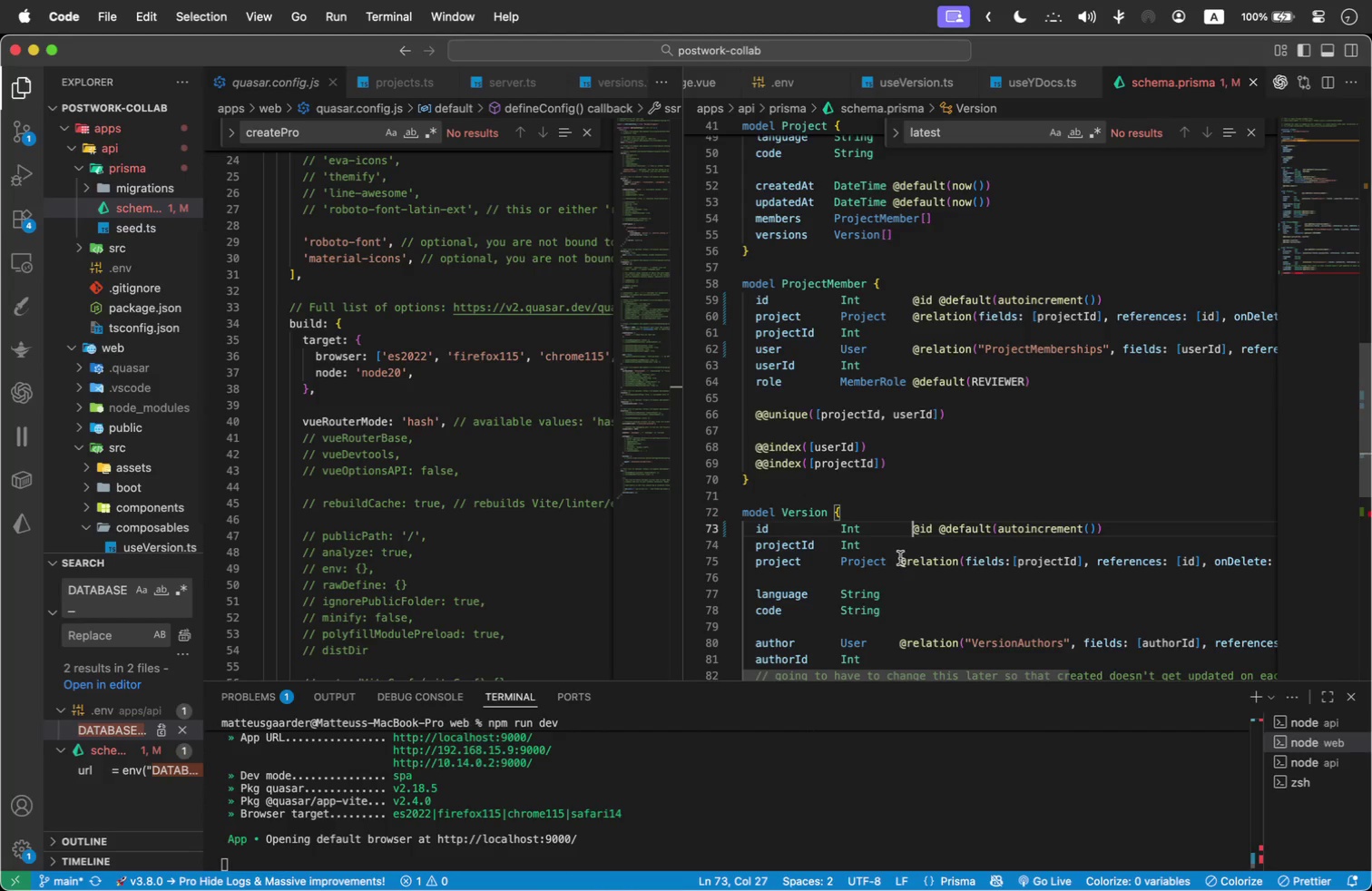 
double_click([900, 558])
 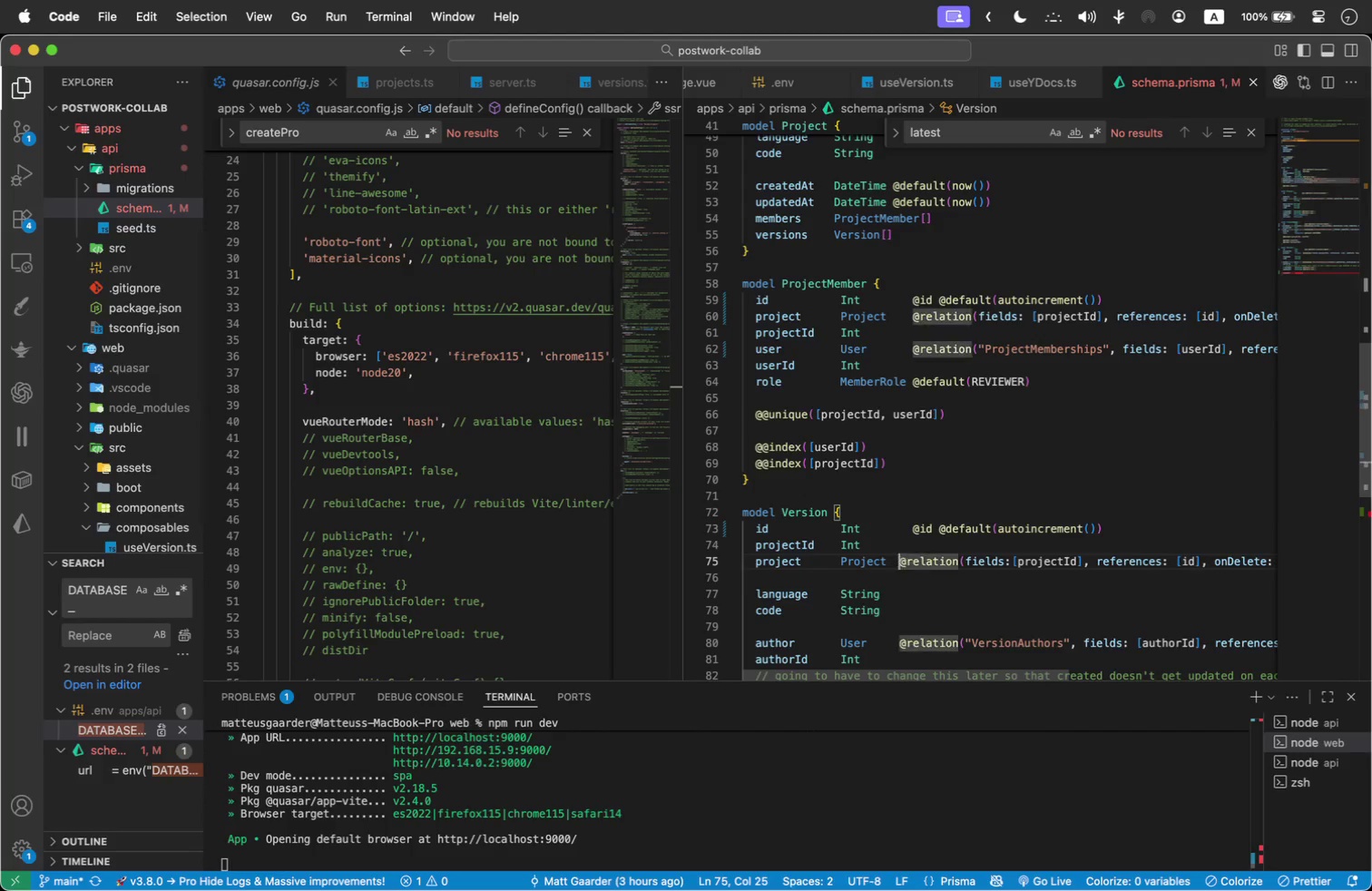 
key(Tab)
 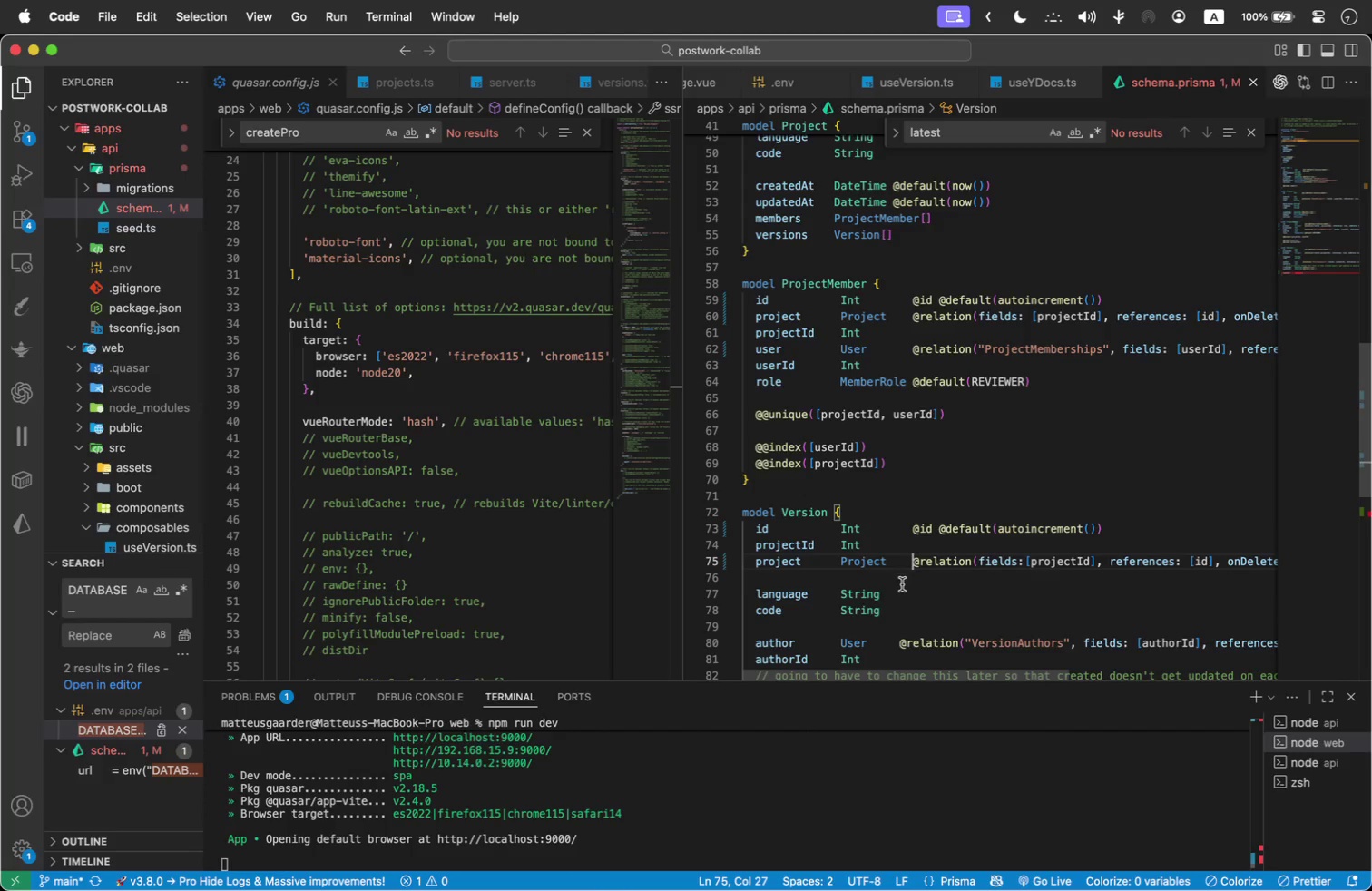 
scroll: coordinate [902, 584], scroll_direction: down, amount: 1.0
 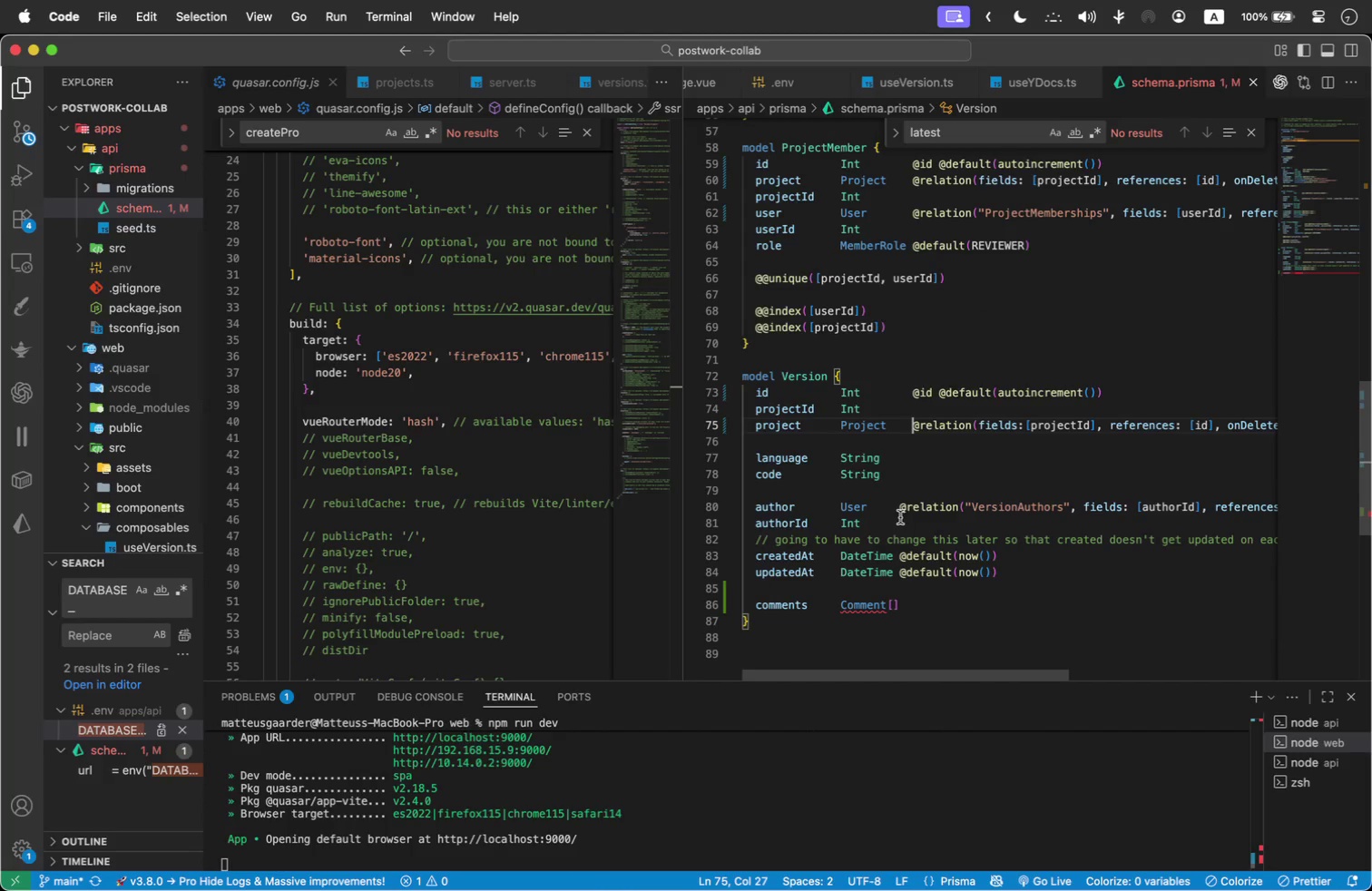 
left_click([899, 506])
 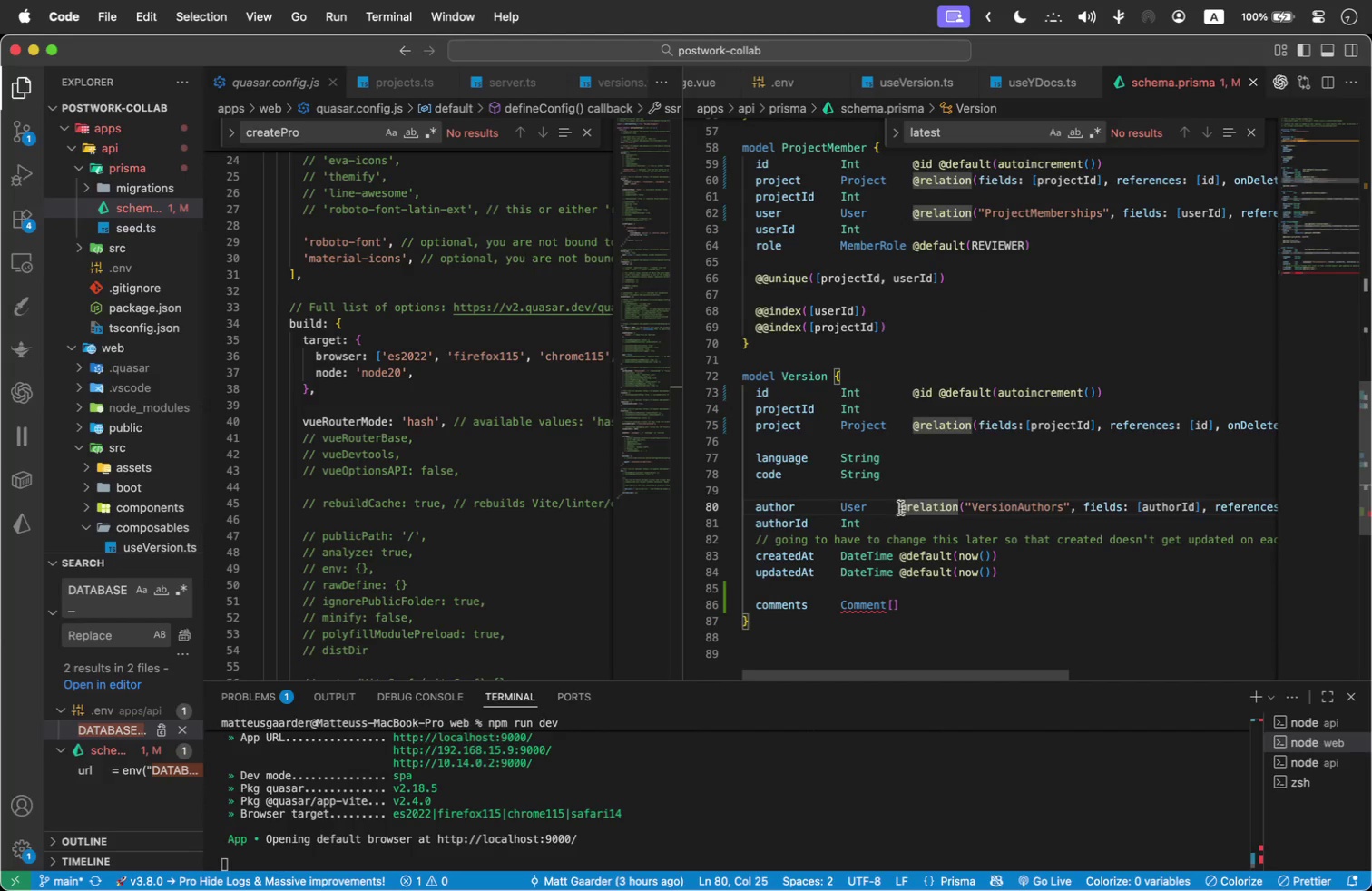 
key(Tab)
 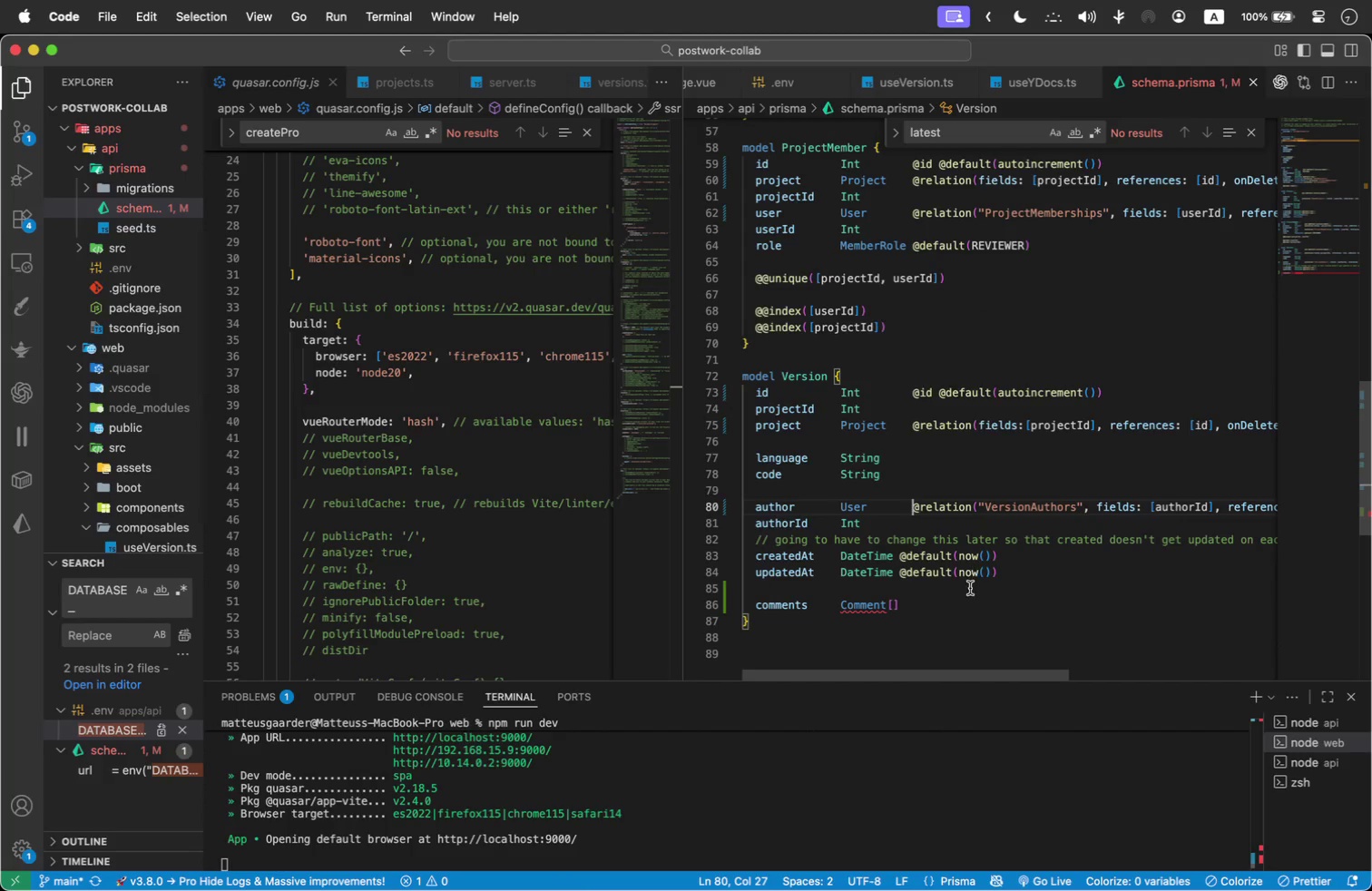 
left_click([952, 607])
 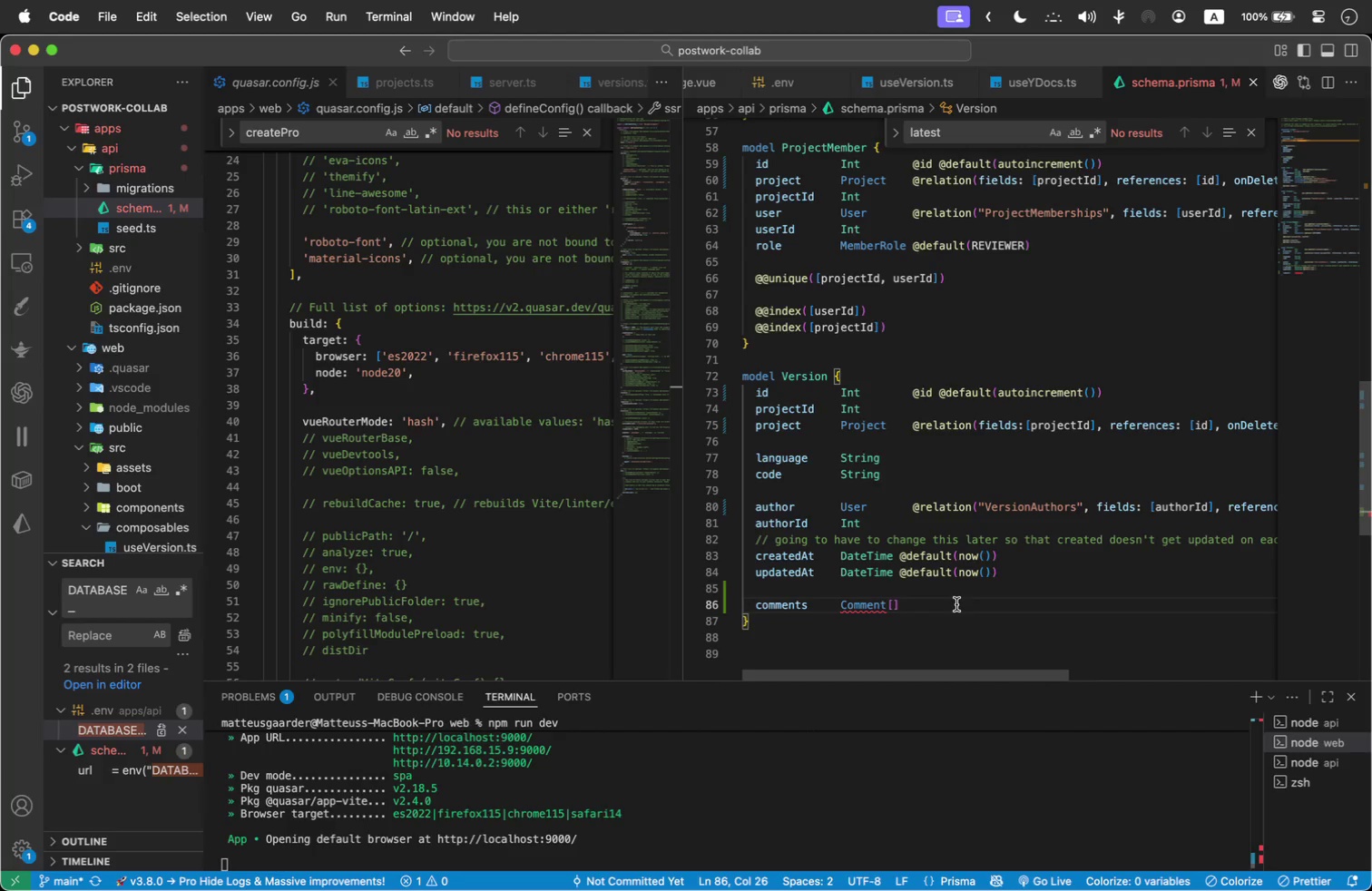 
key(Tab)
type(@re)
 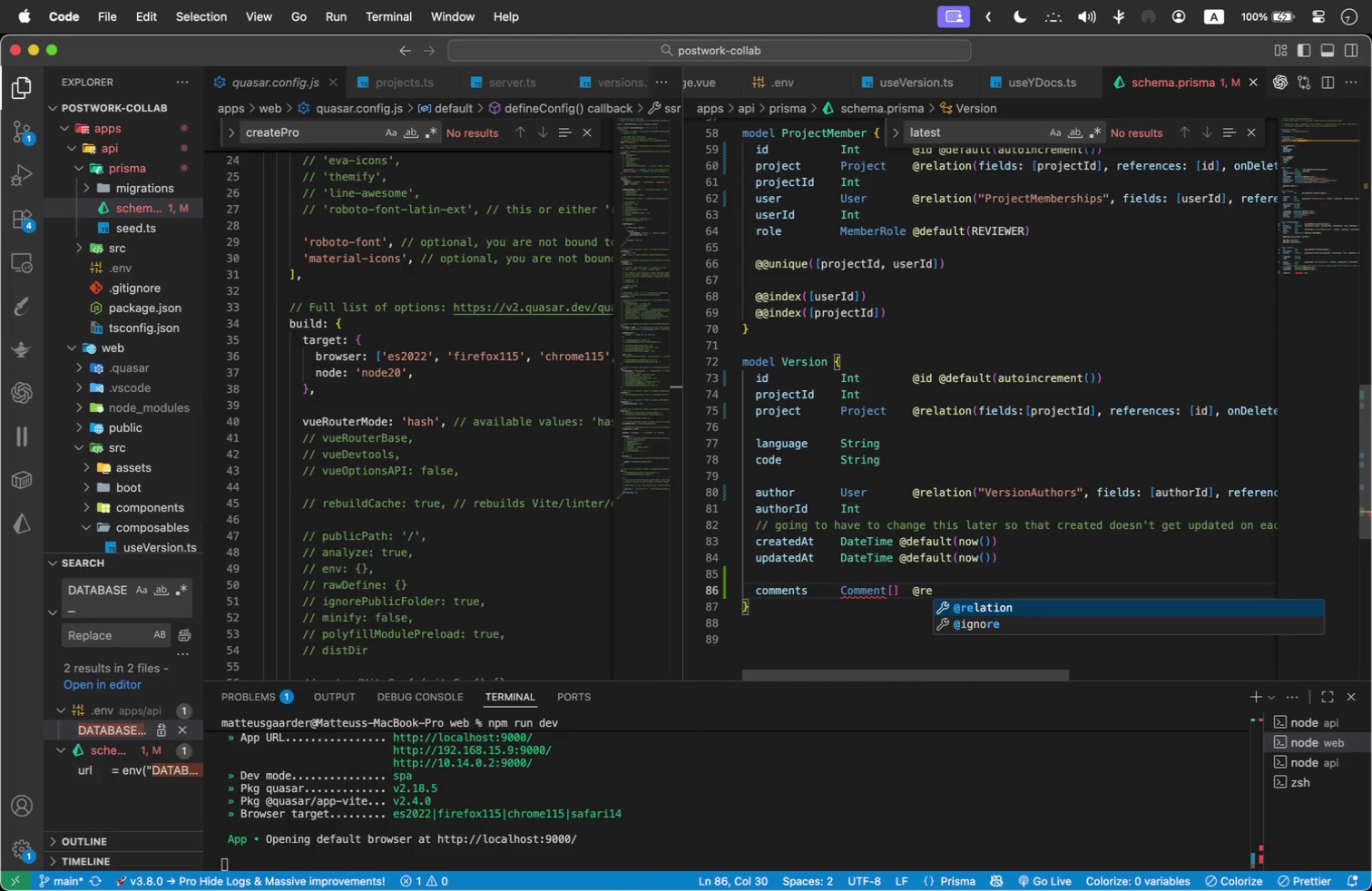 
key(Enter)
 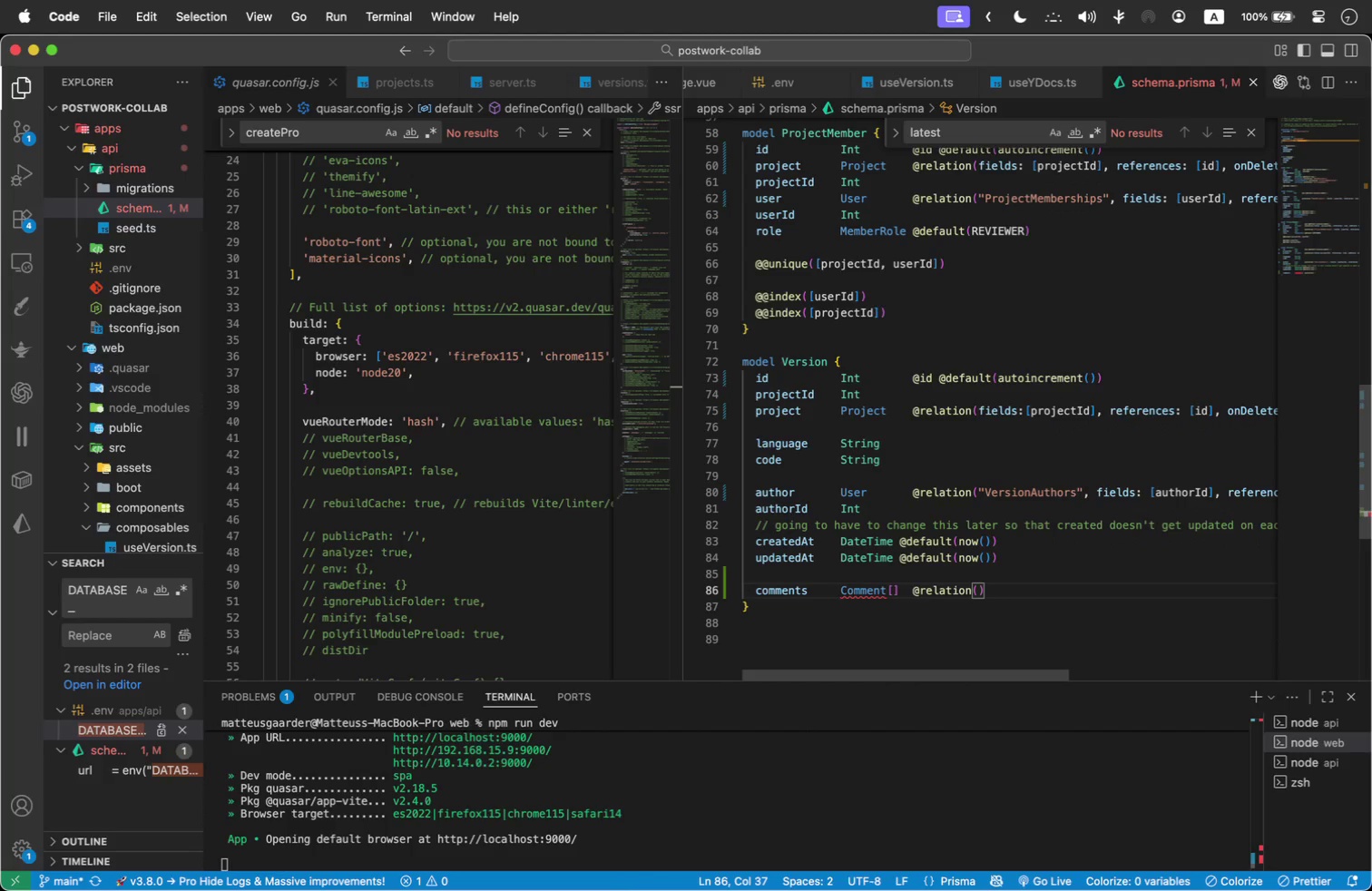 
type(("v)
key(Backspace)
type(VersionComment)
 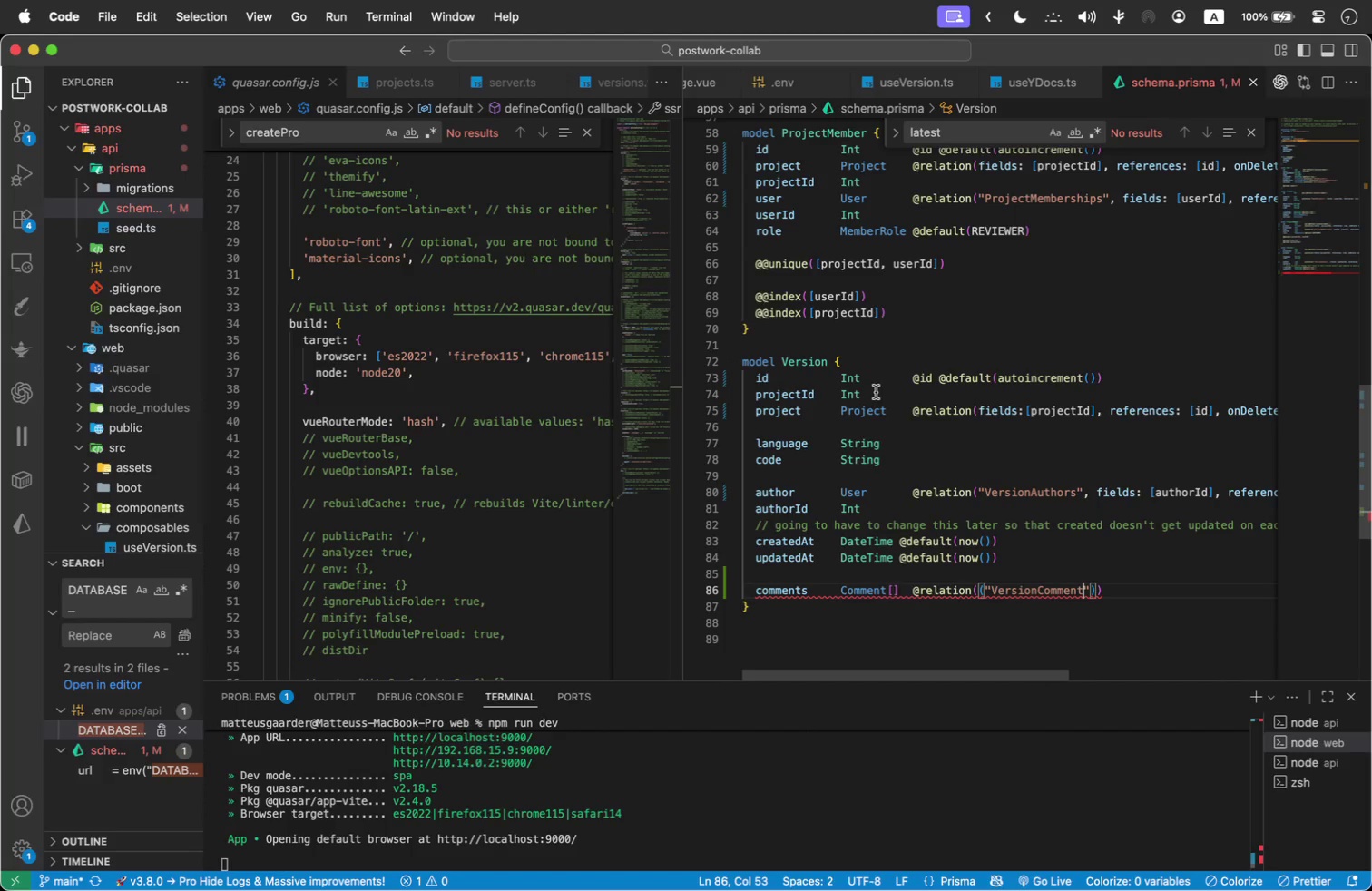 
left_click([978, 465])
 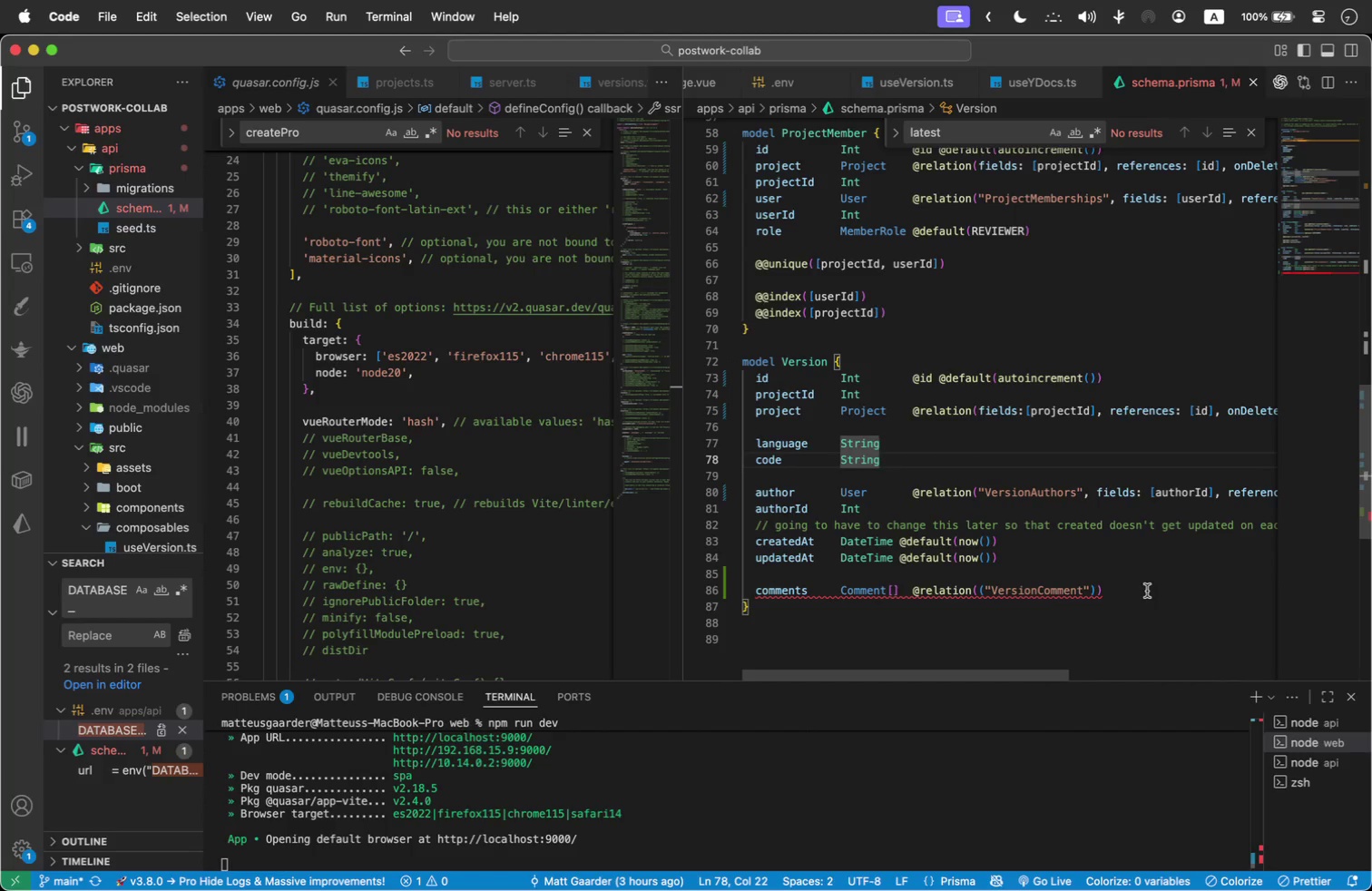 
left_click([1145, 592])
 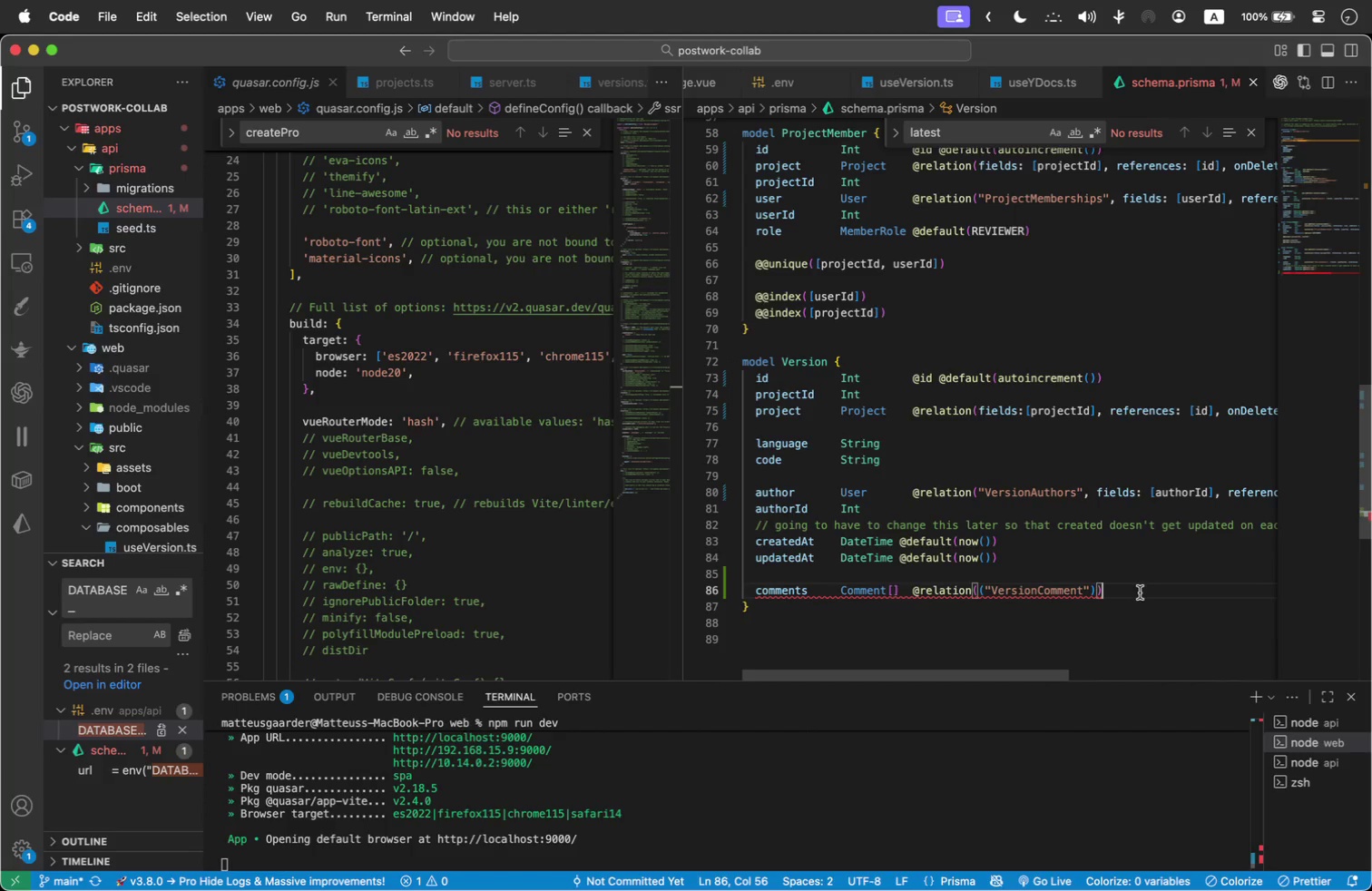 
key(Enter)
 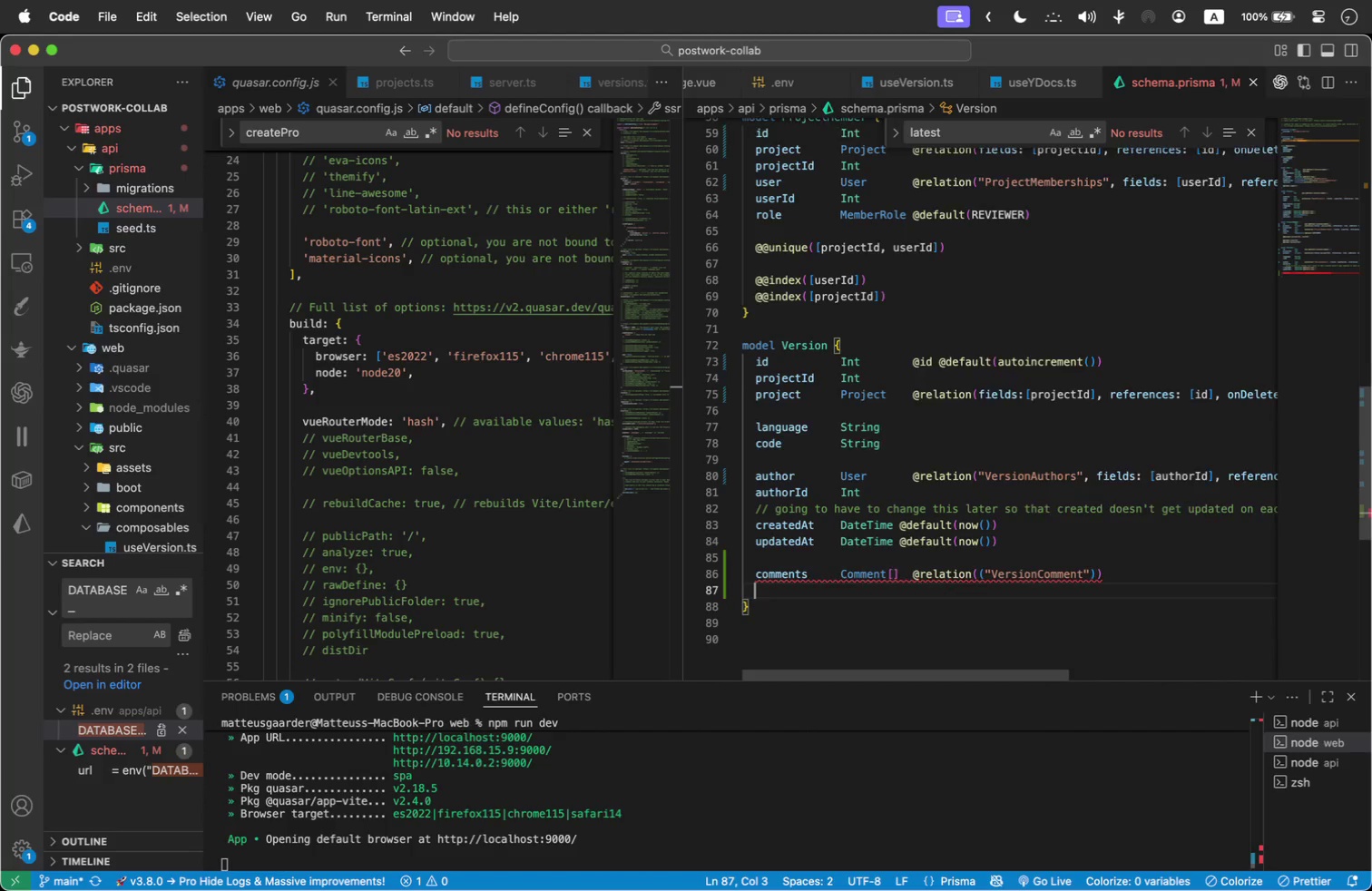 
key(Enter)
 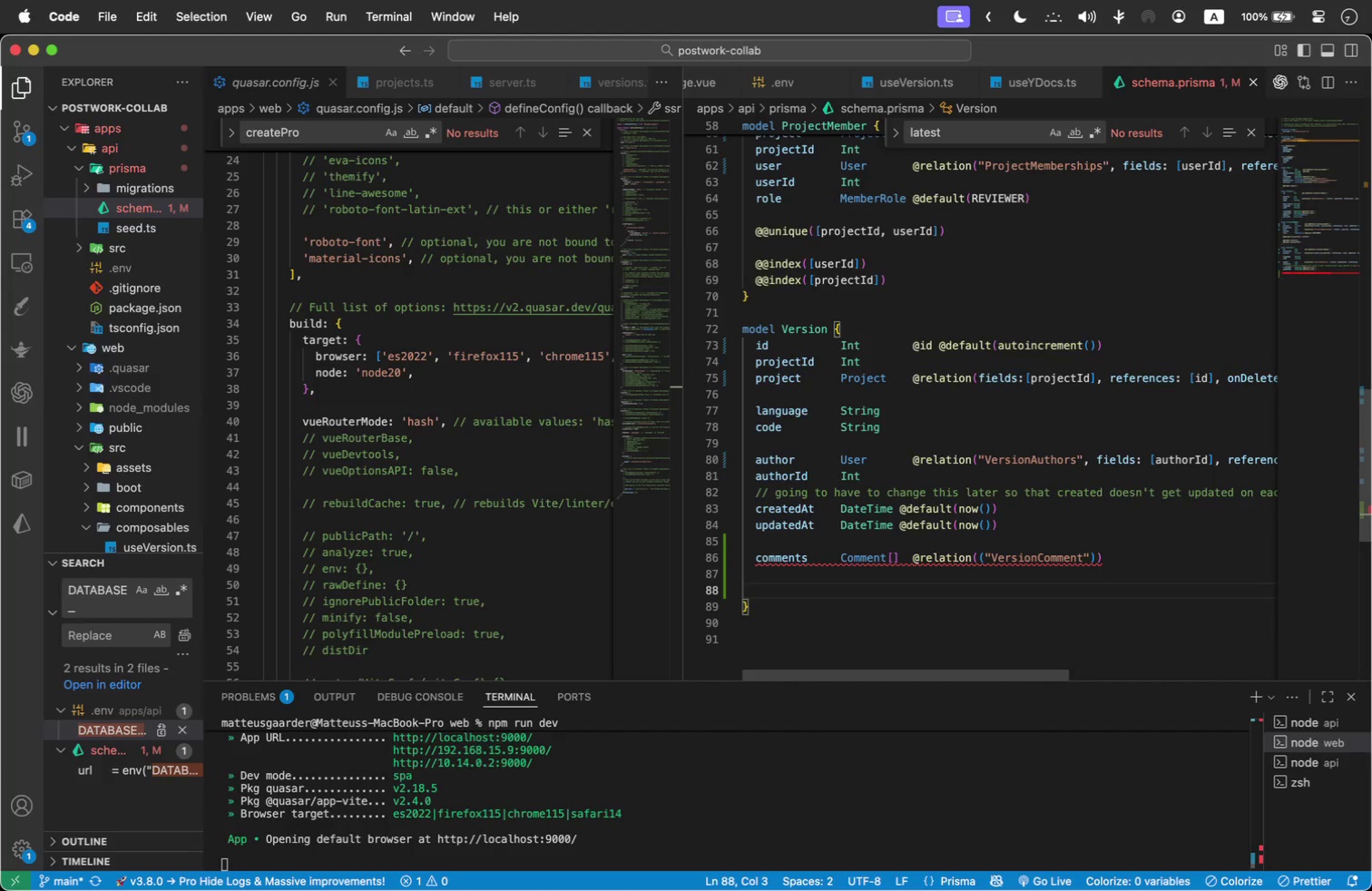 
type(@@([projectId)
 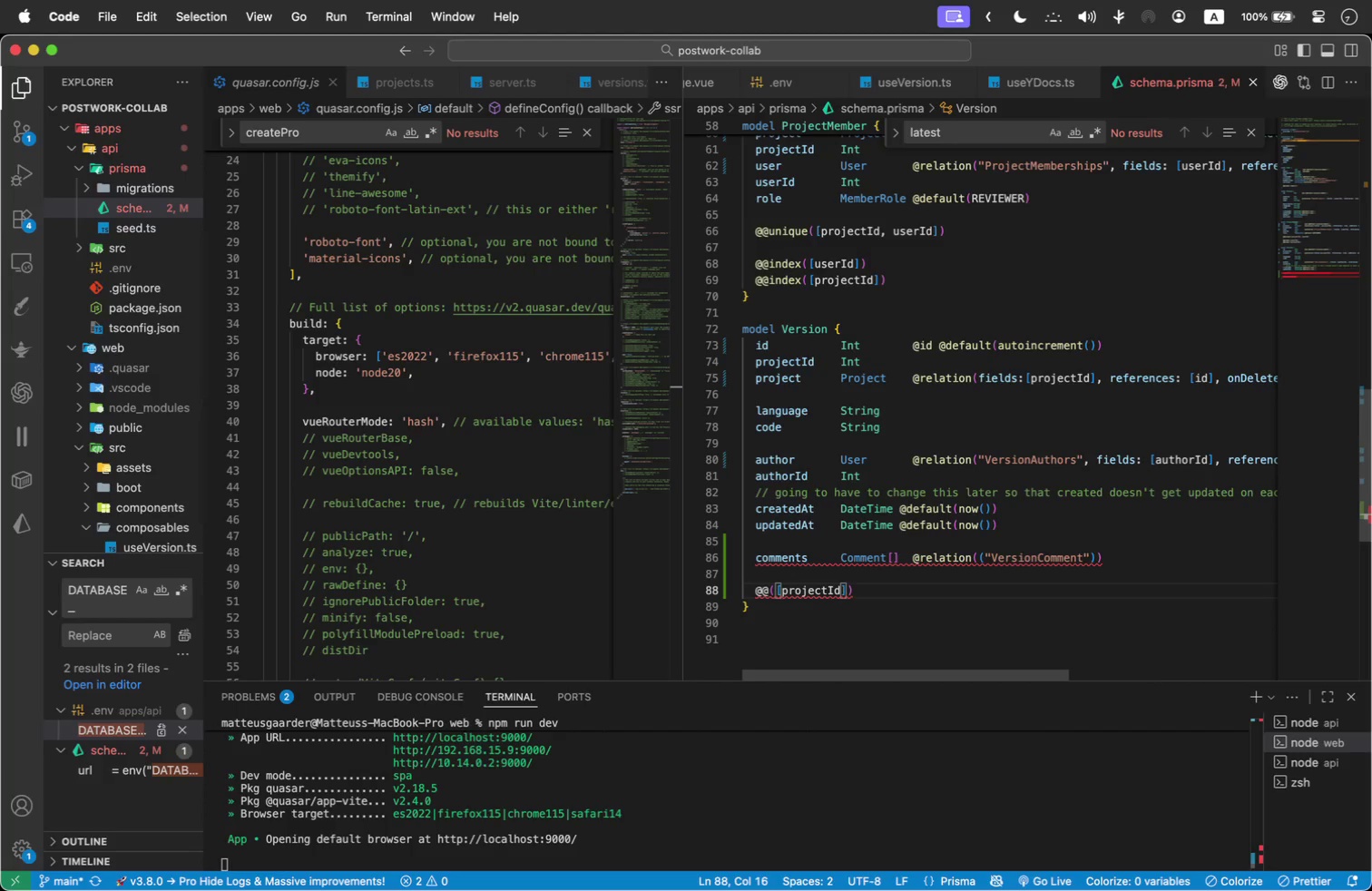 
hold_key(key=ArrowLeft, duration=1.37)
 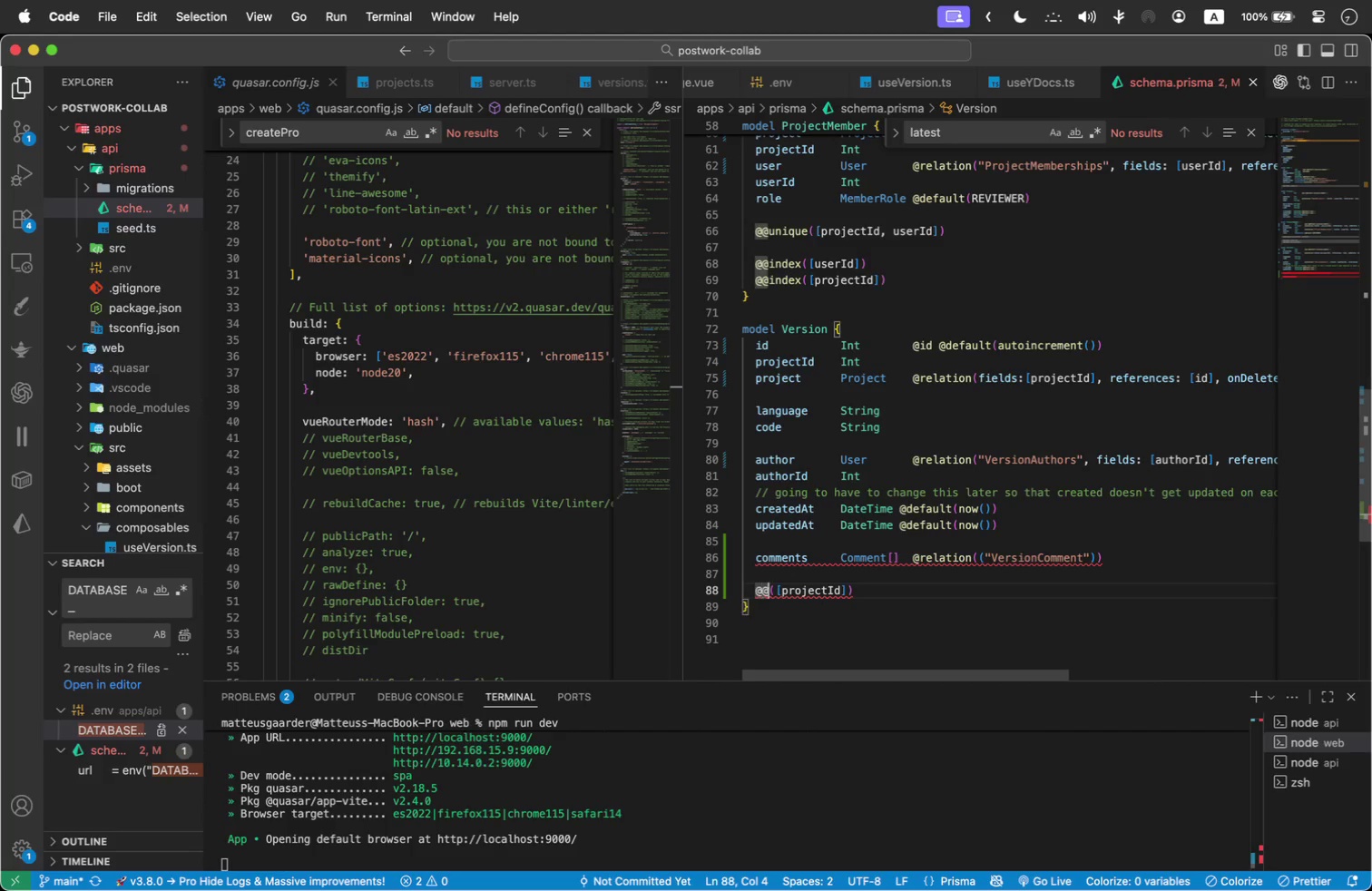 
key(ArrowRight)
 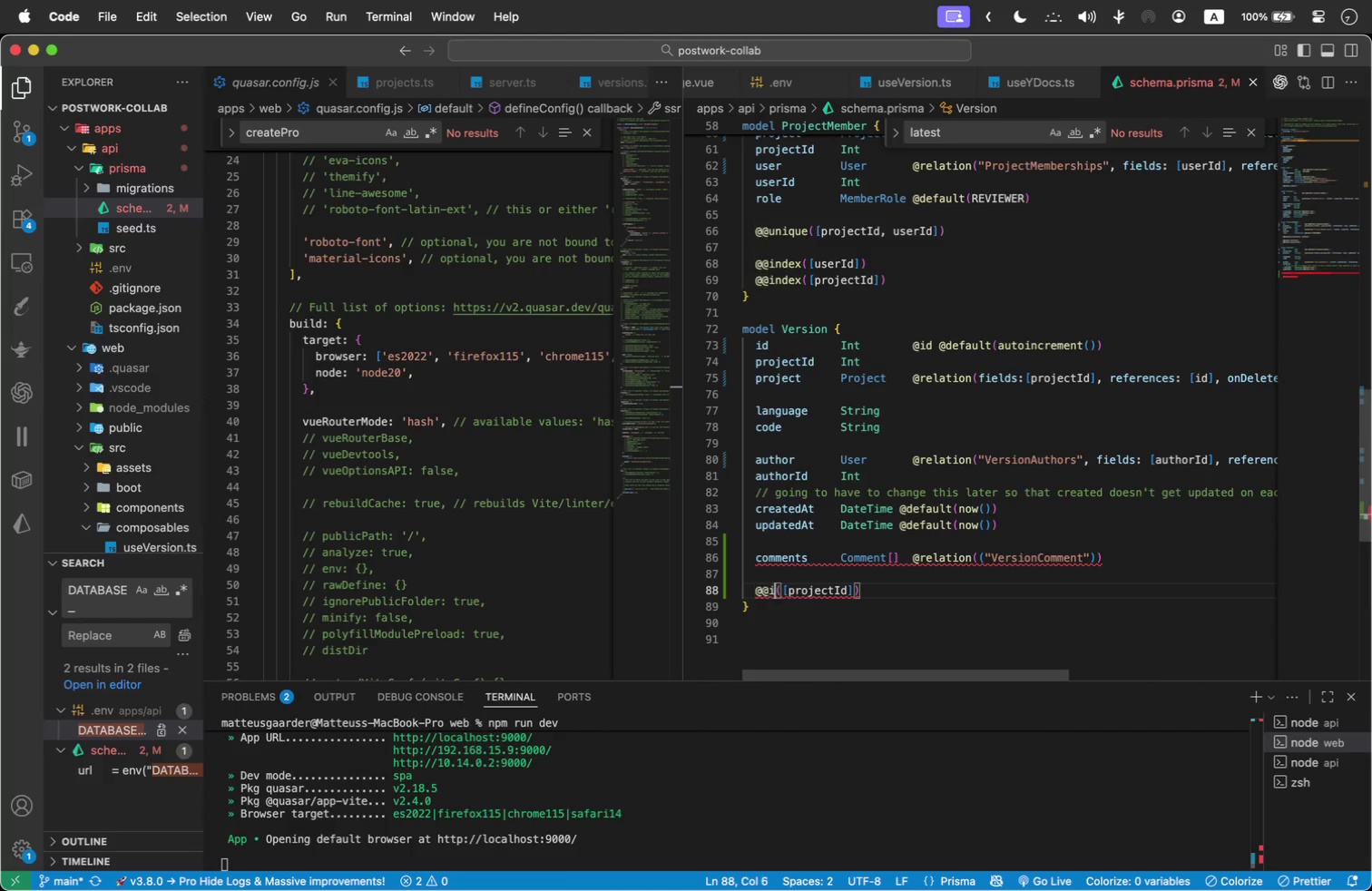 
type(index)
 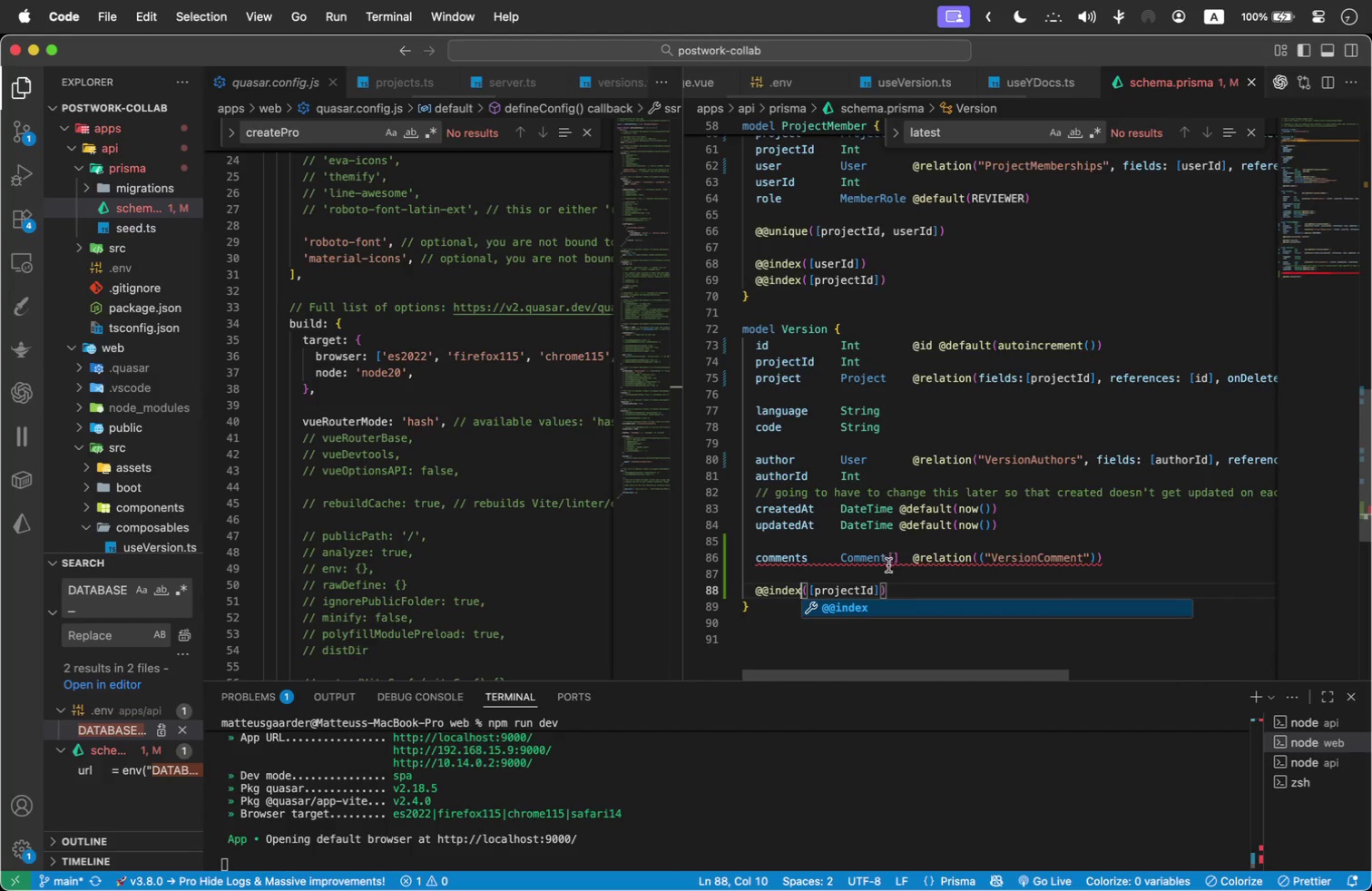 
left_click_drag(start_coordinate=[894, 588], to_coordinate=[756, 584])
 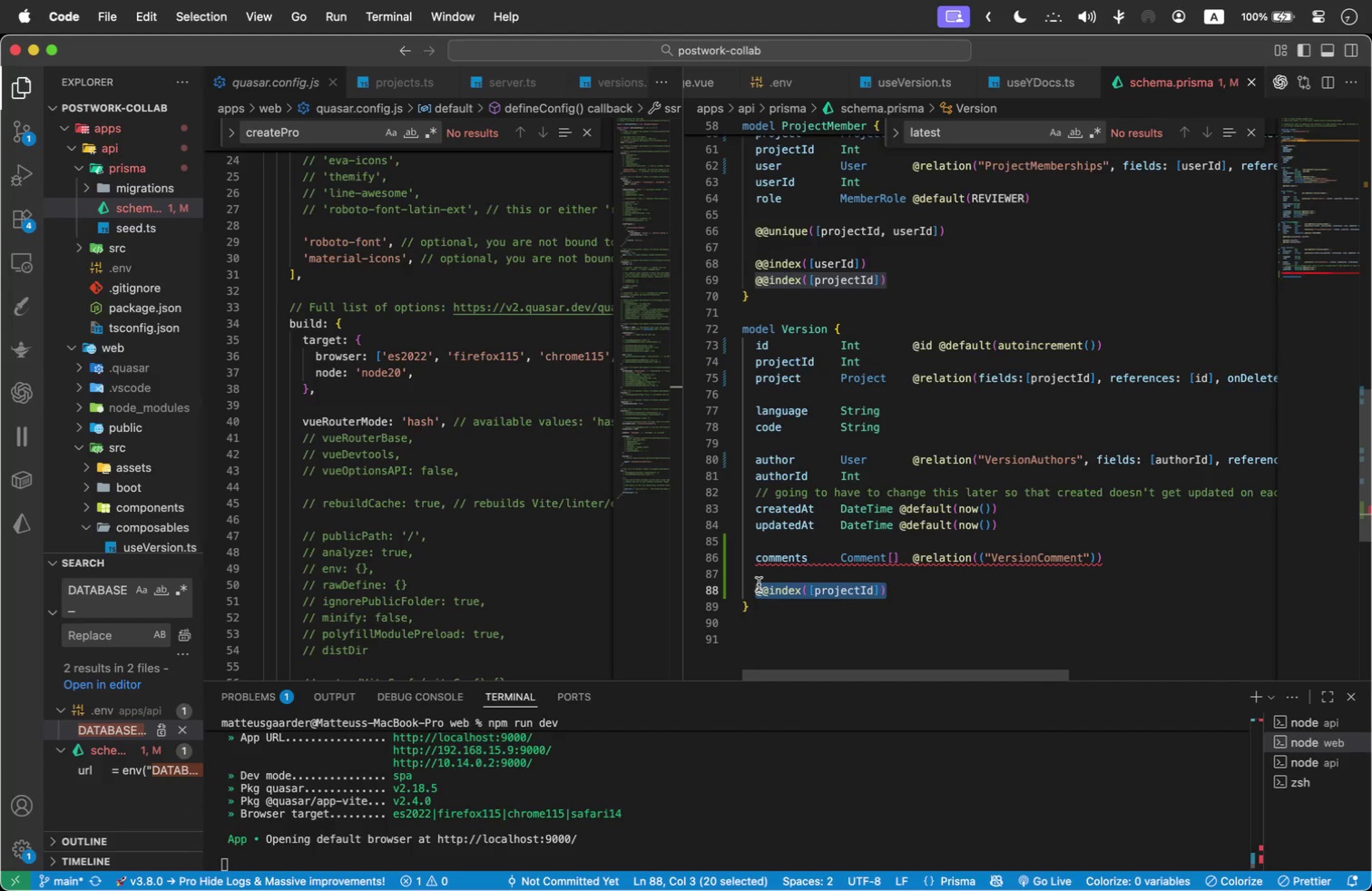 
key(Meta+C)
 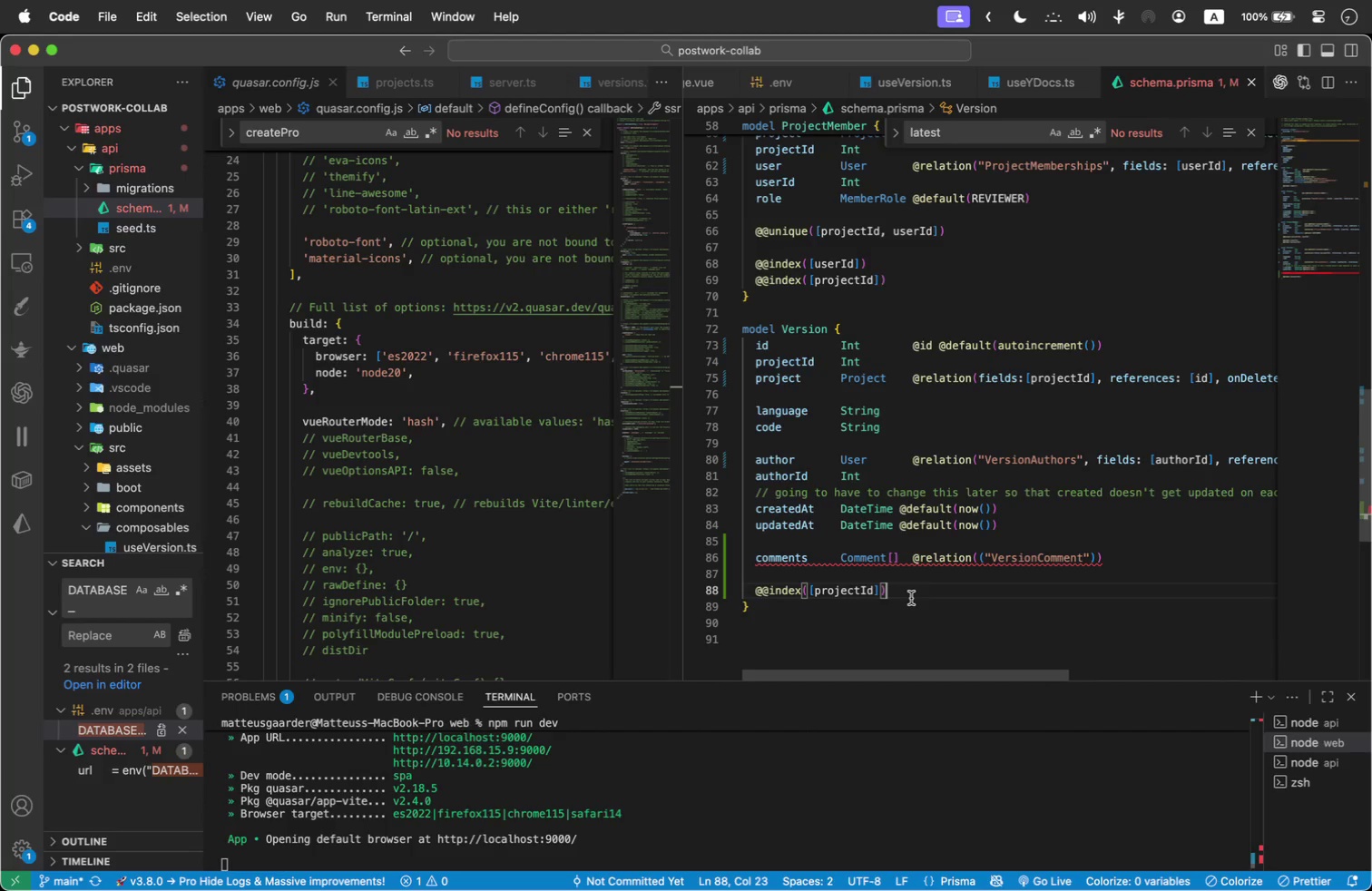 
key(Enter)
 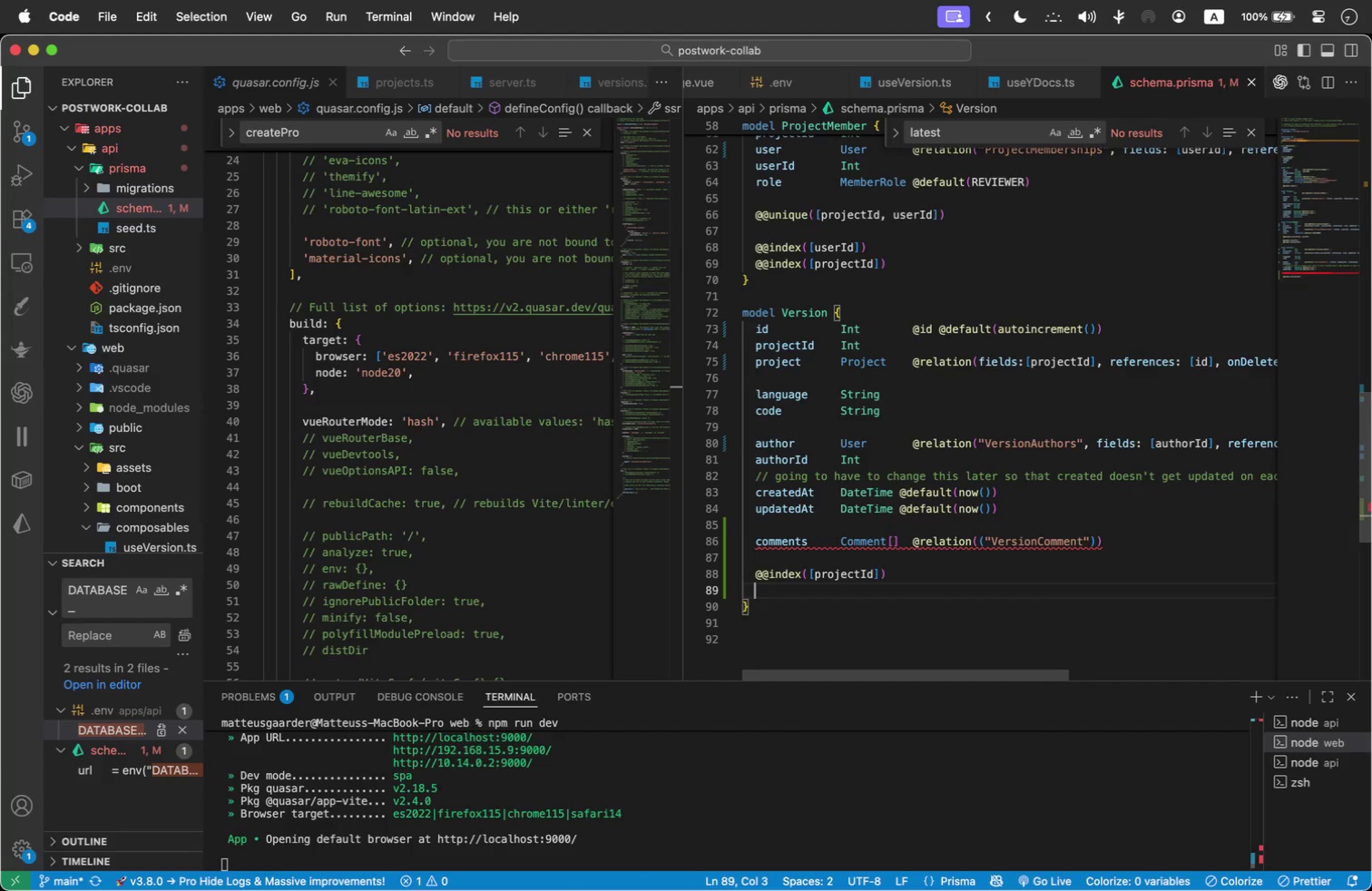 
key(Meta+V)
 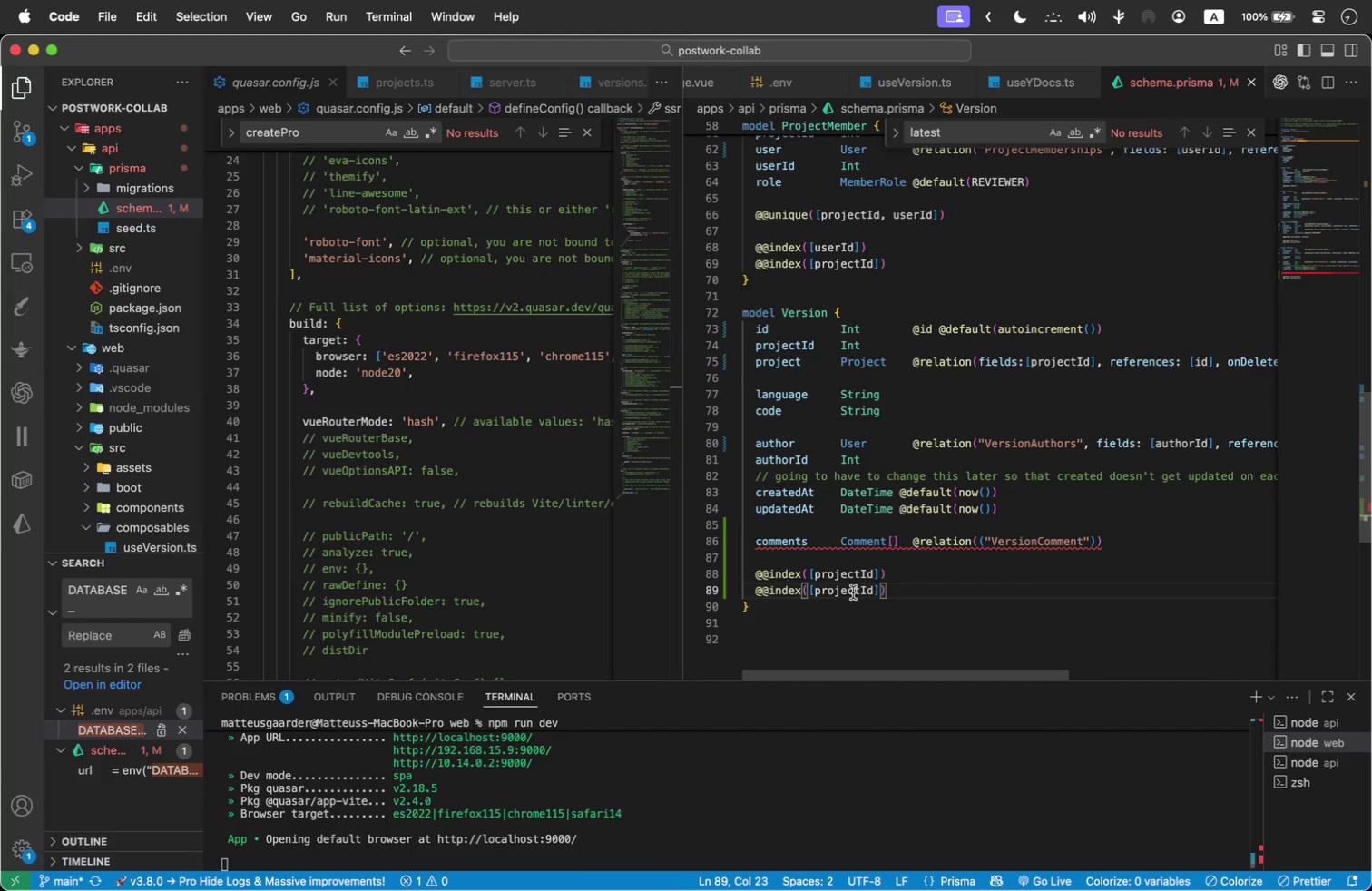 
type(authorId)
 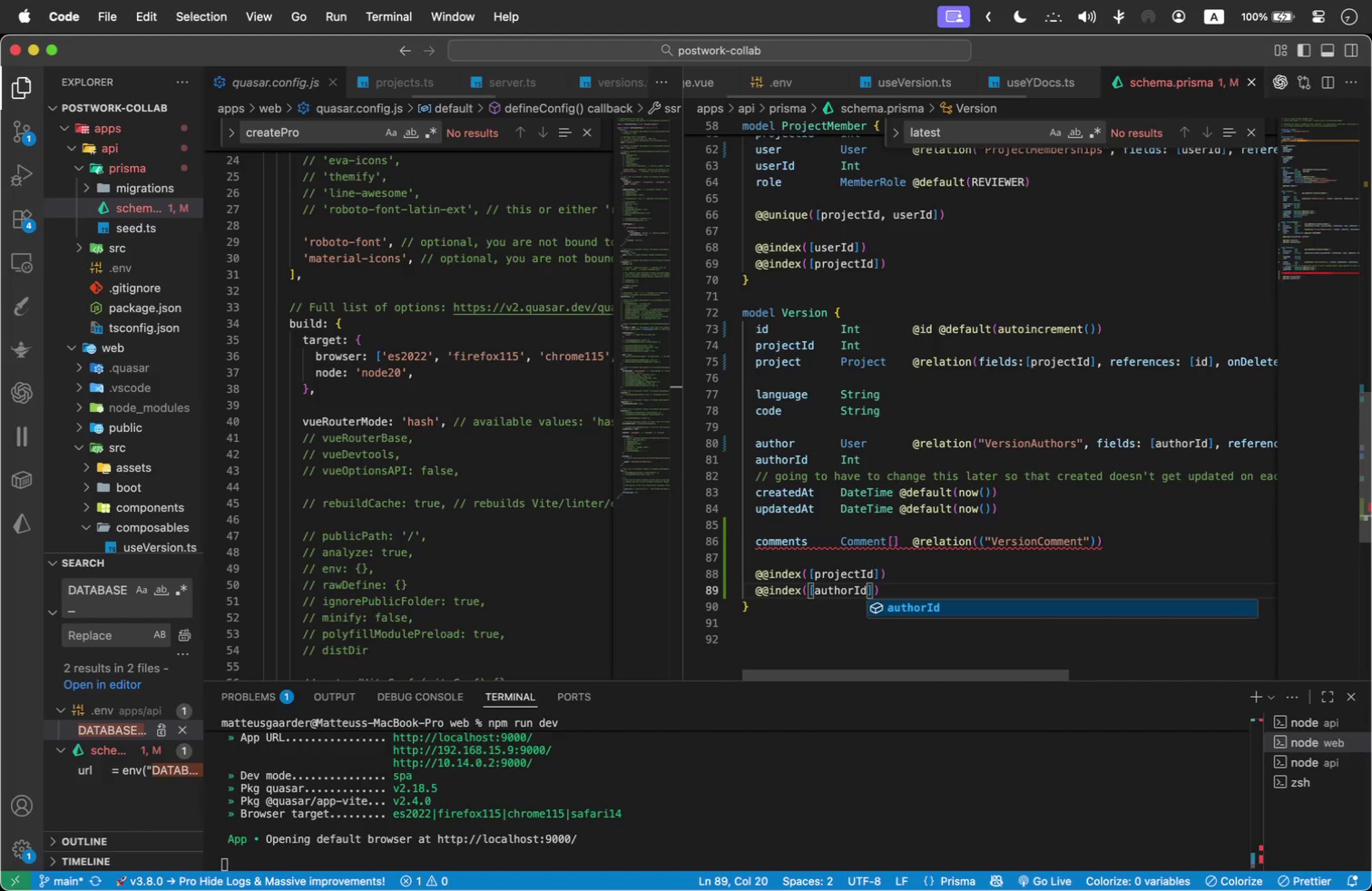 
left_click([927, 571])
 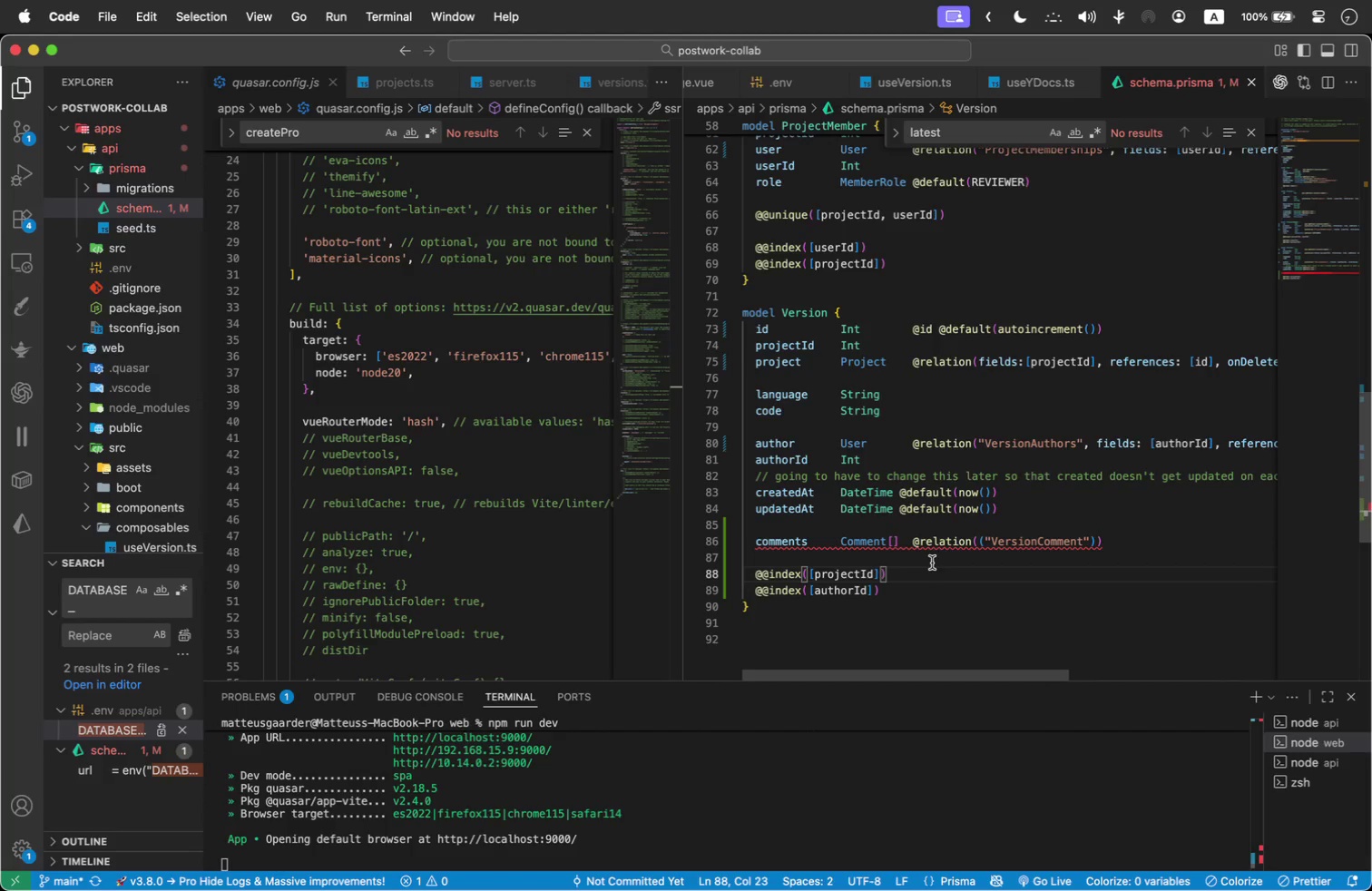 
scroll: coordinate [975, 621], scroll_direction: down, amount: 3.0
 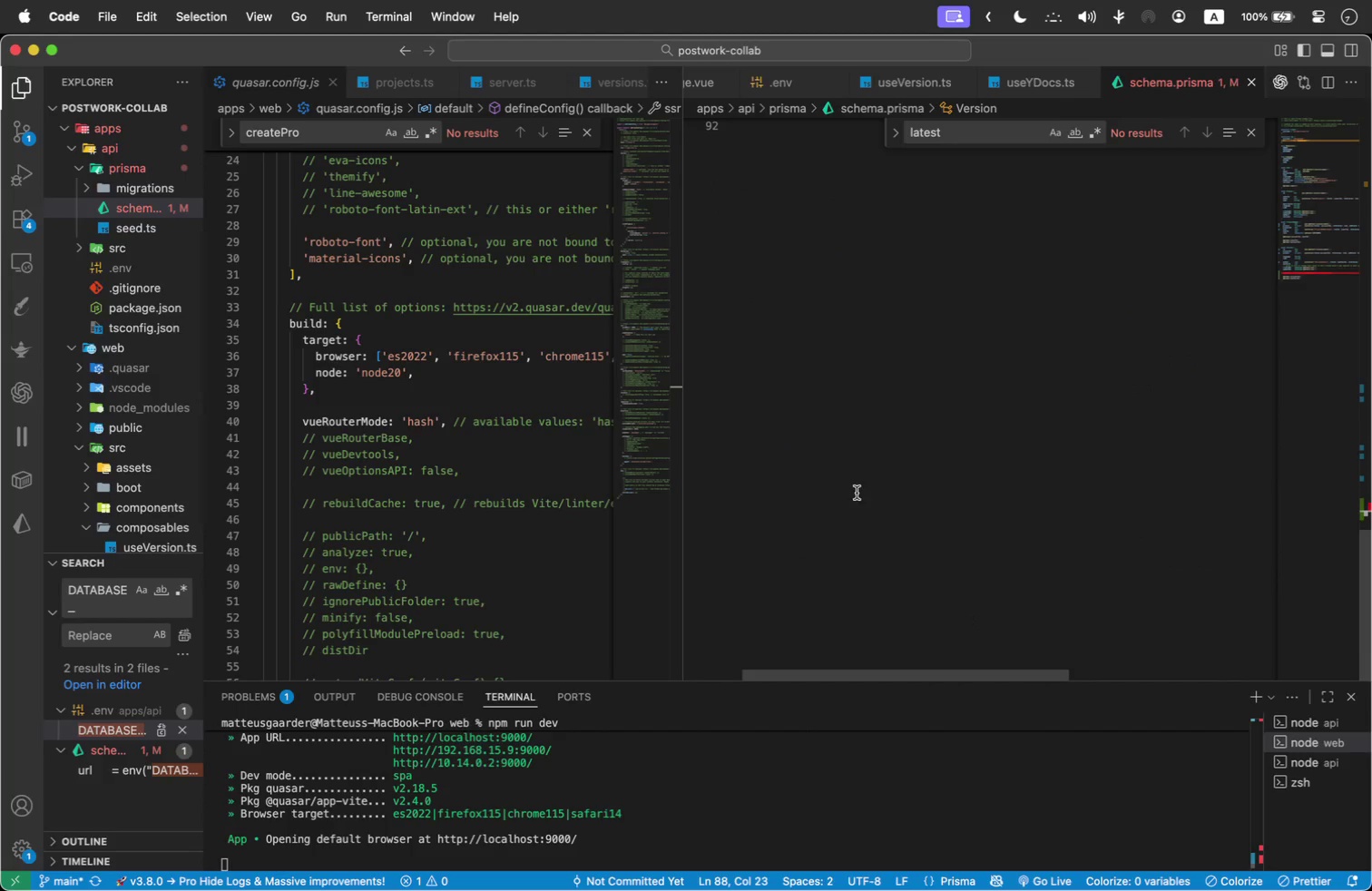 
scroll: coordinate [801, 394], scroll_direction: up, amount: 1.0
 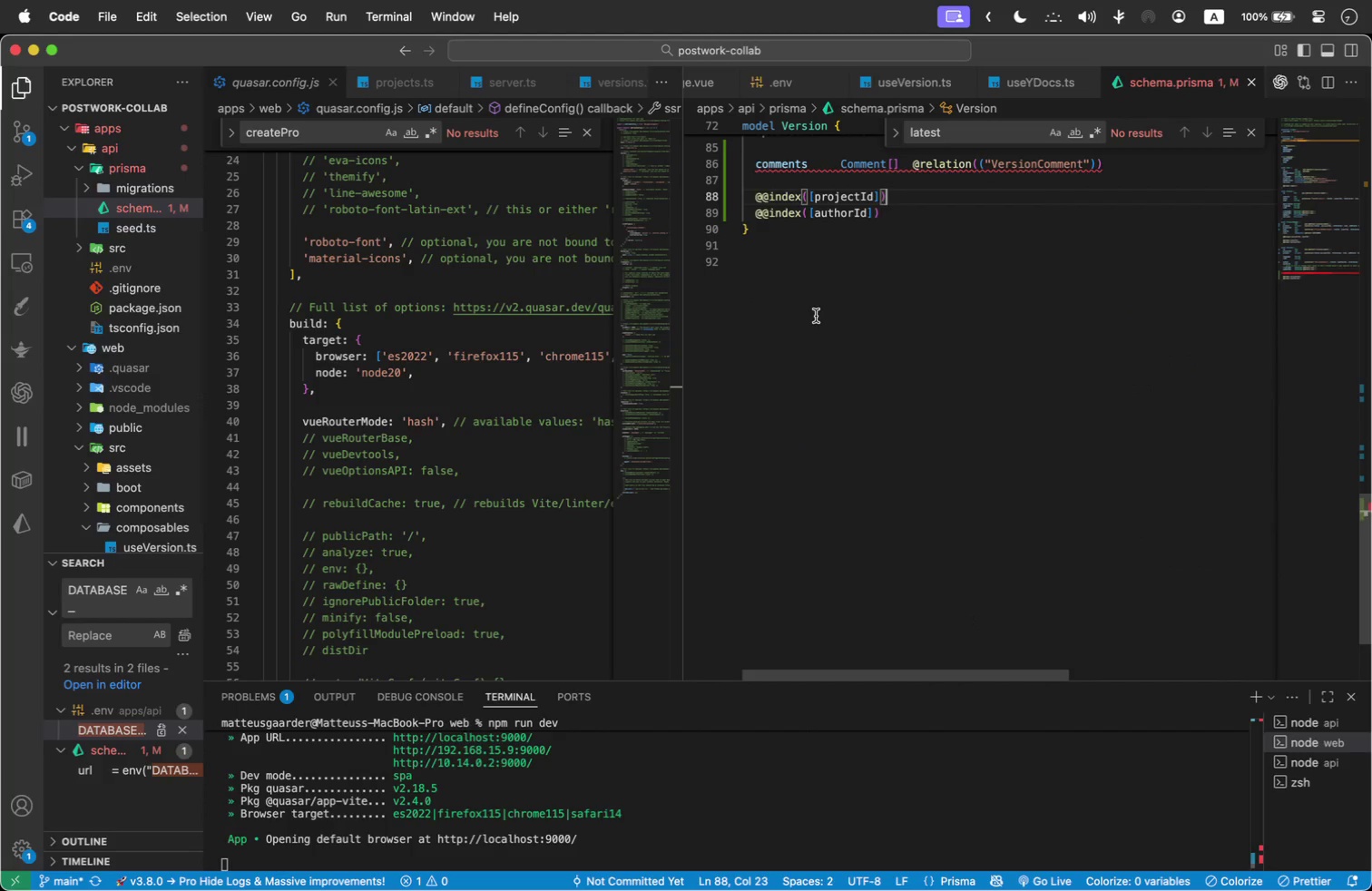 
left_click([816, 301])
 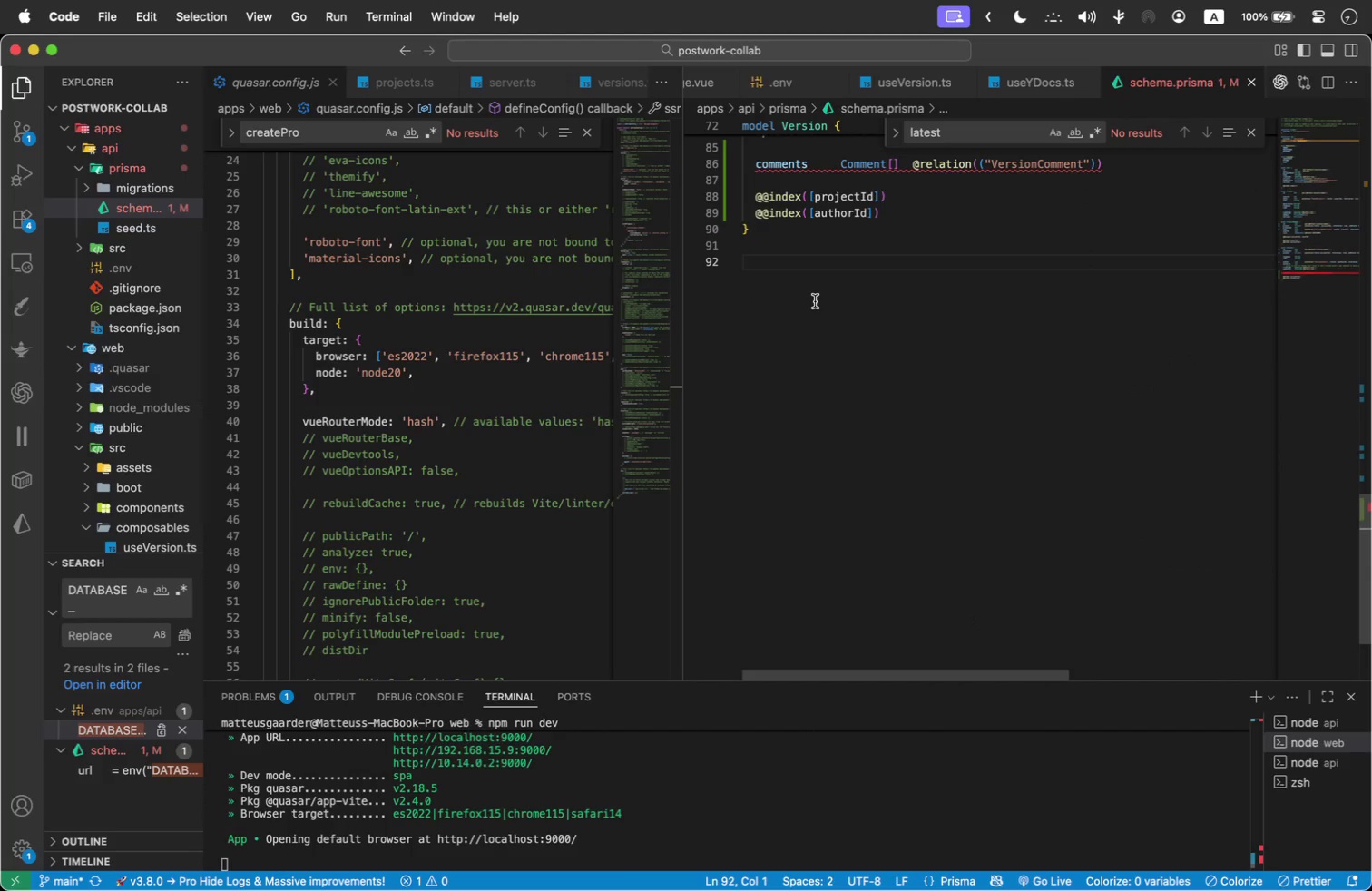 
type(model Comm)
 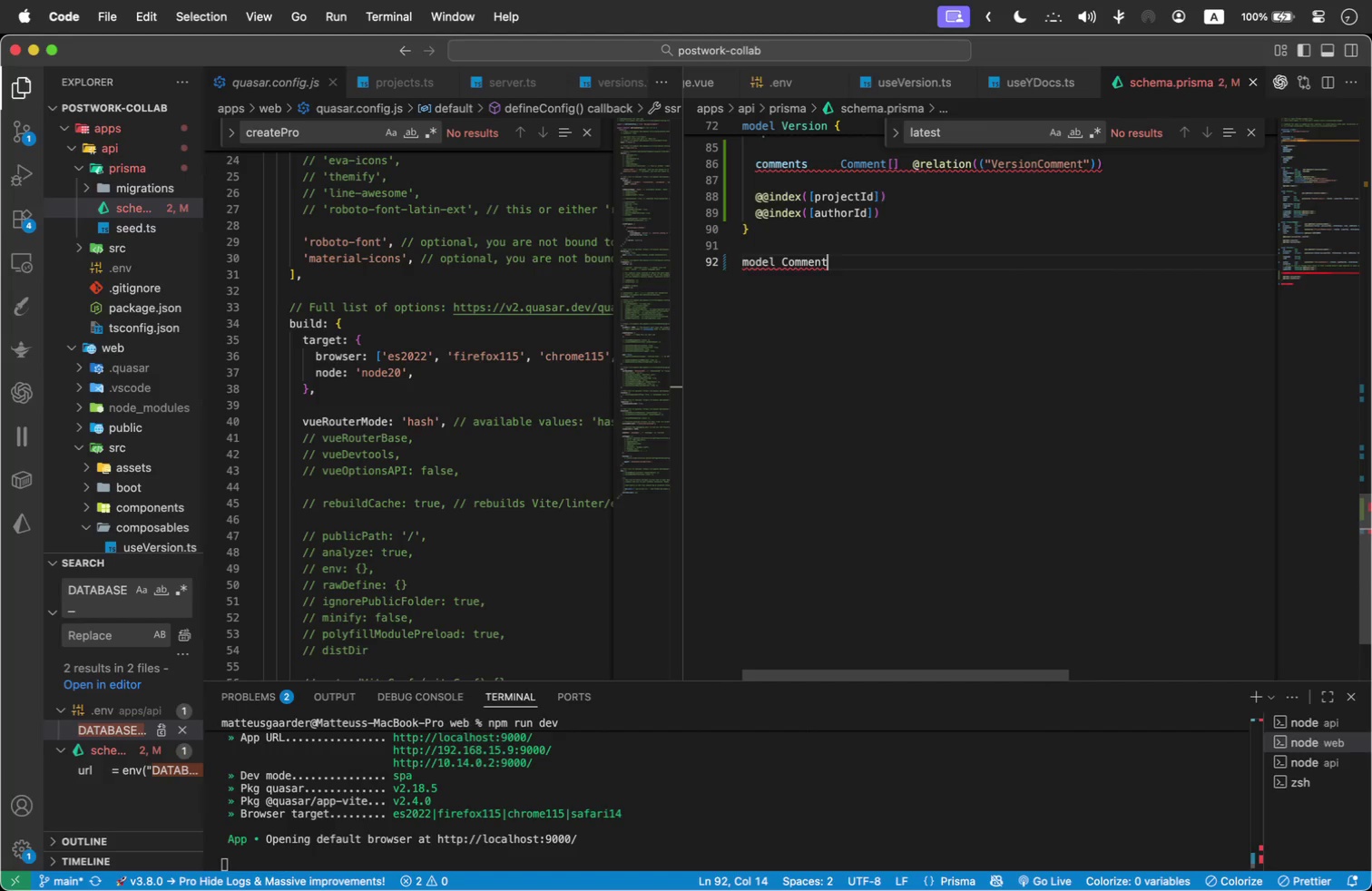 
 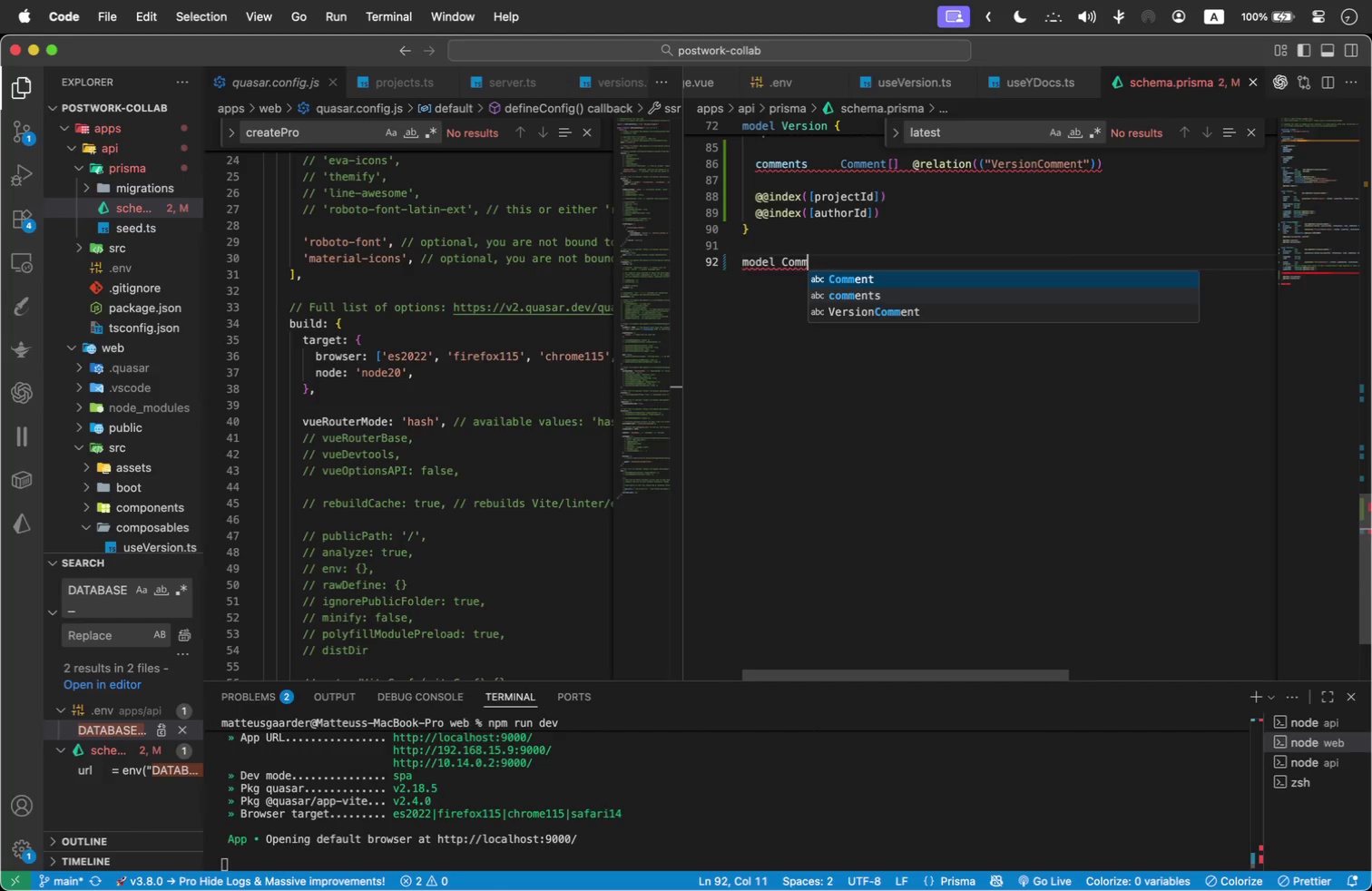 
key(Enter)
 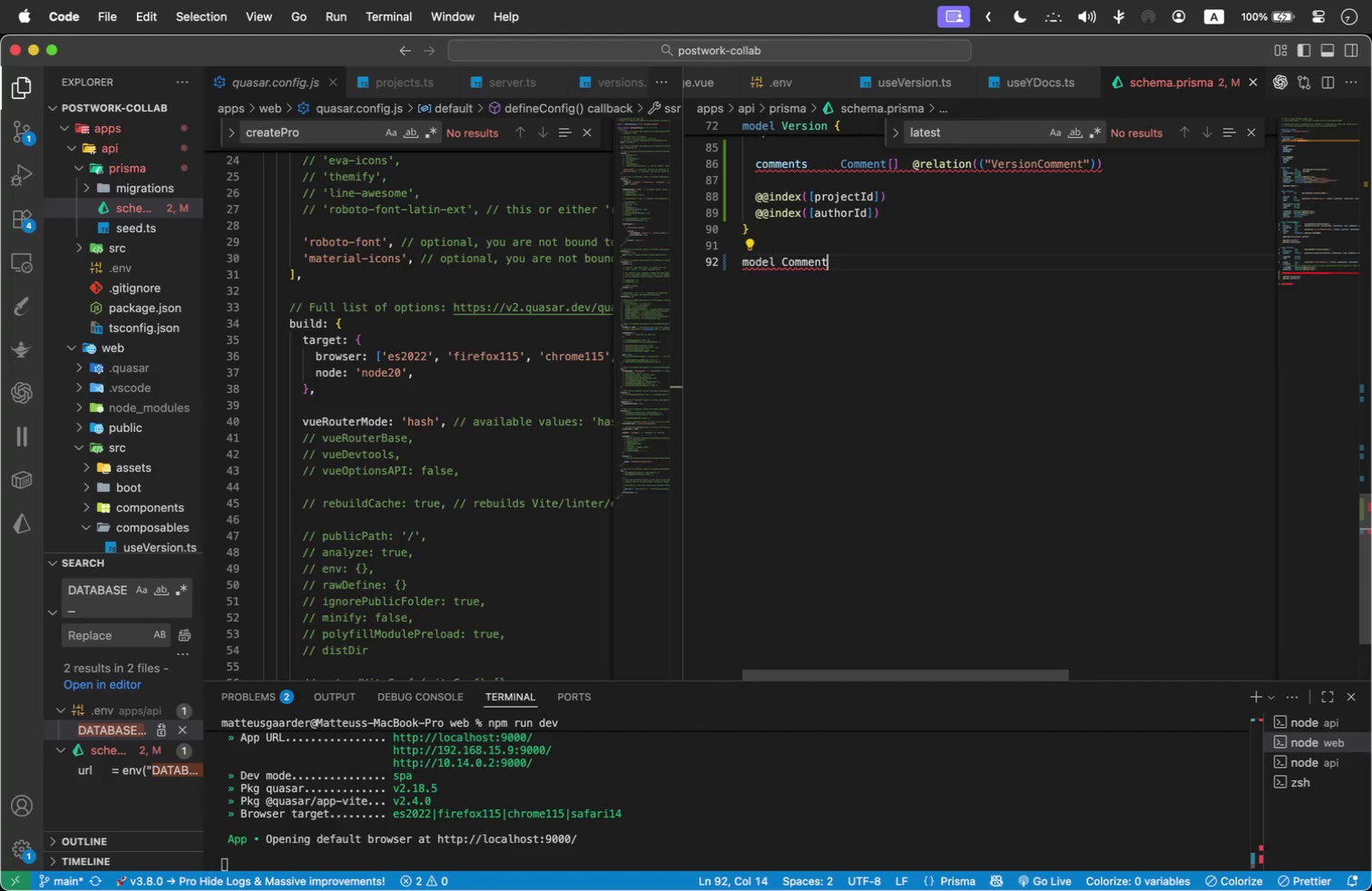 
key(Space)
 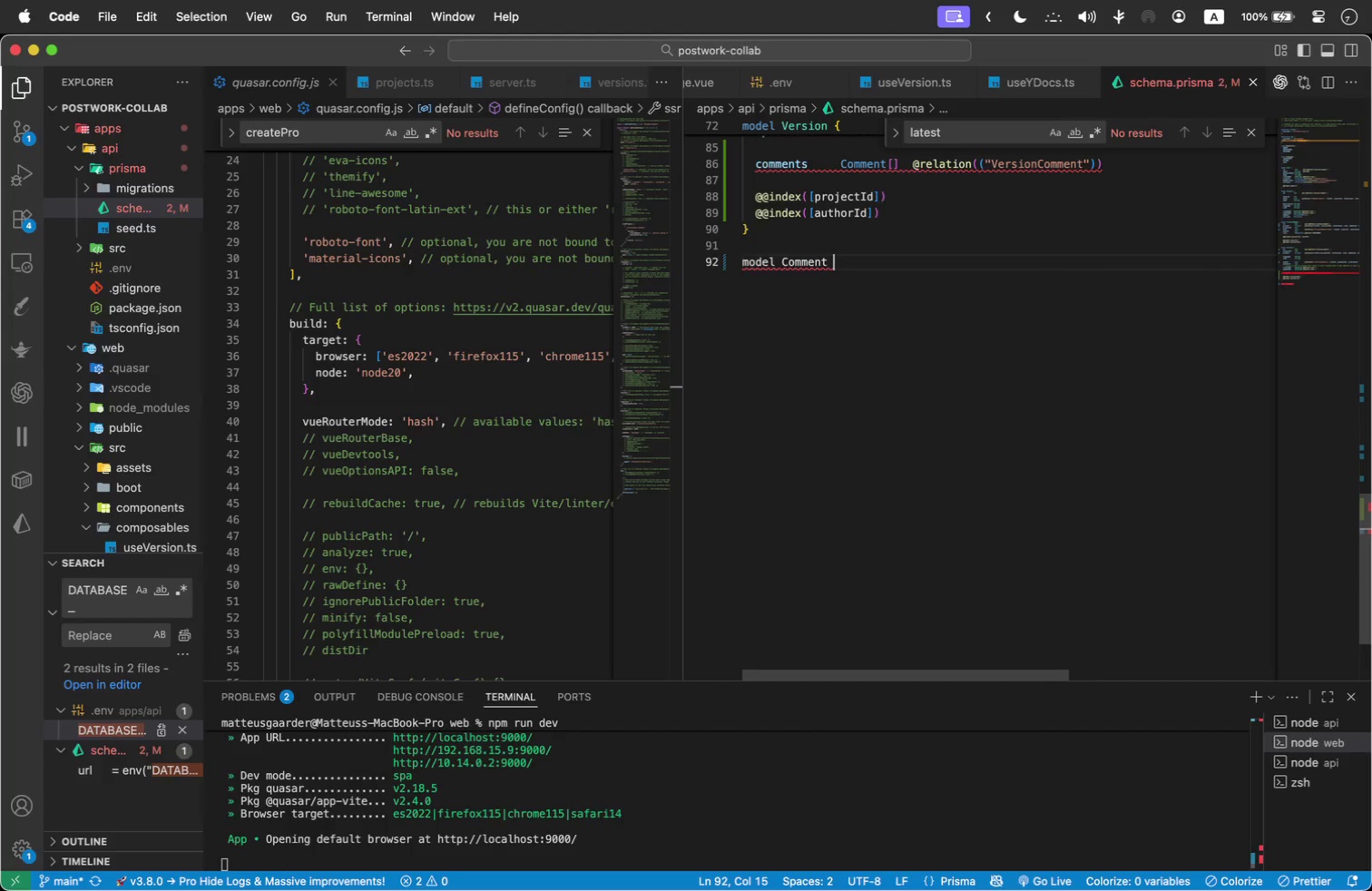 
key(Shift+BracketLeft)
 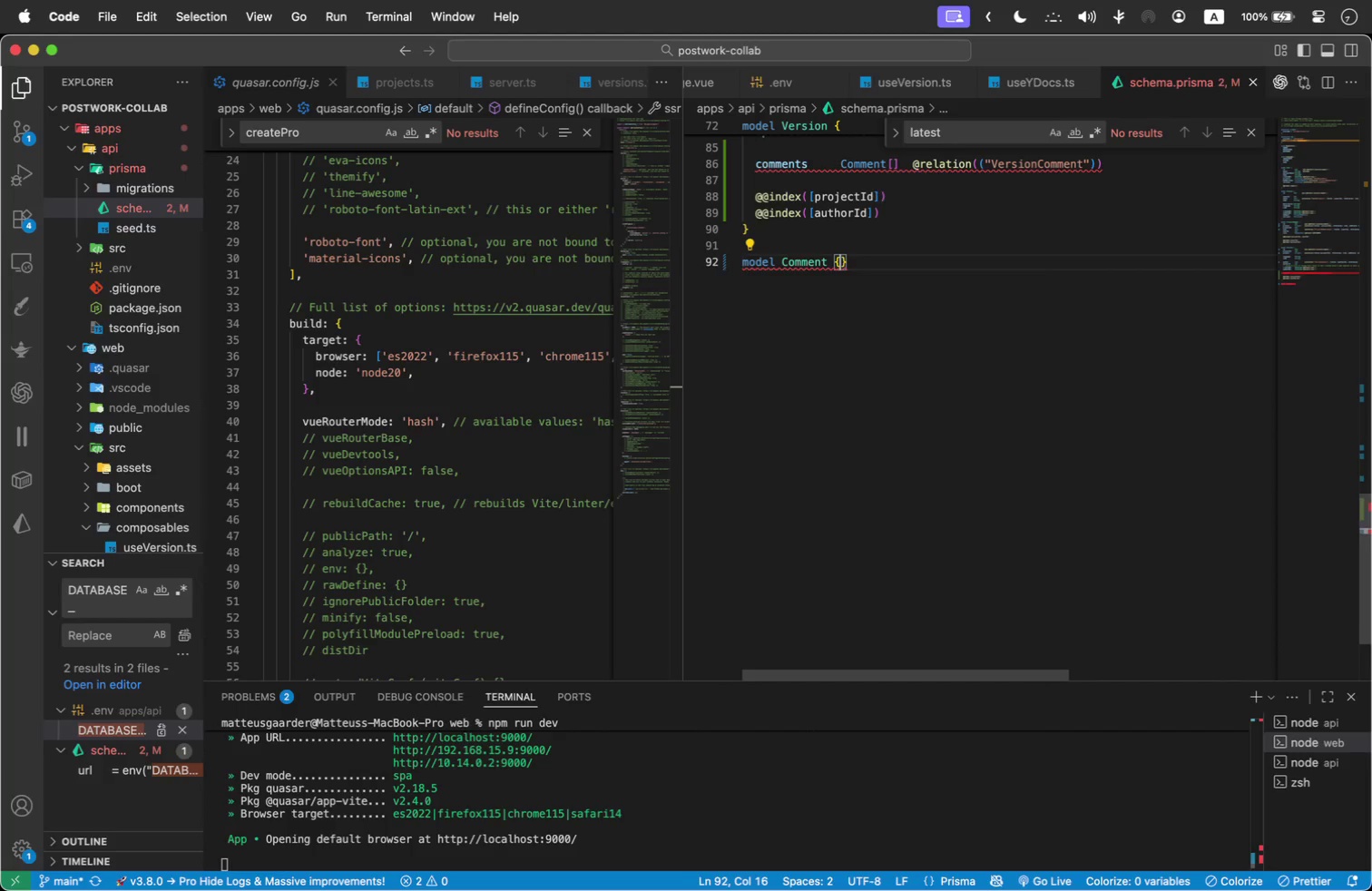 
key(Enter)
 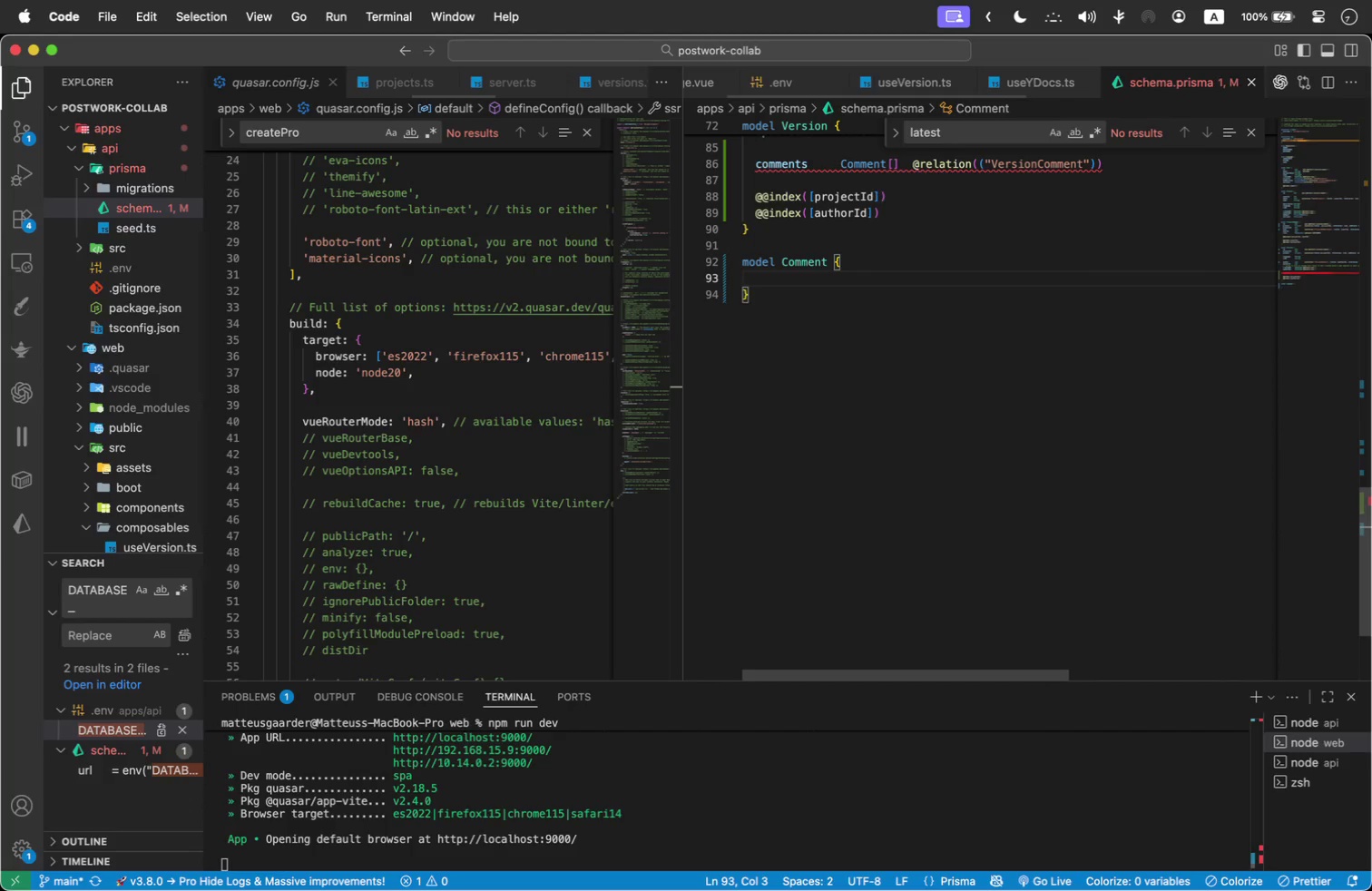 
type(id)
 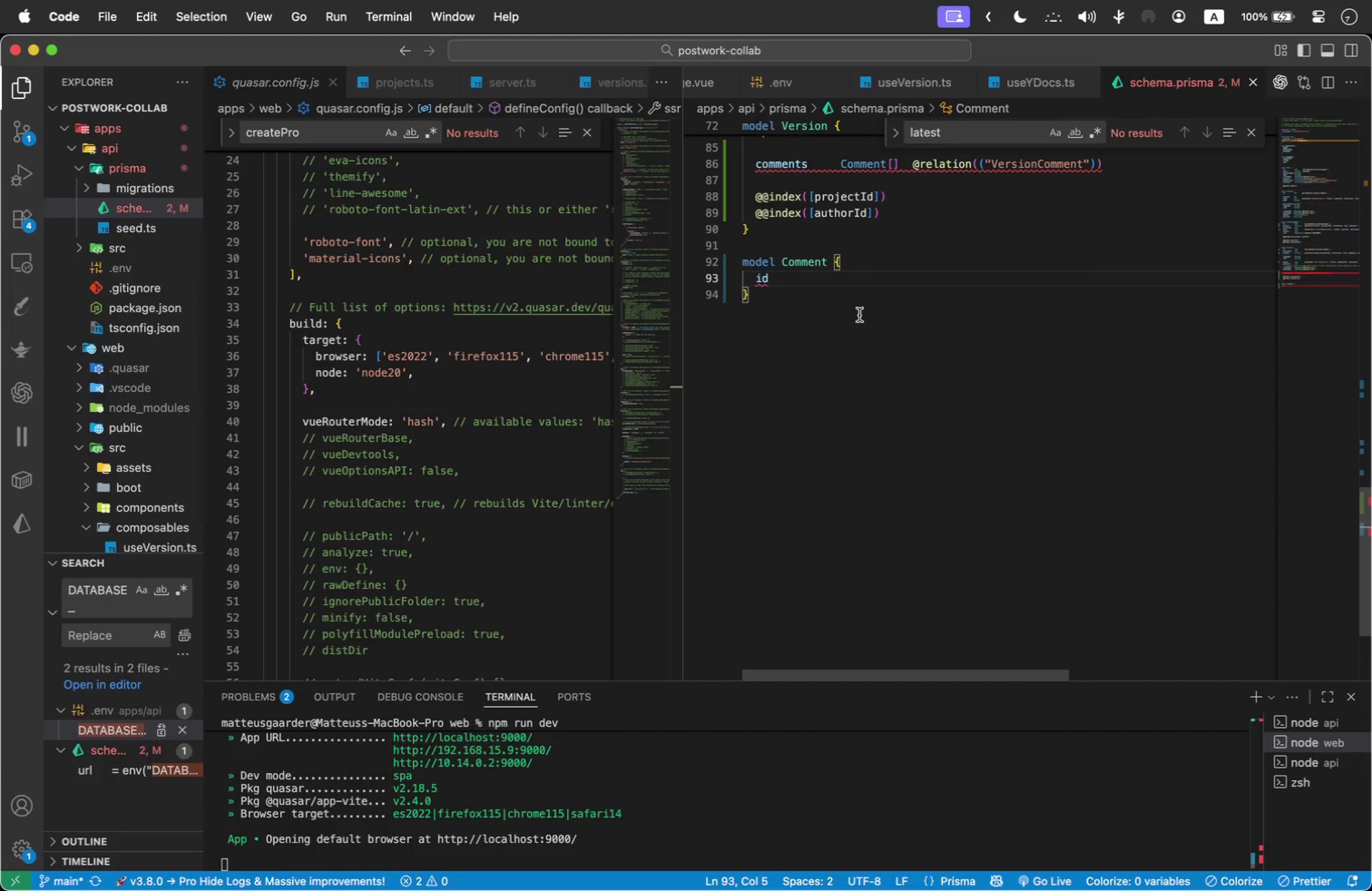 
scroll: coordinate [959, 331], scroll_direction: up, amount: 2.0
 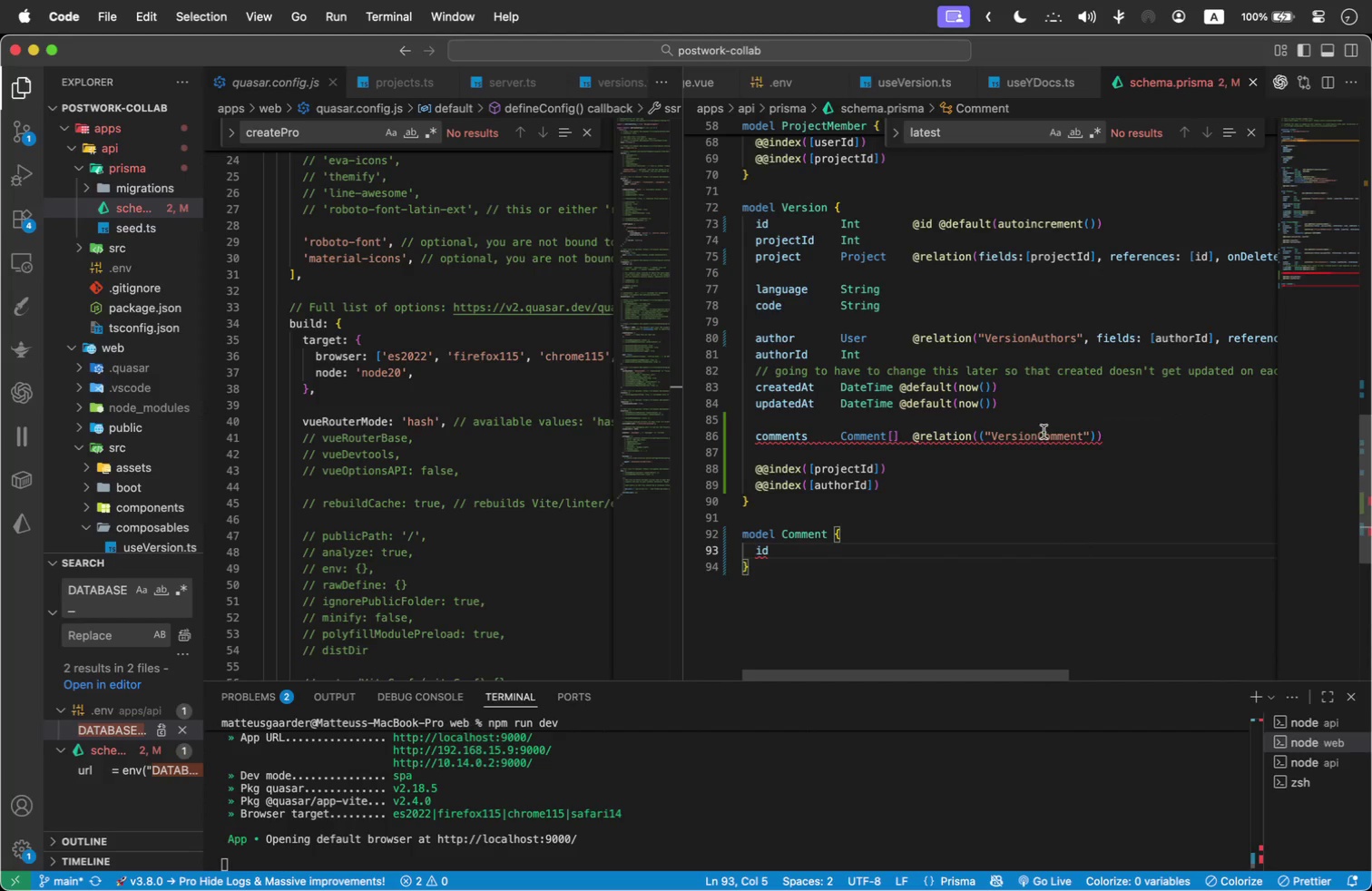 
left_click_drag(start_coordinate=[911, 485], to_coordinate=[714, 225])
 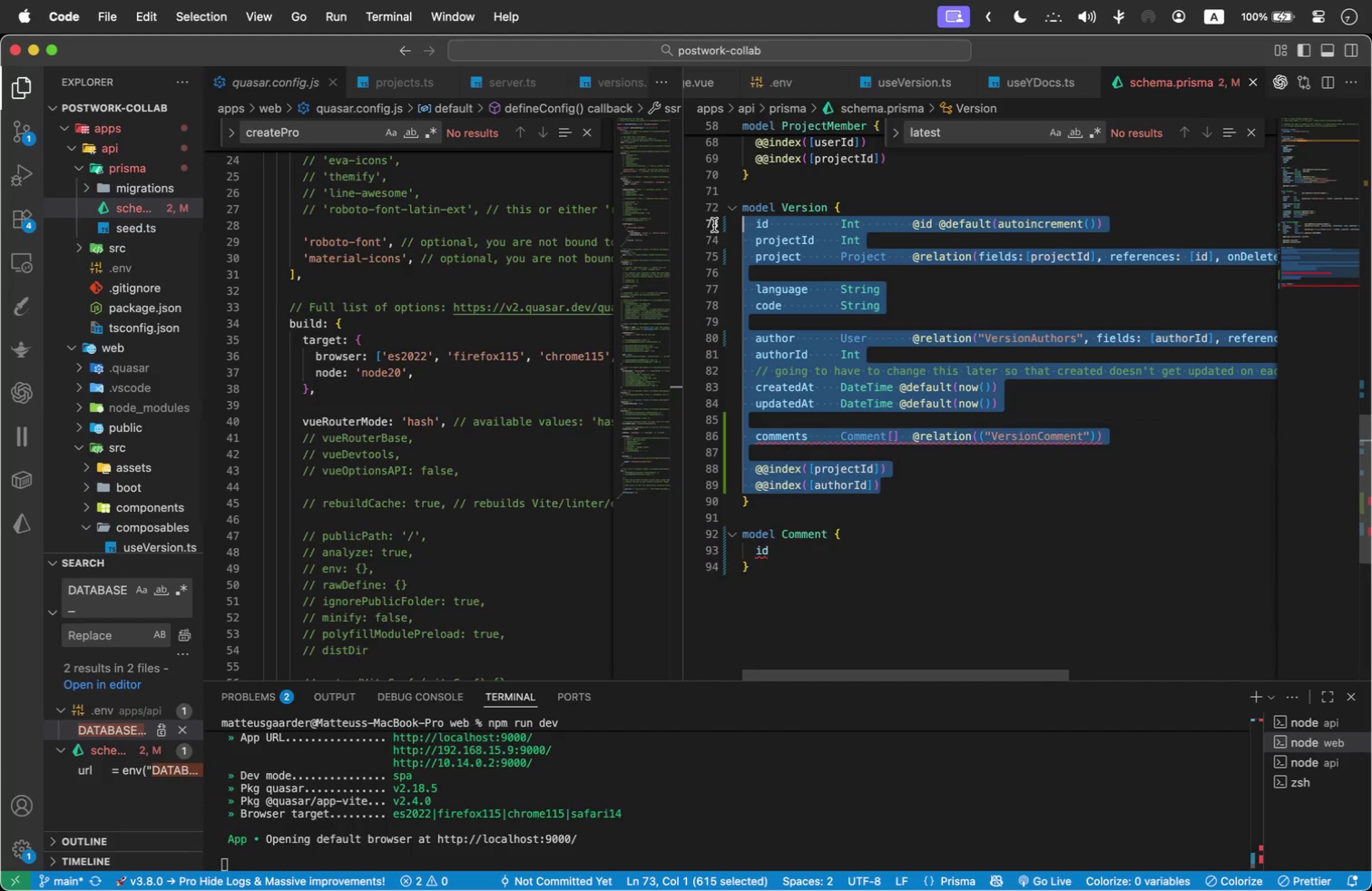 
key(Meta+C)
 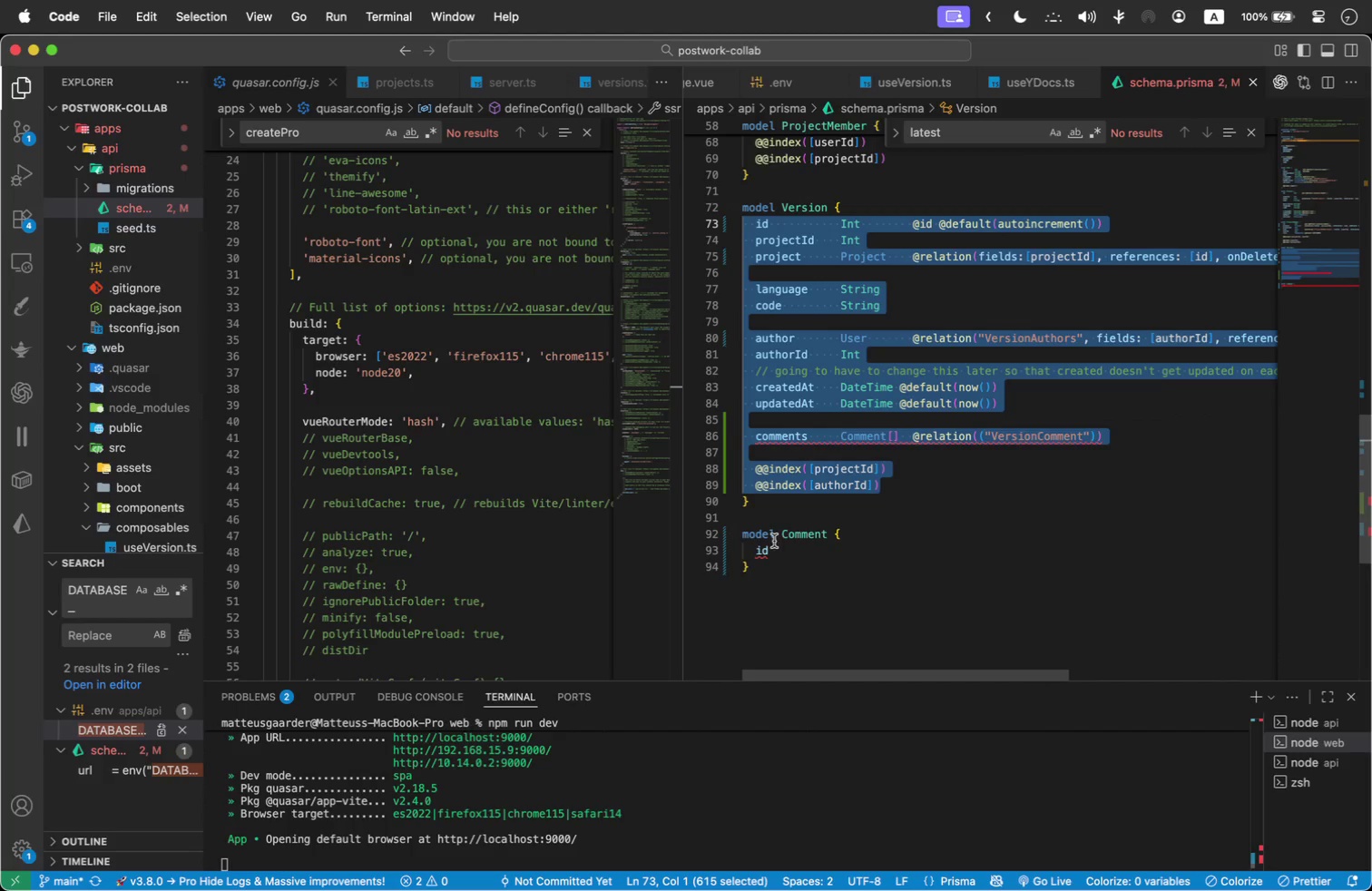 
left_click_drag(start_coordinate=[778, 549], to_coordinate=[755, 544])
 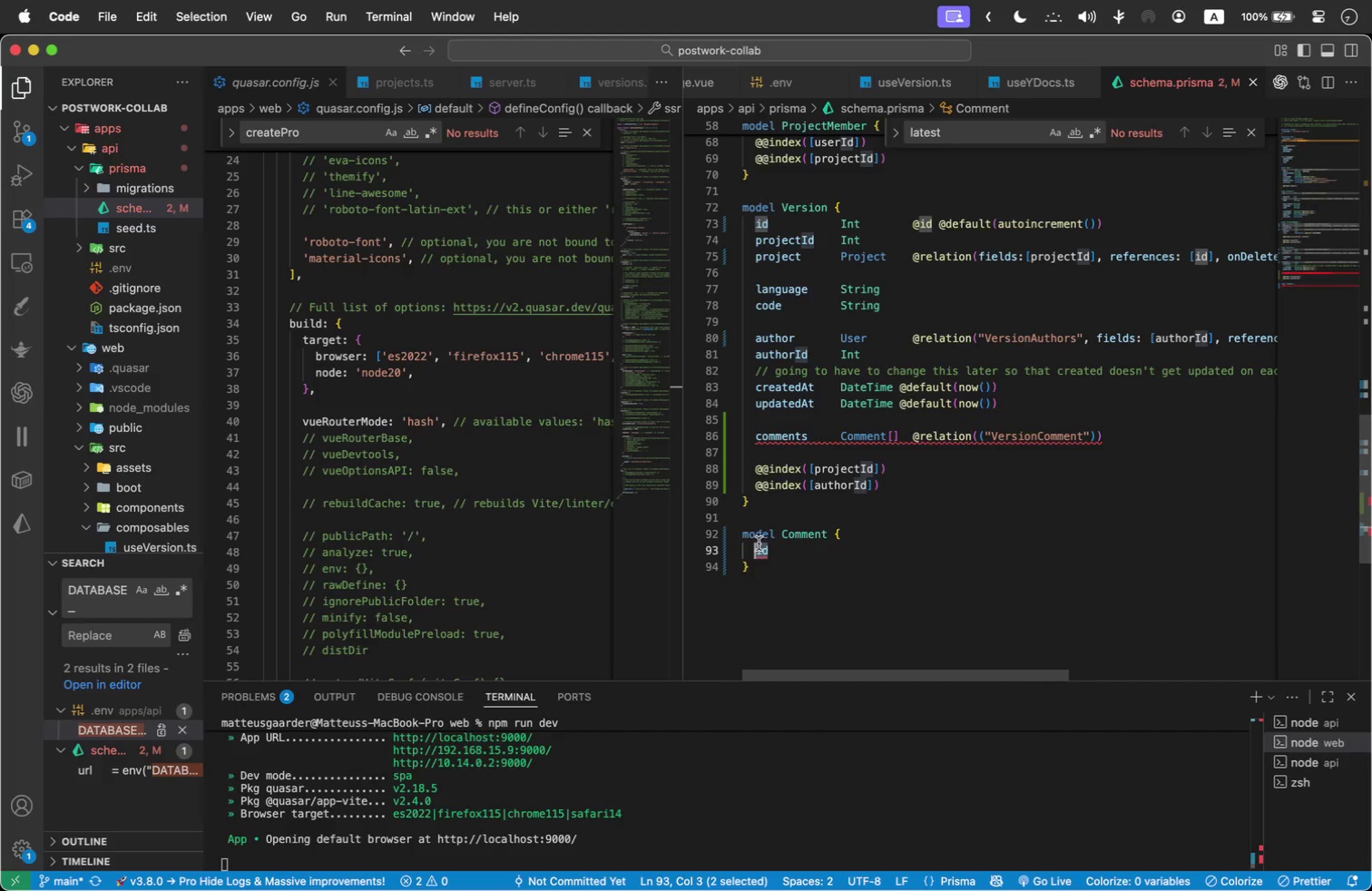 
key(Meta+V)
 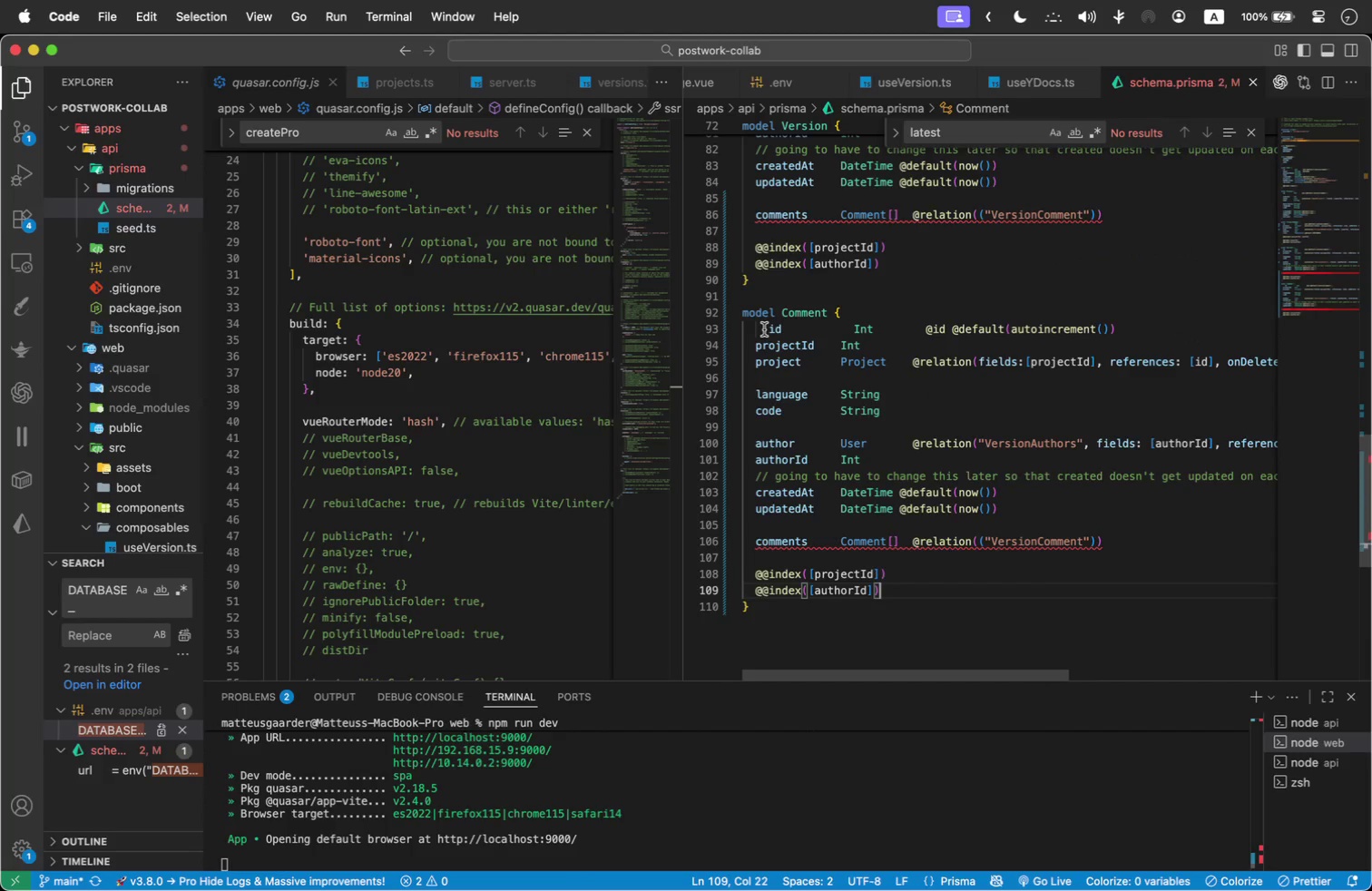 
scroll: coordinate [779, 348], scroll_direction: up, amount: 2.0
 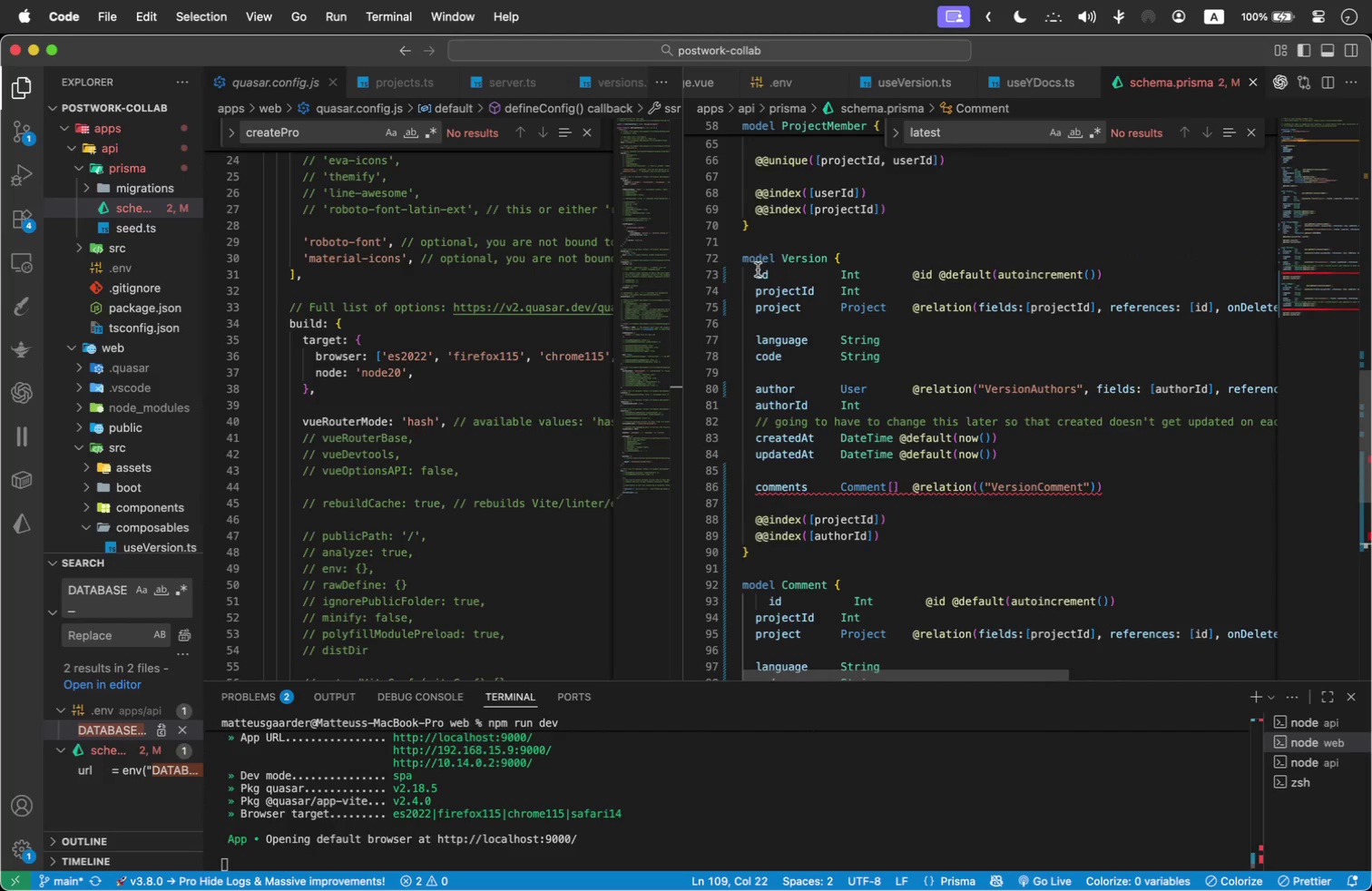 
scroll: coordinate [755, 267], scroll_direction: down, amount: 3.0
 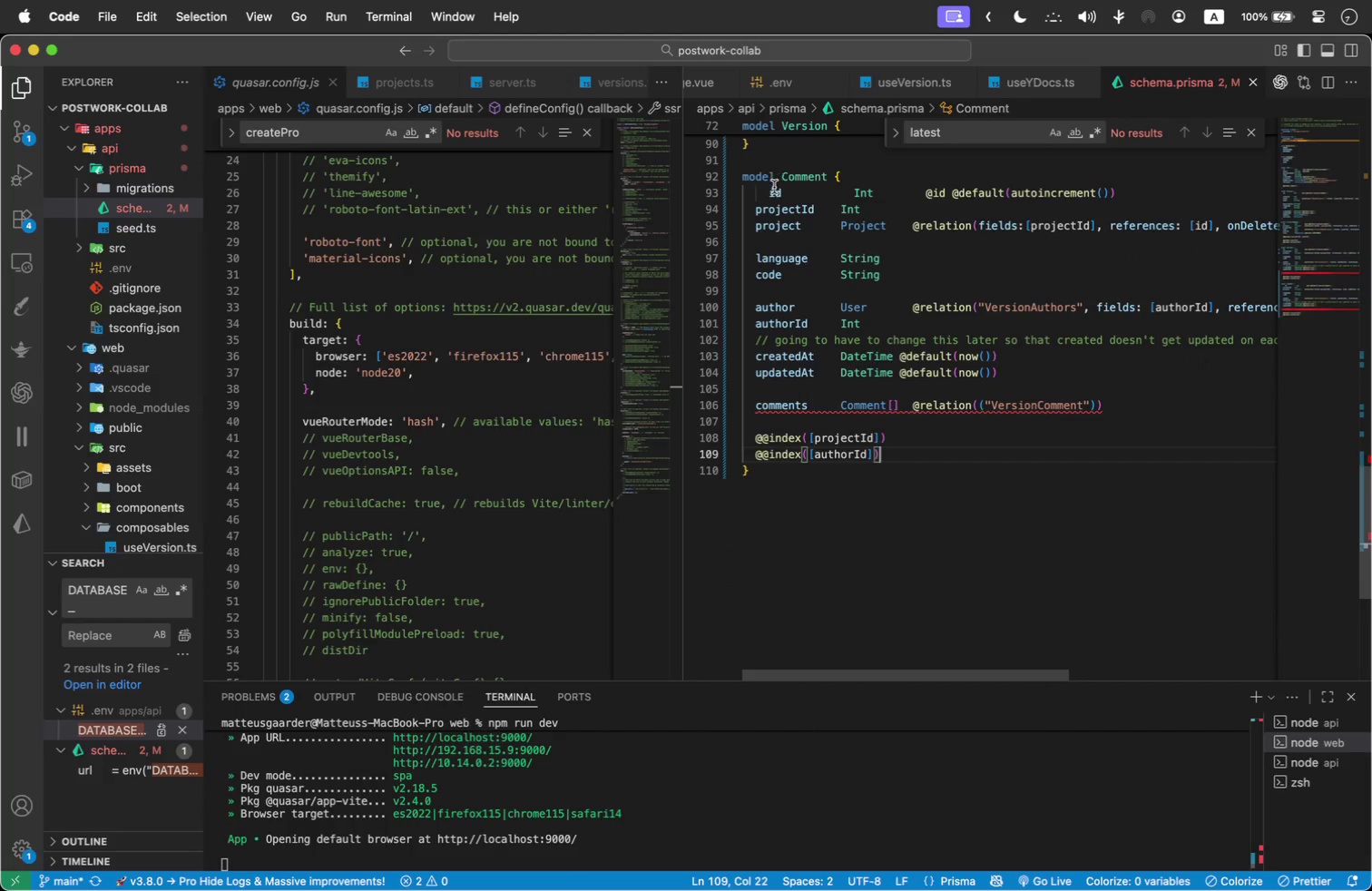 
left_click([769, 191])
 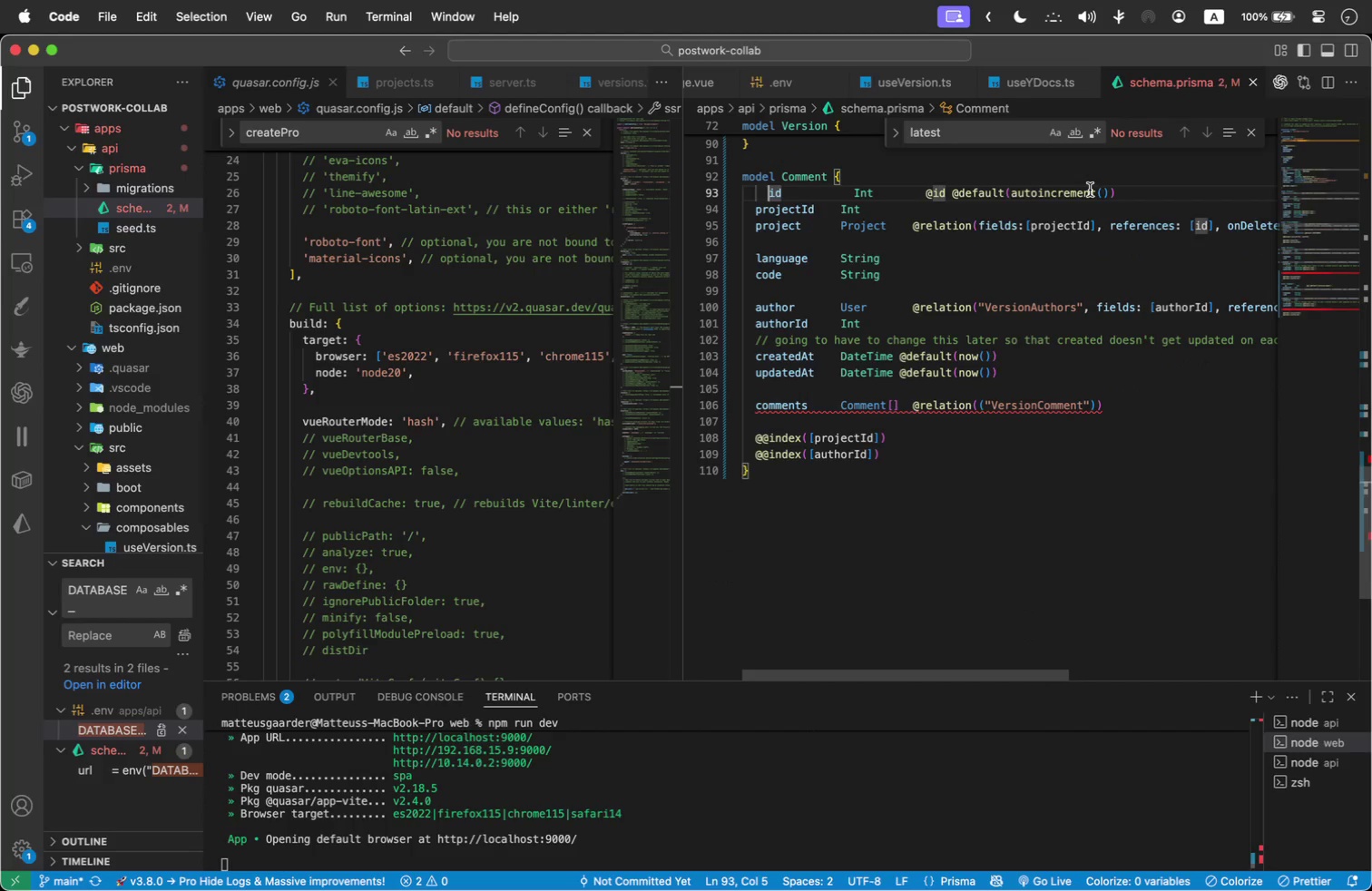 
key(Backspace)
 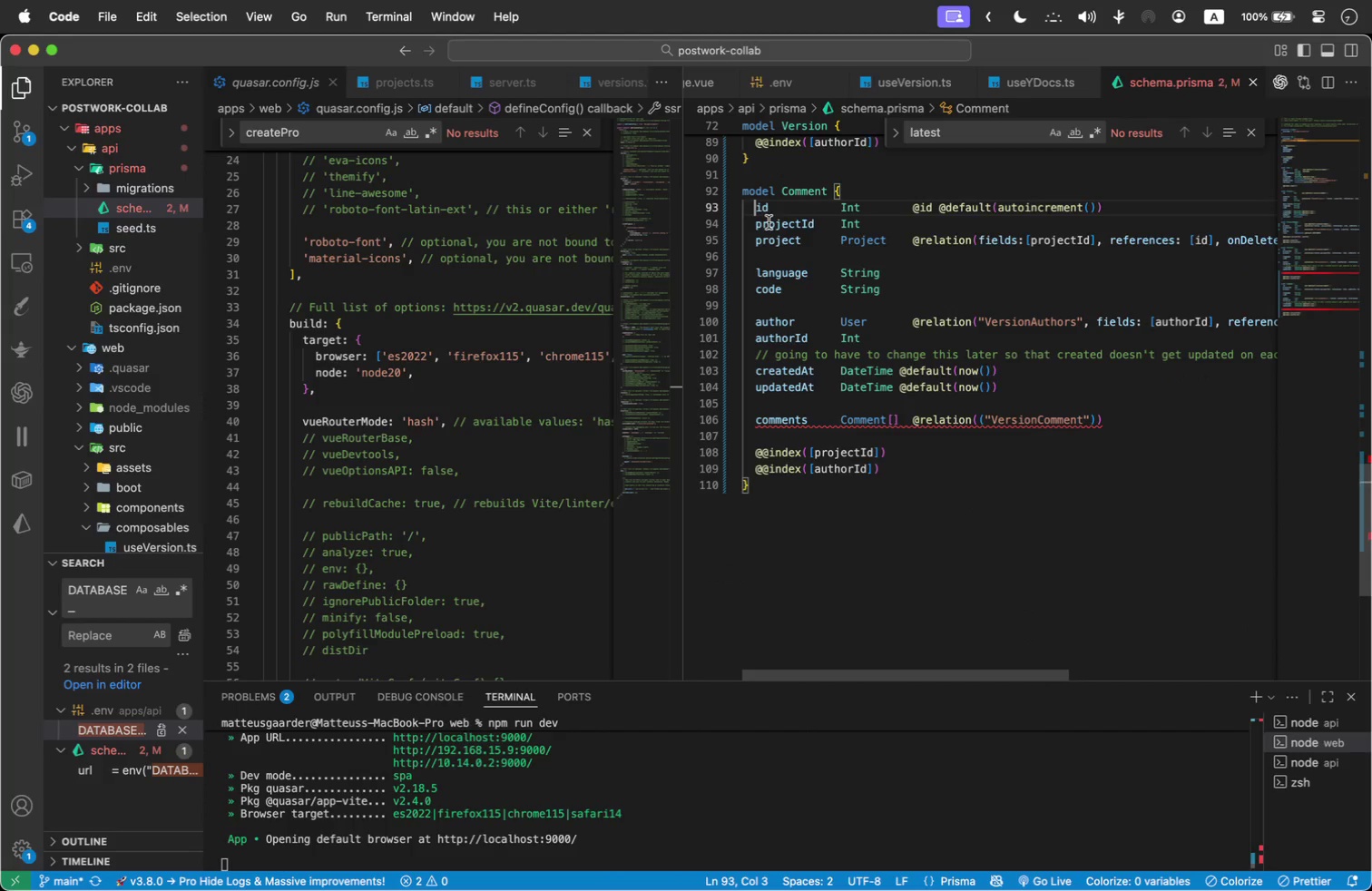 
double_click([767, 222])
 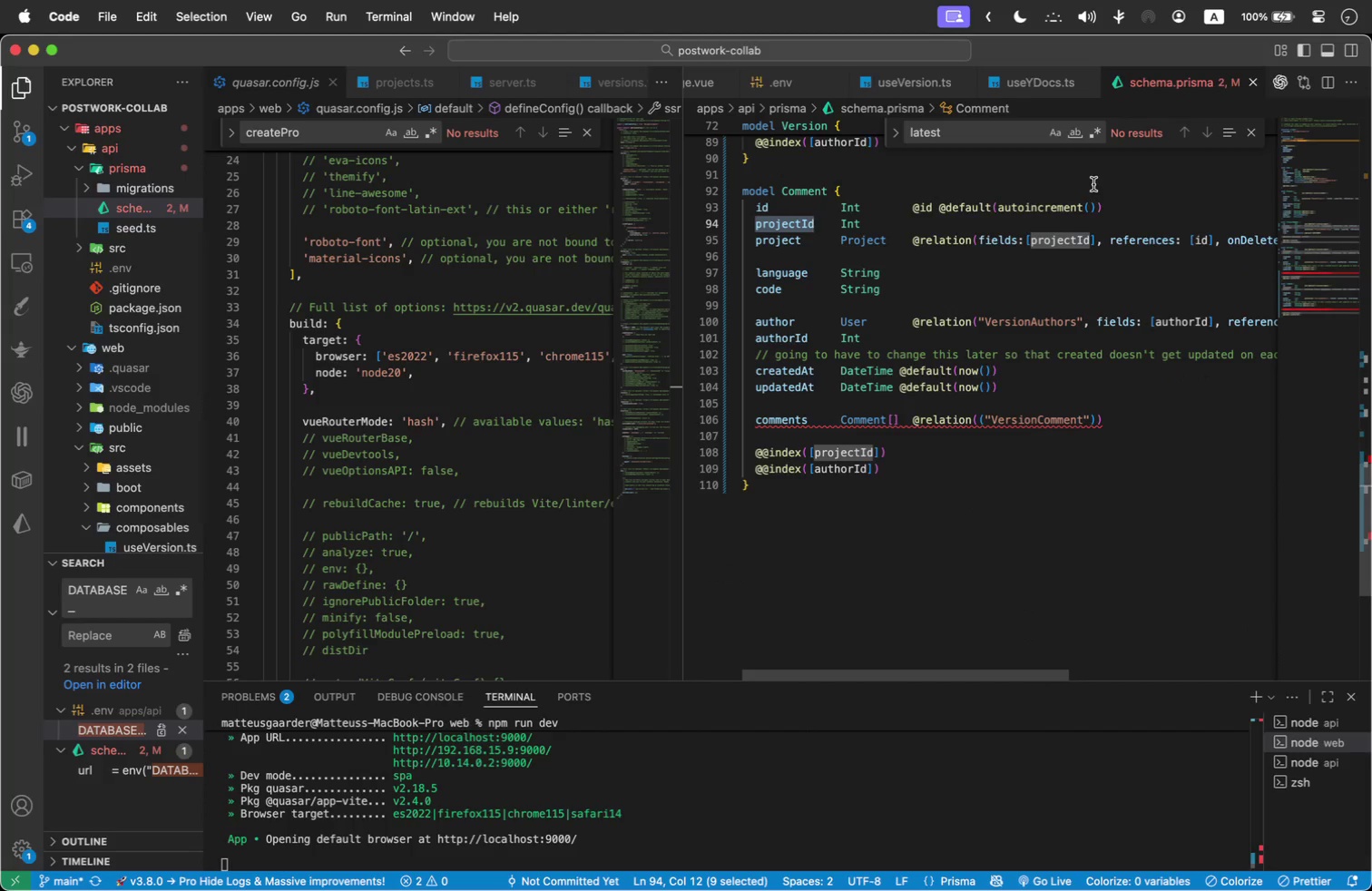 
type(versionId)
 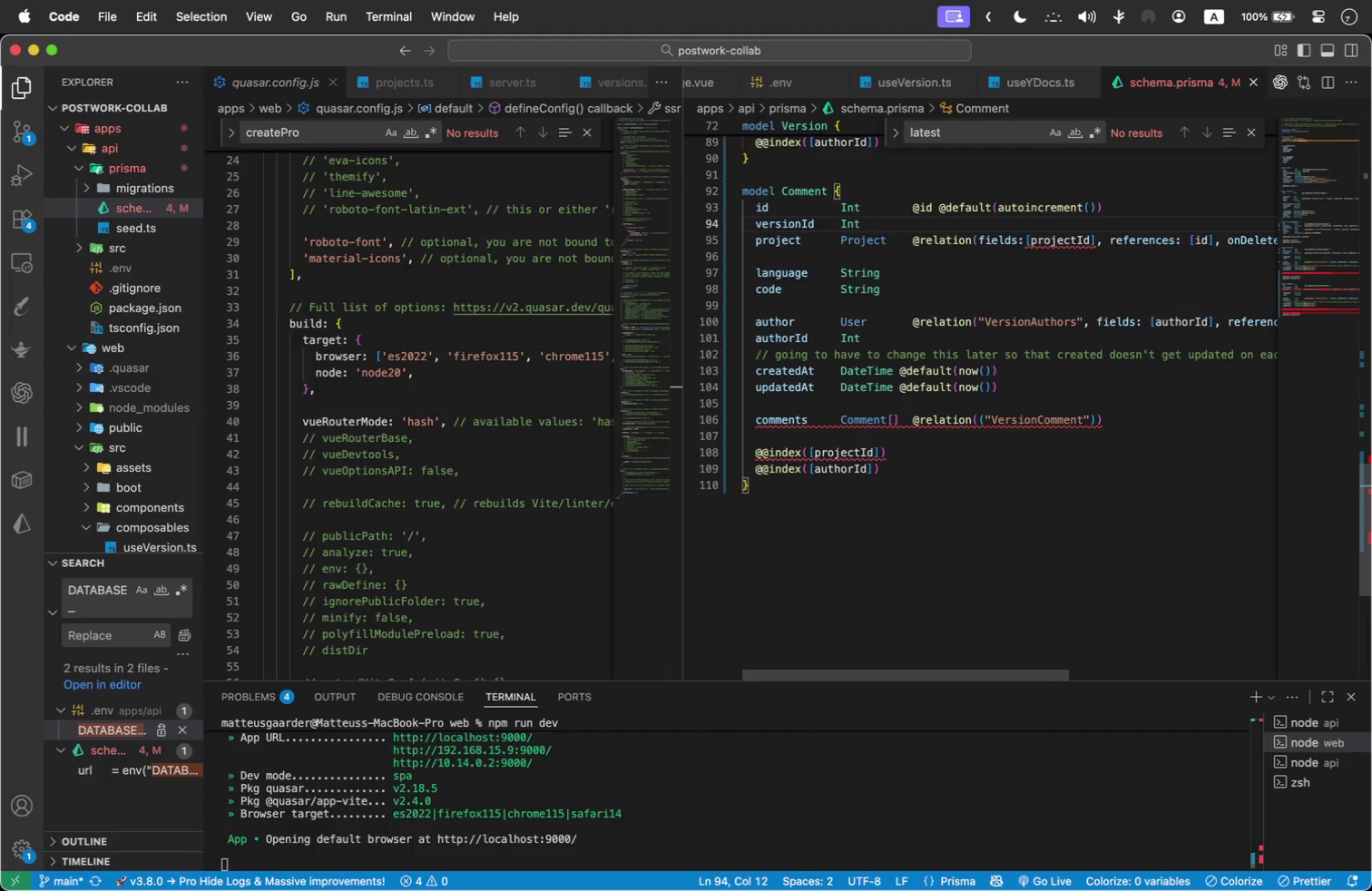 
double_click([772, 236])
 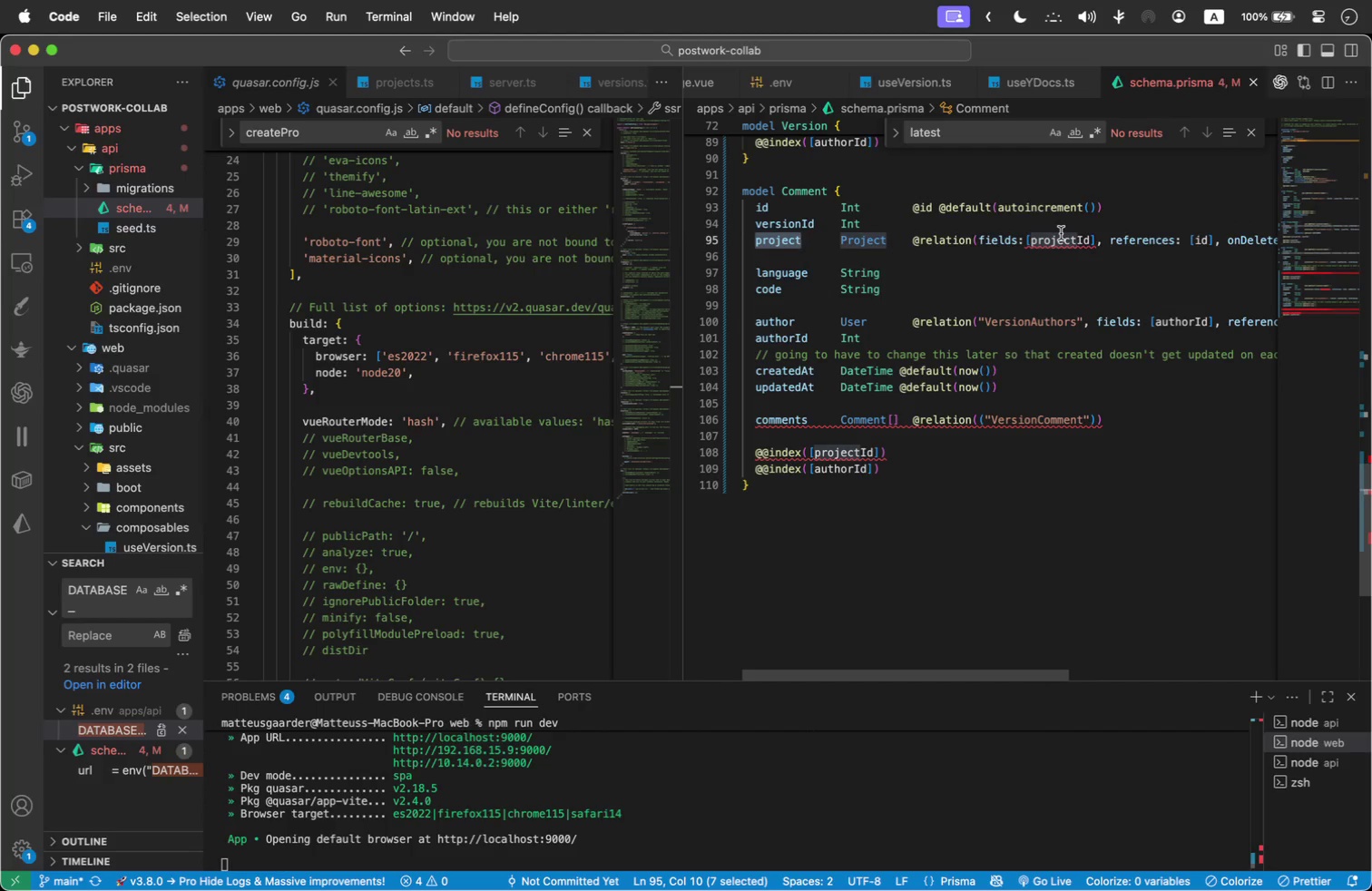 
type(version)
 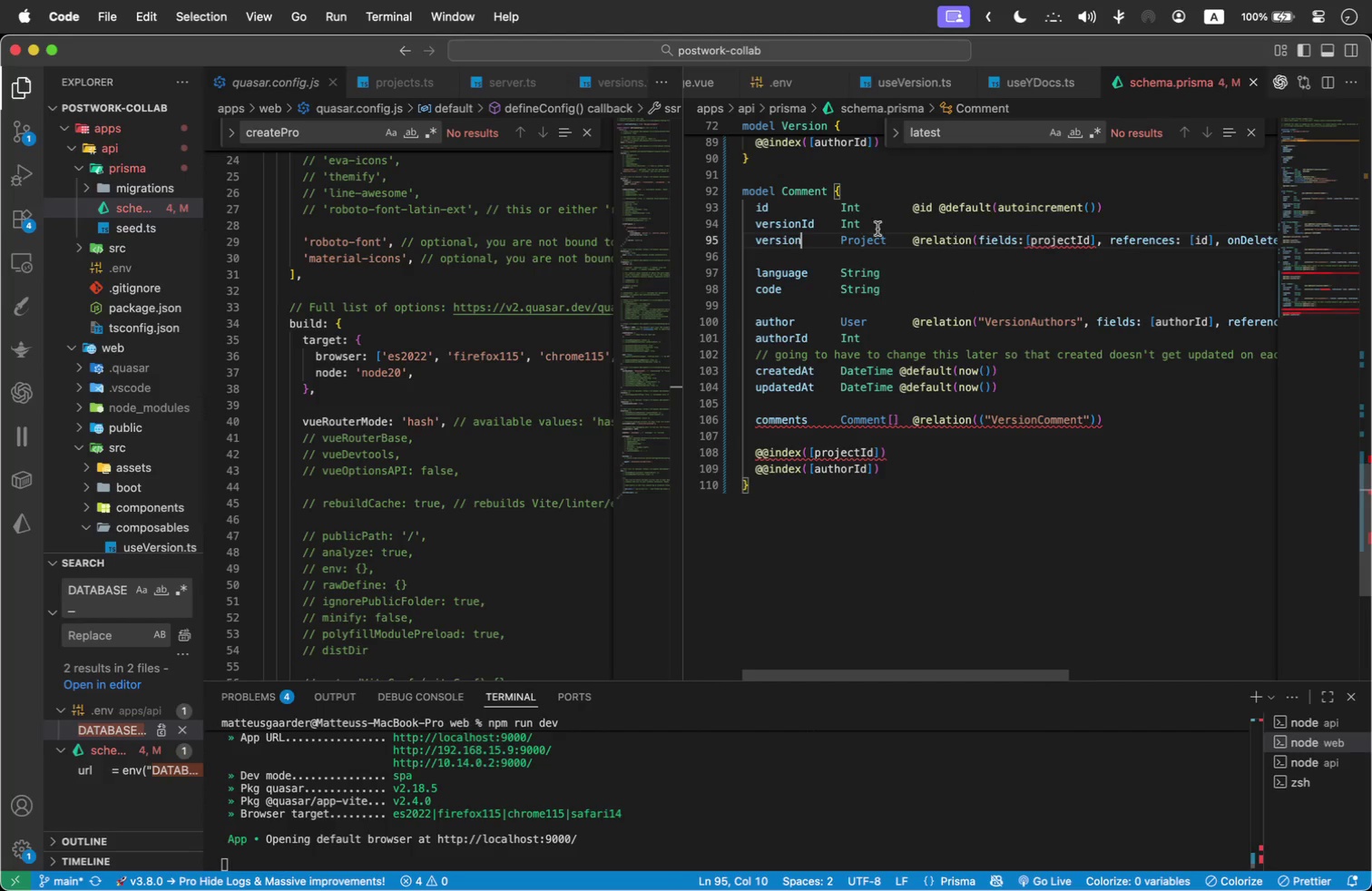 
double_click([853, 237])
 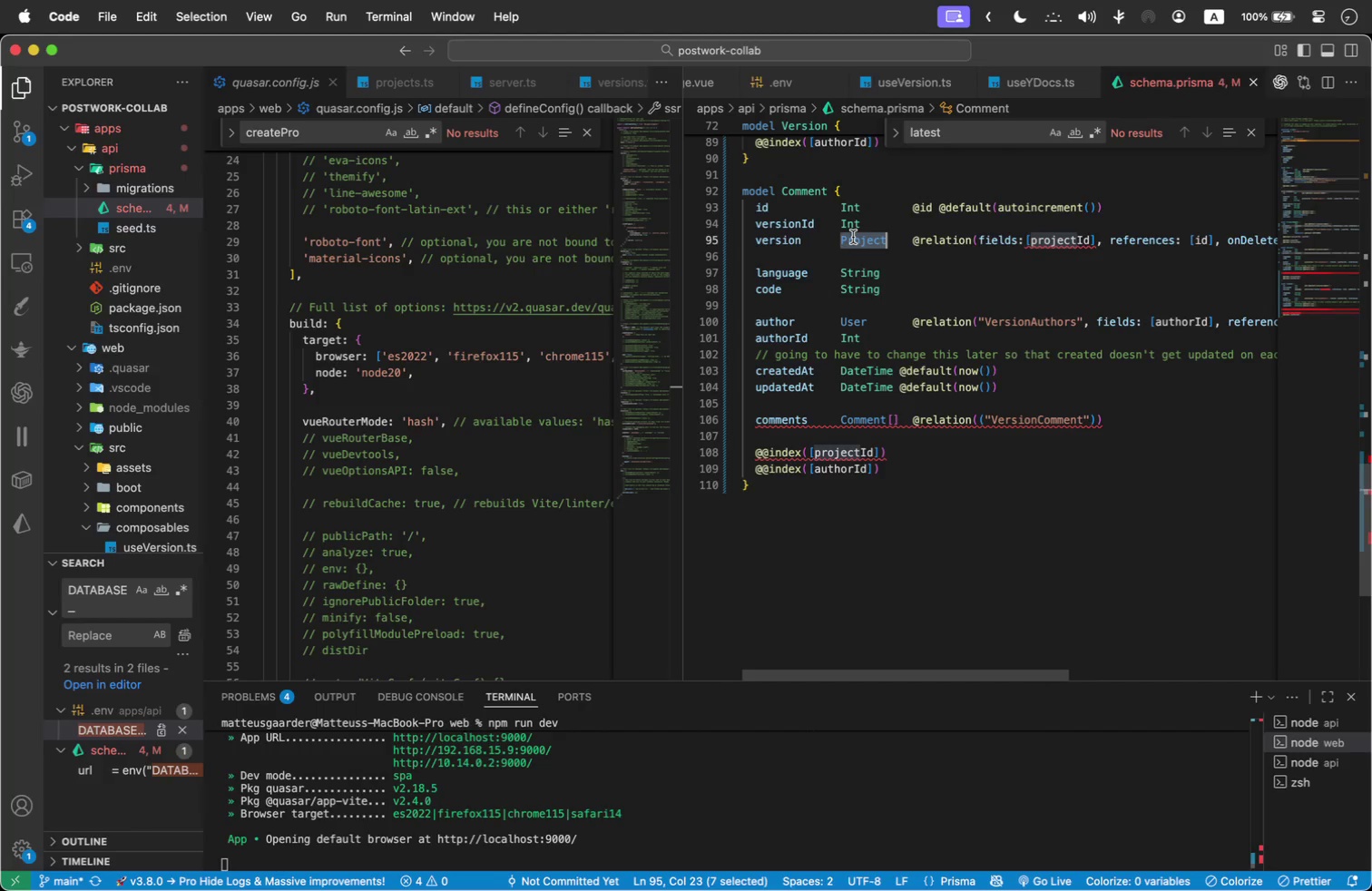 
type(Vers)
 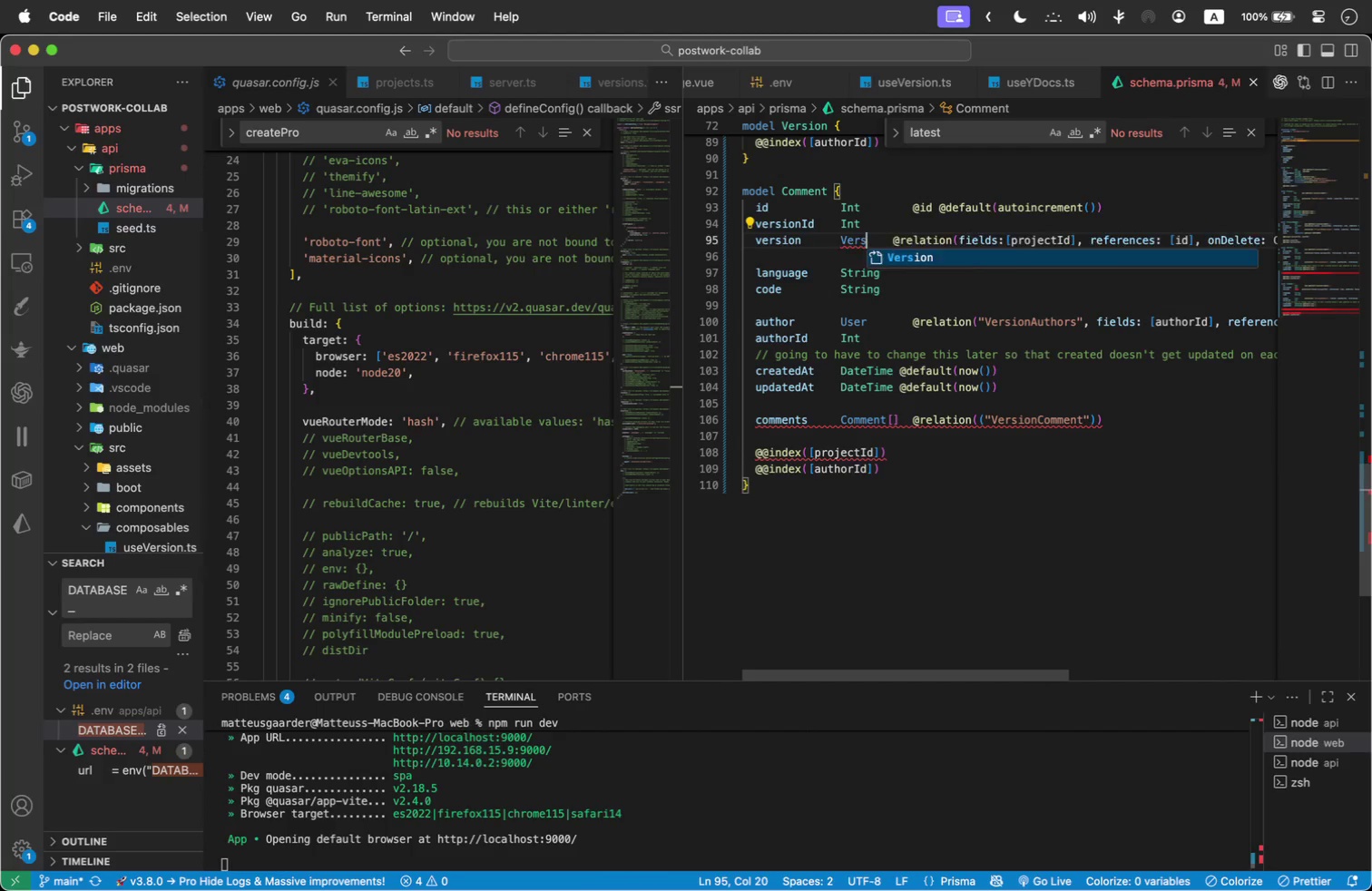 
key(Enter)
 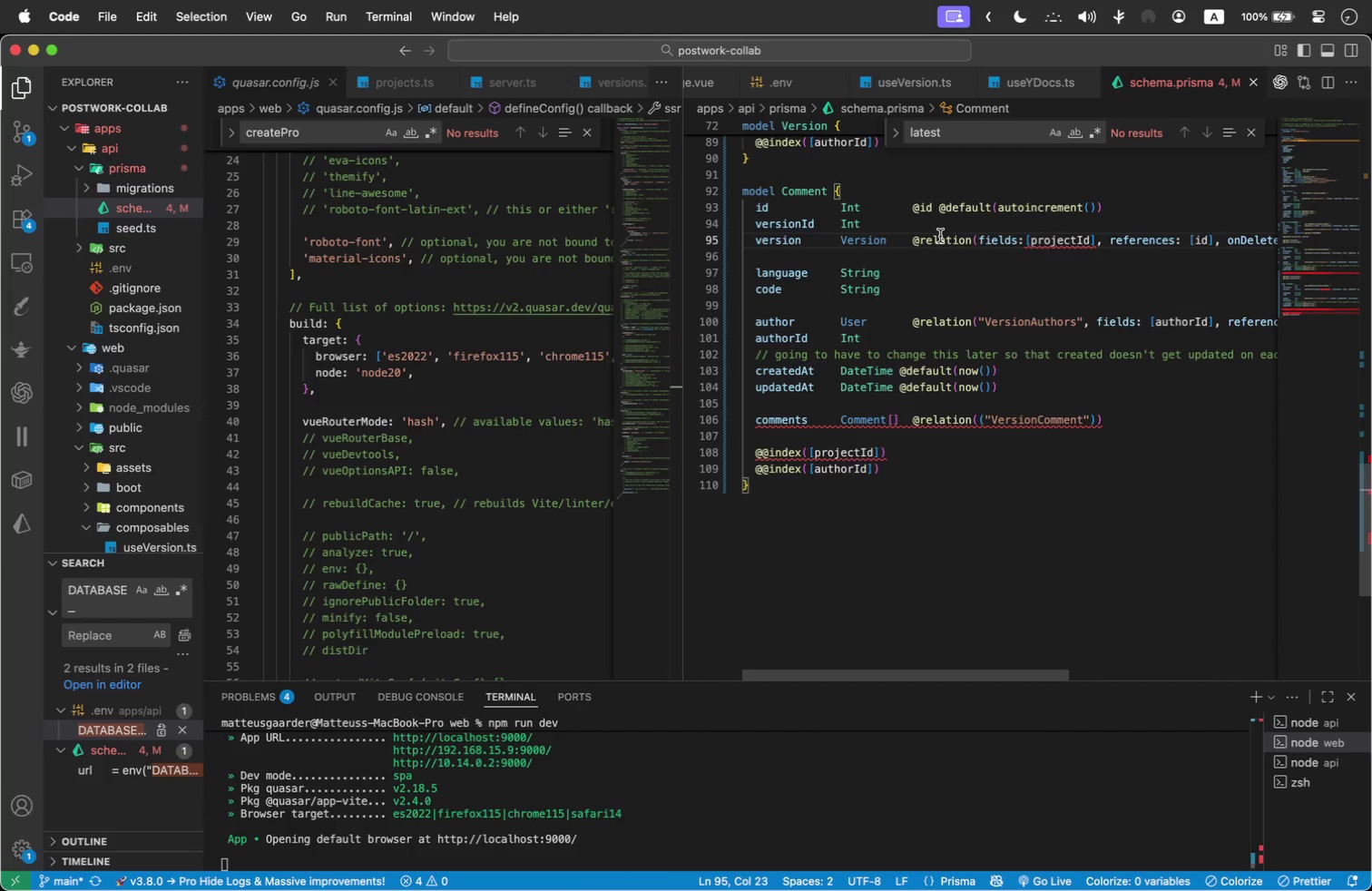 
wait(8.58)
 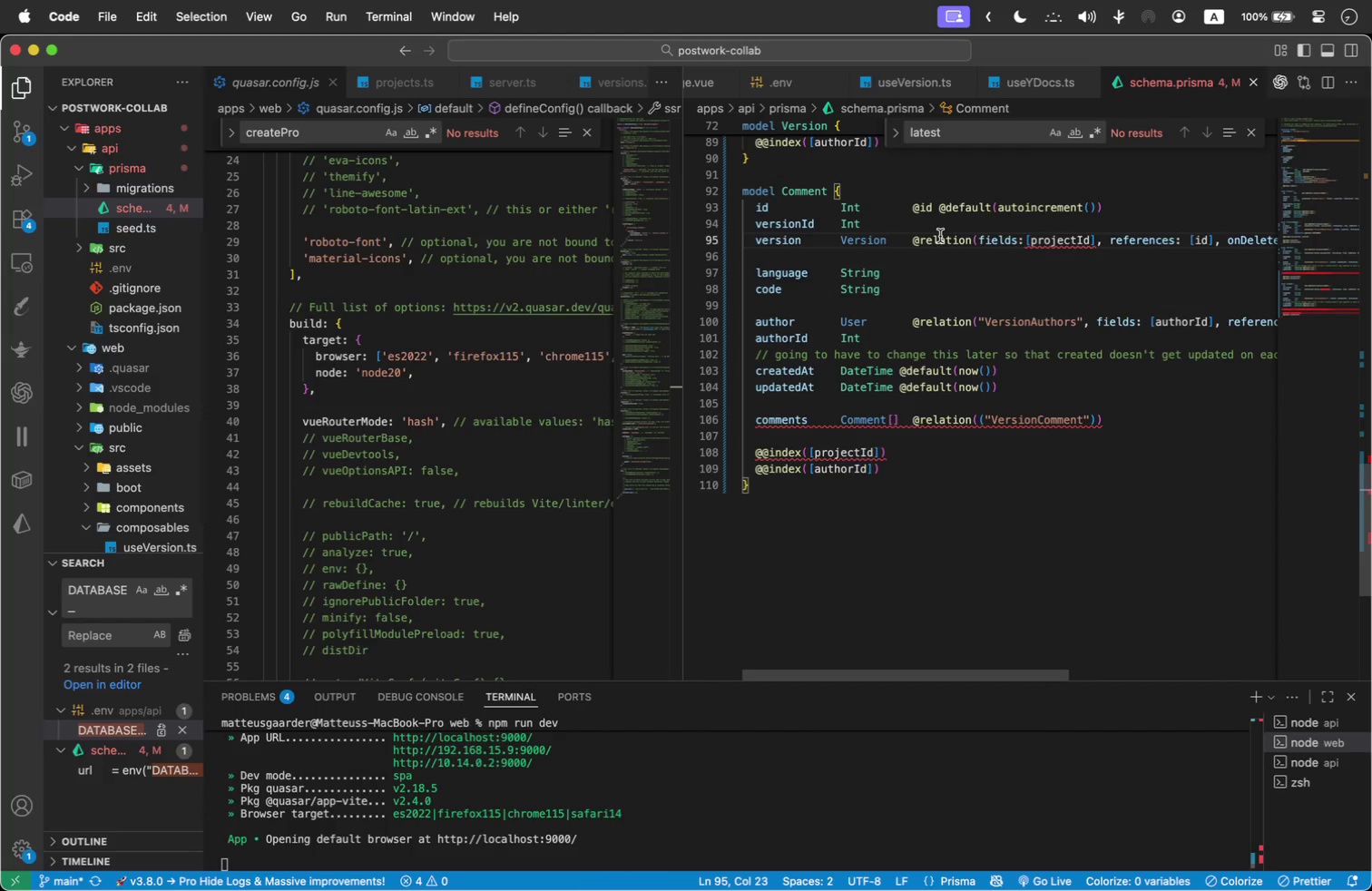 
double_click([1057, 236])
 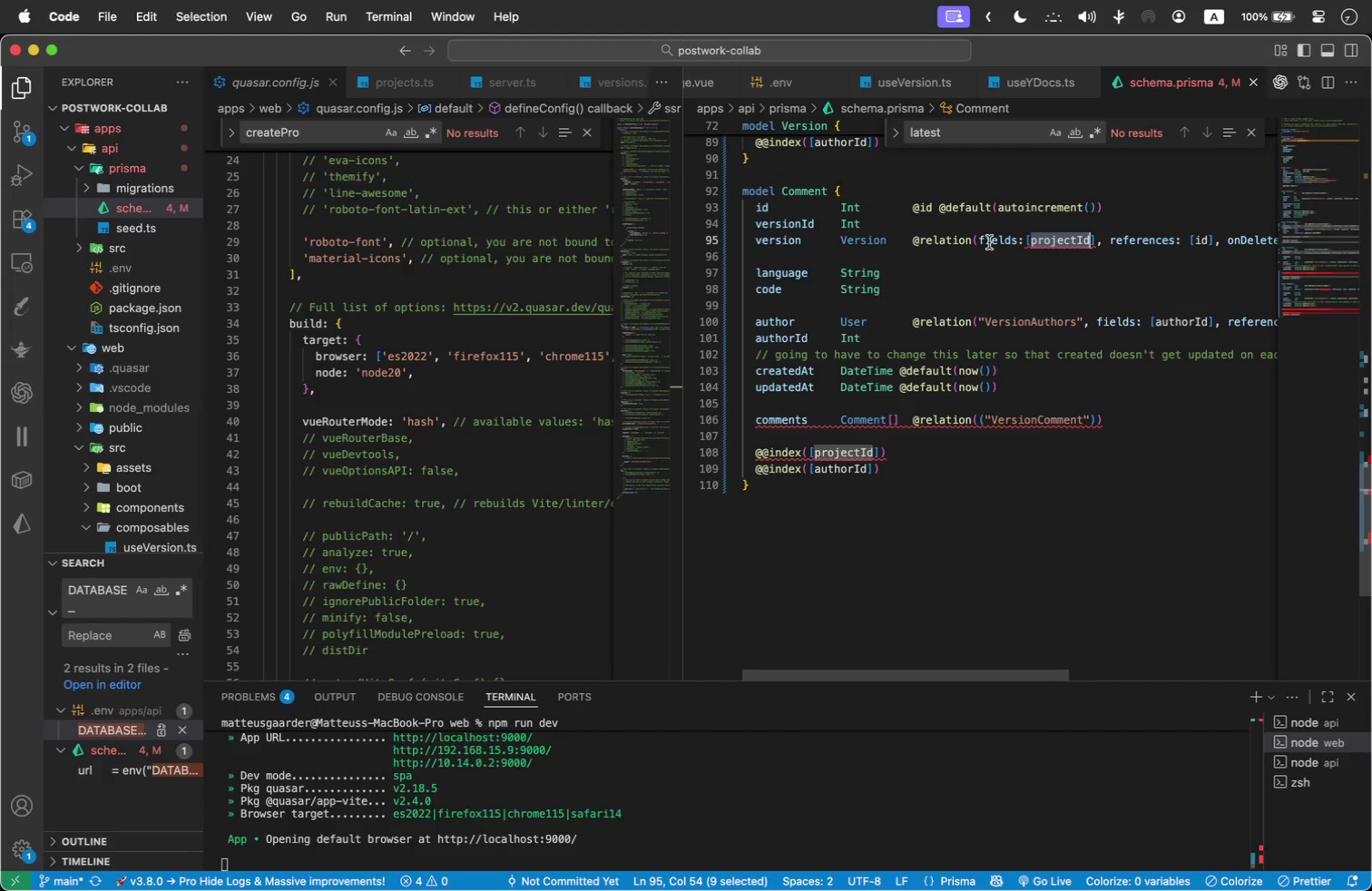 
left_click([981, 240])
 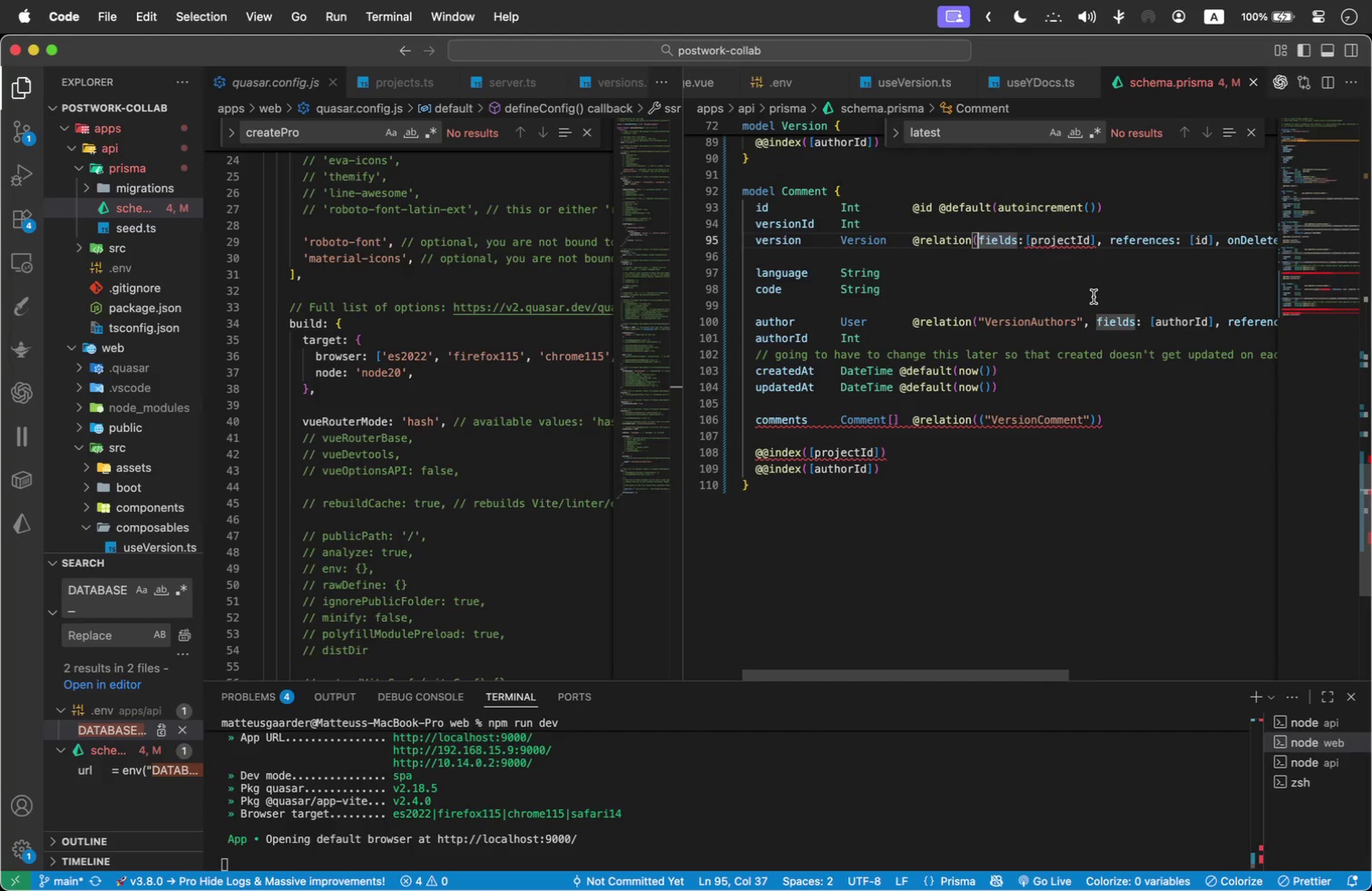 
key(Shift+Quote)
 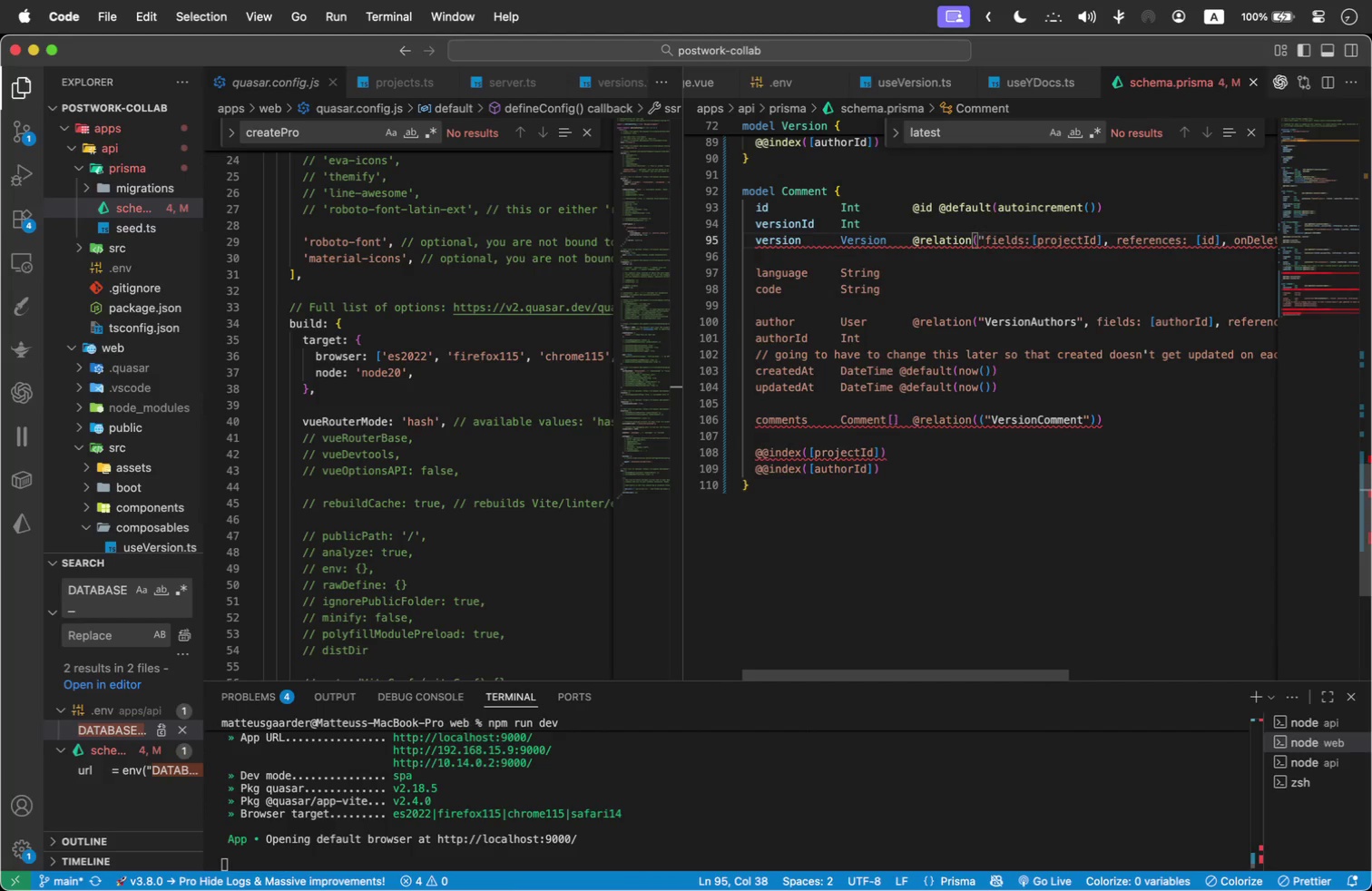 
key(Shift+Quote)
 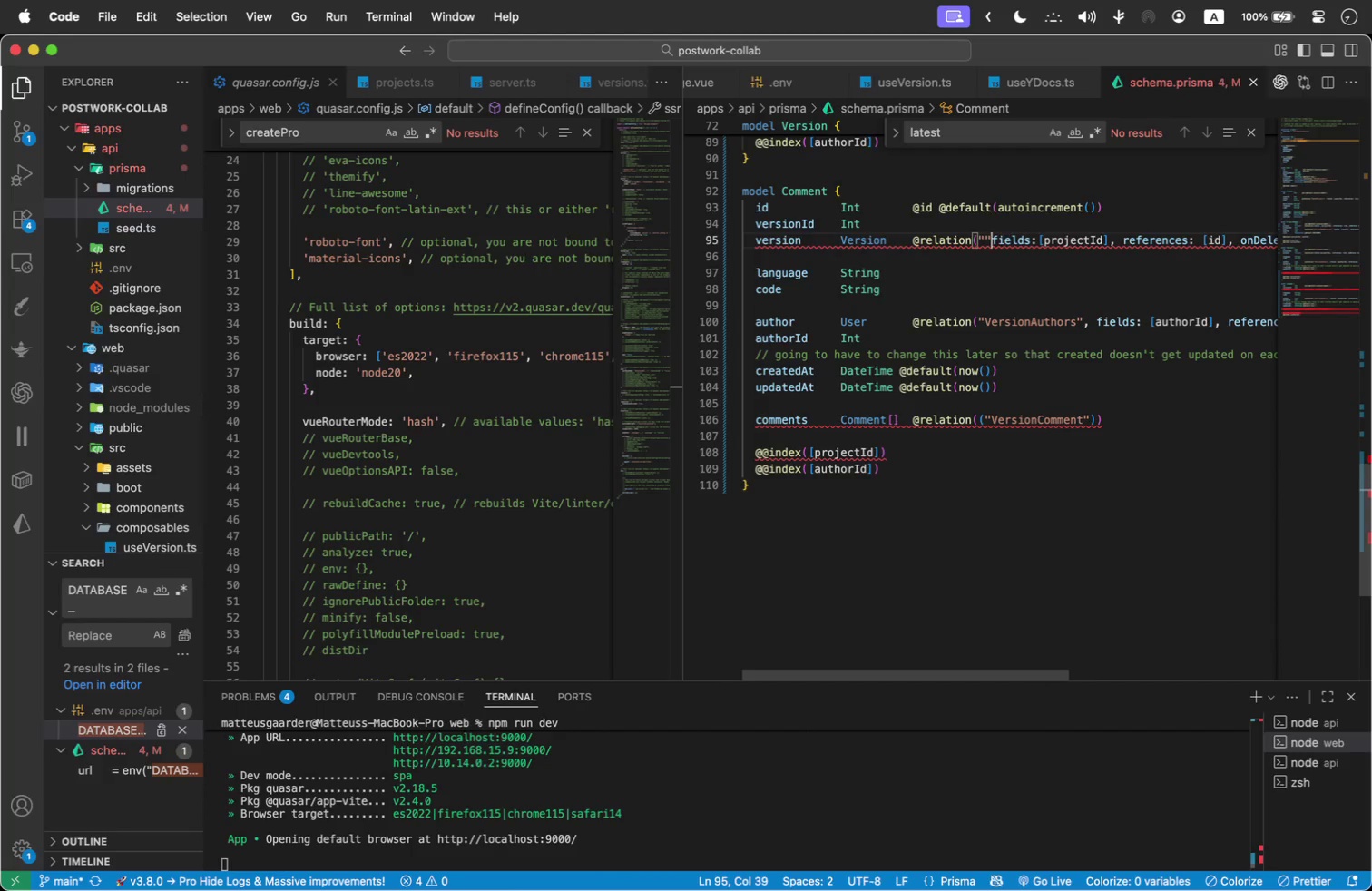 
key(Comma)
 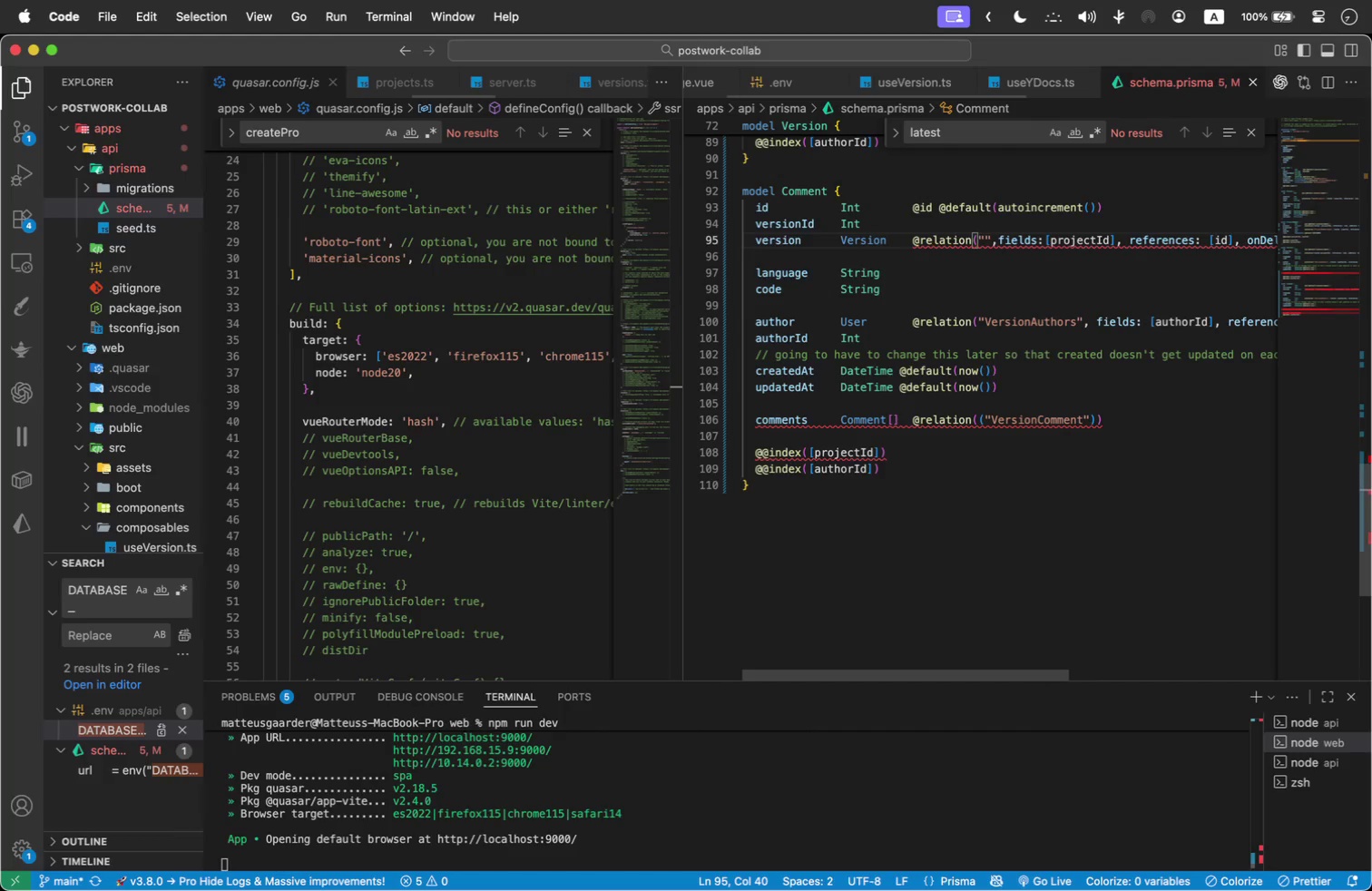 
key(Space)
 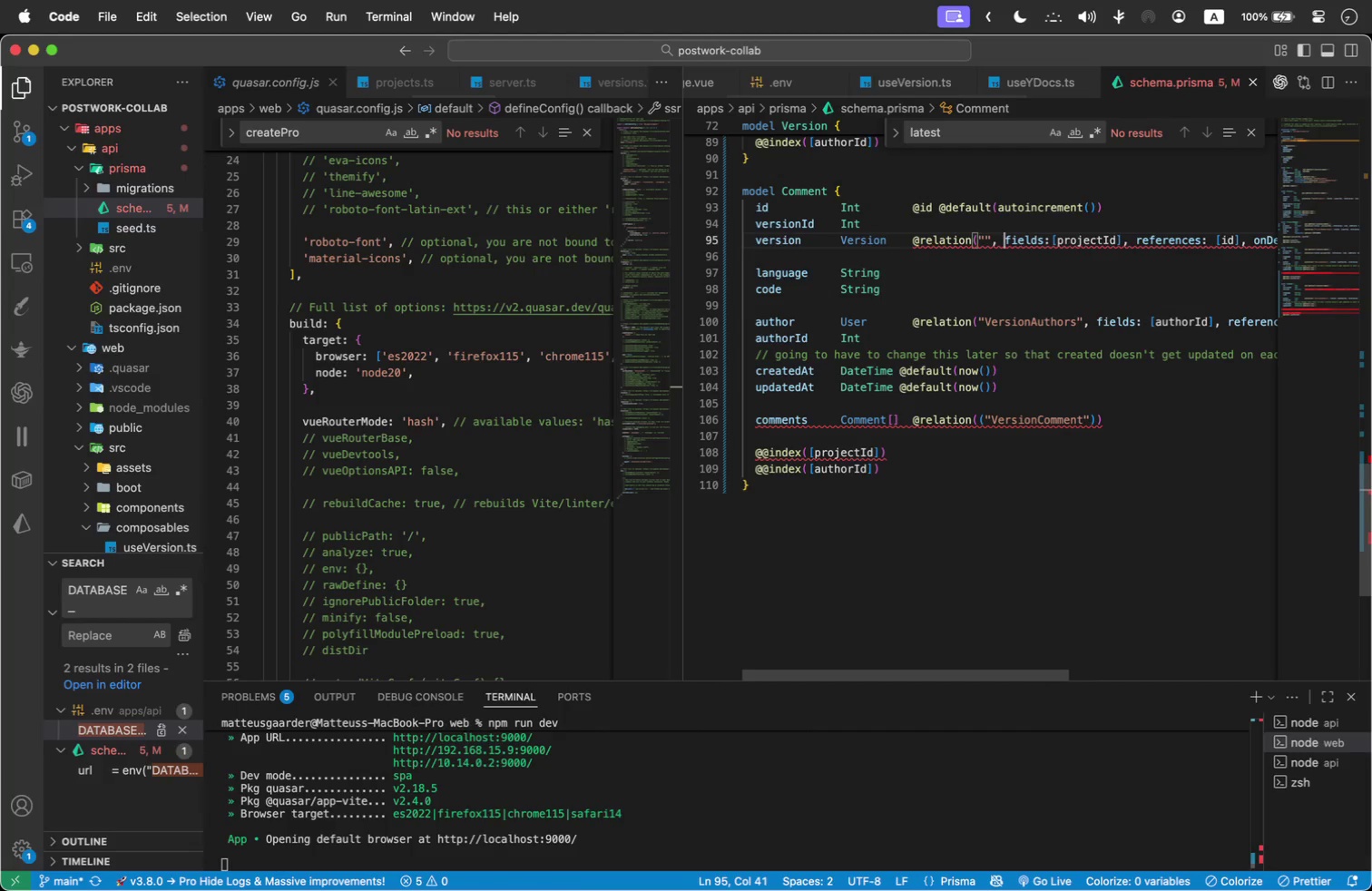 
key(ArrowLeft)
 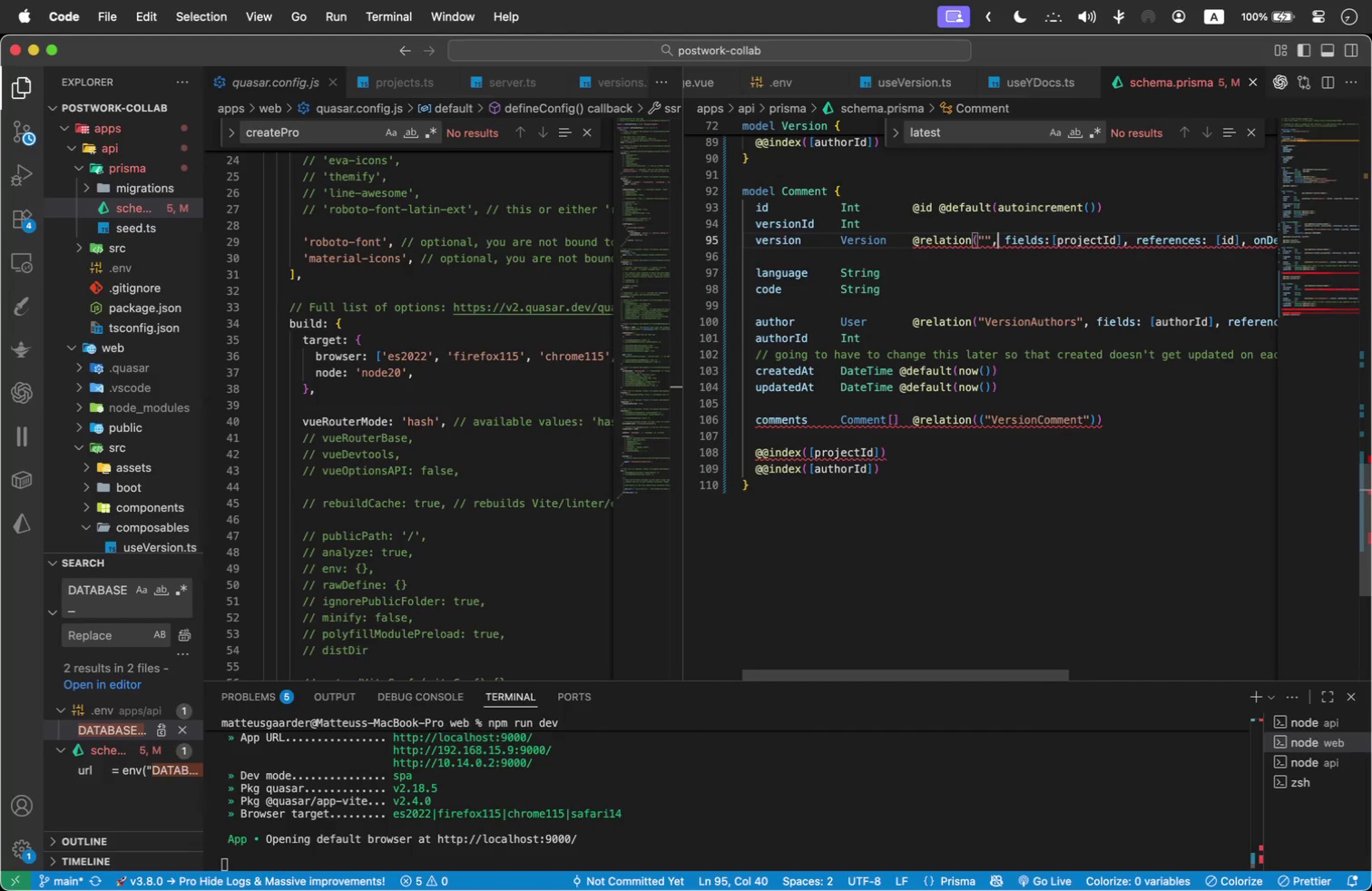 
key(ArrowLeft)
 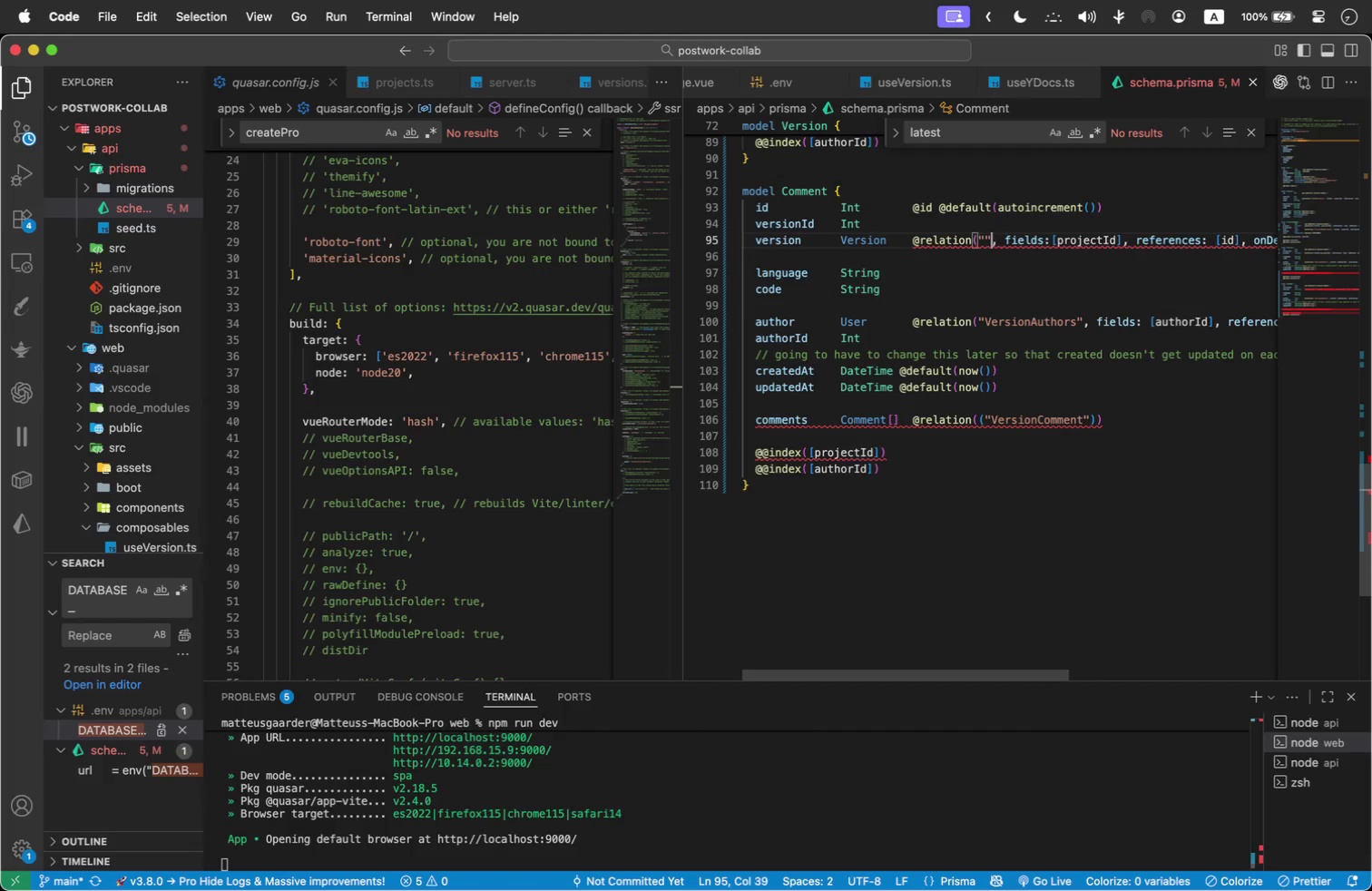 
key(ArrowLeft)
 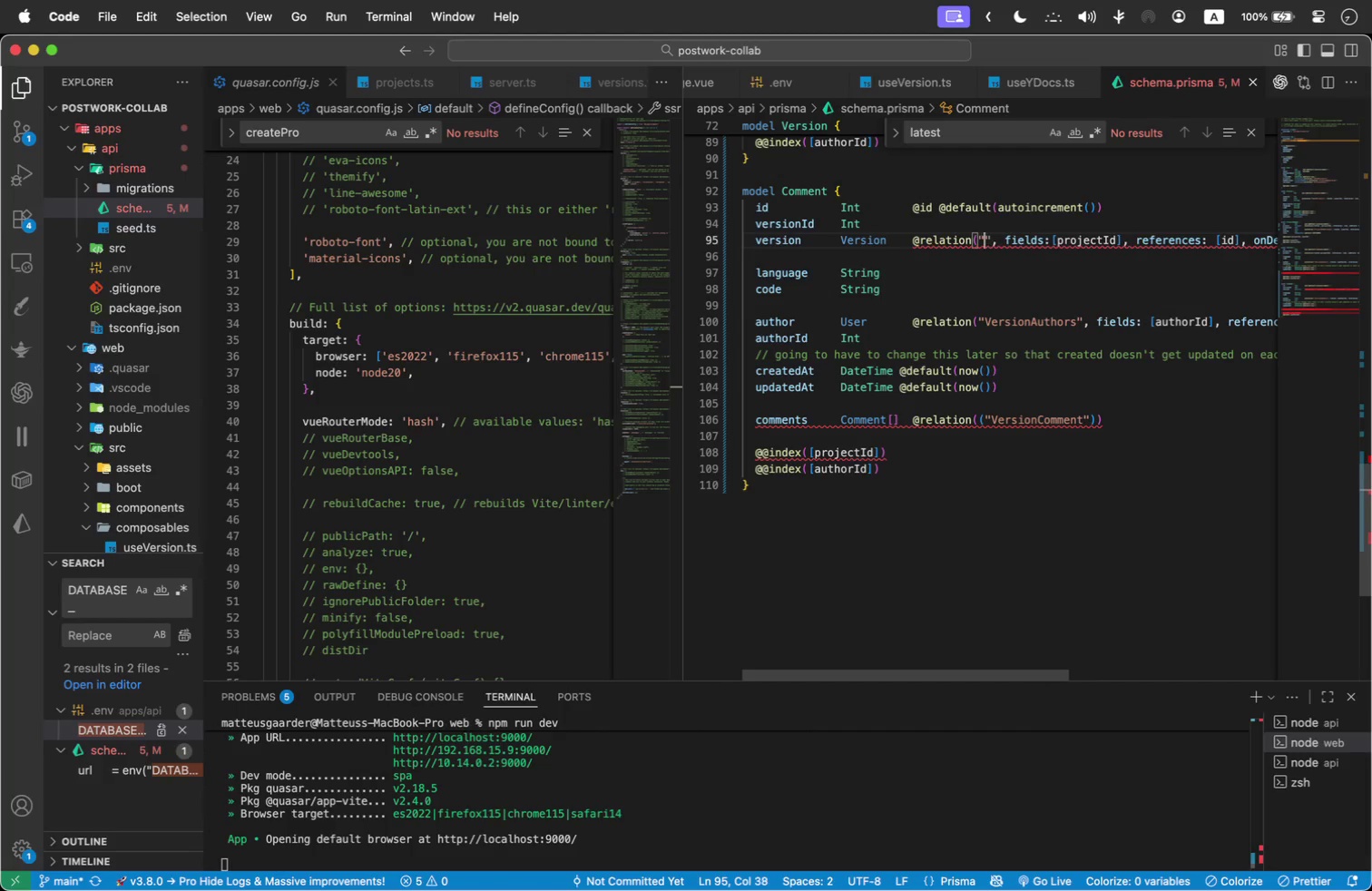 
key(ArrowLeft)
 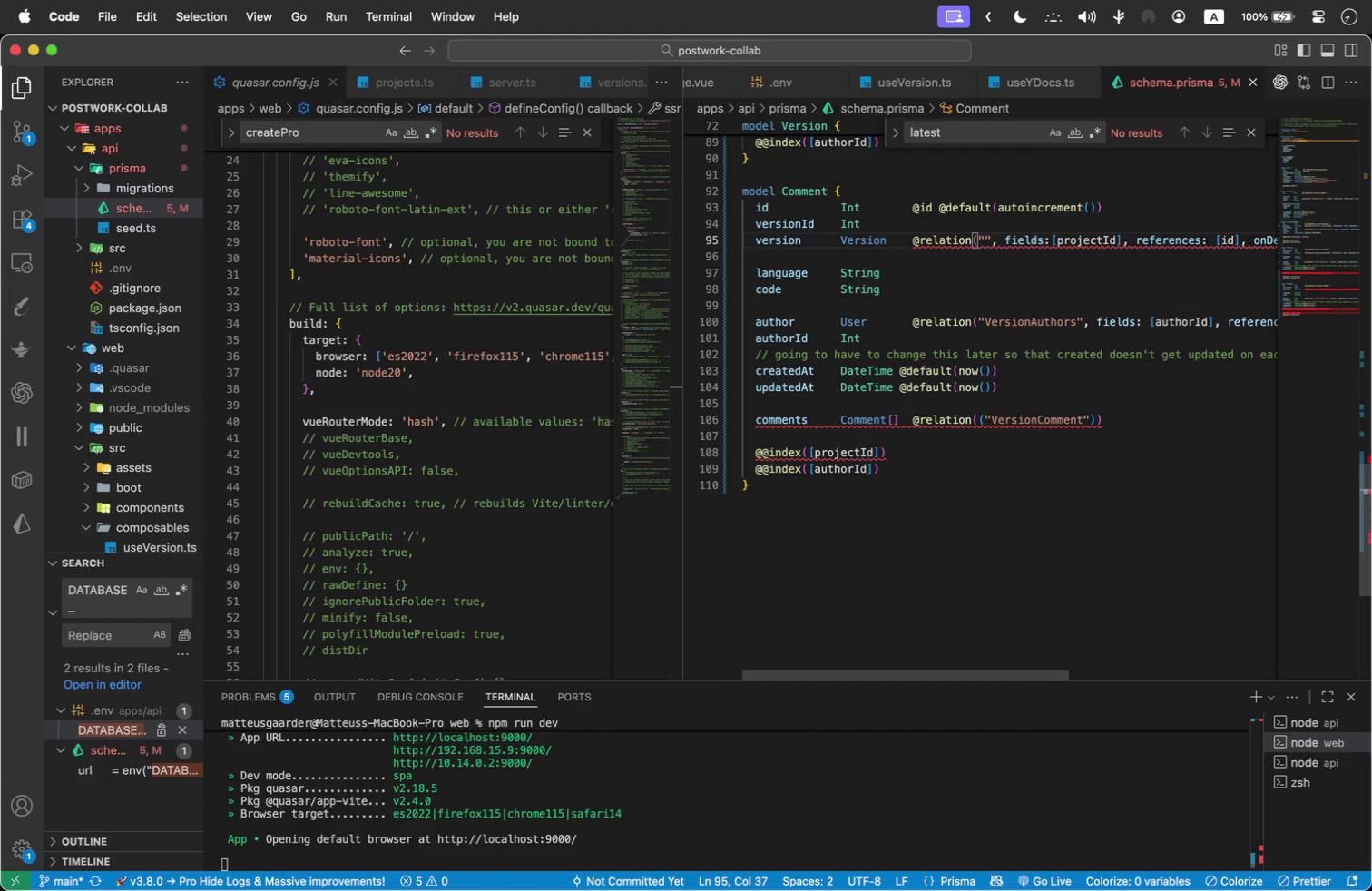 
key(ArrowRight)
 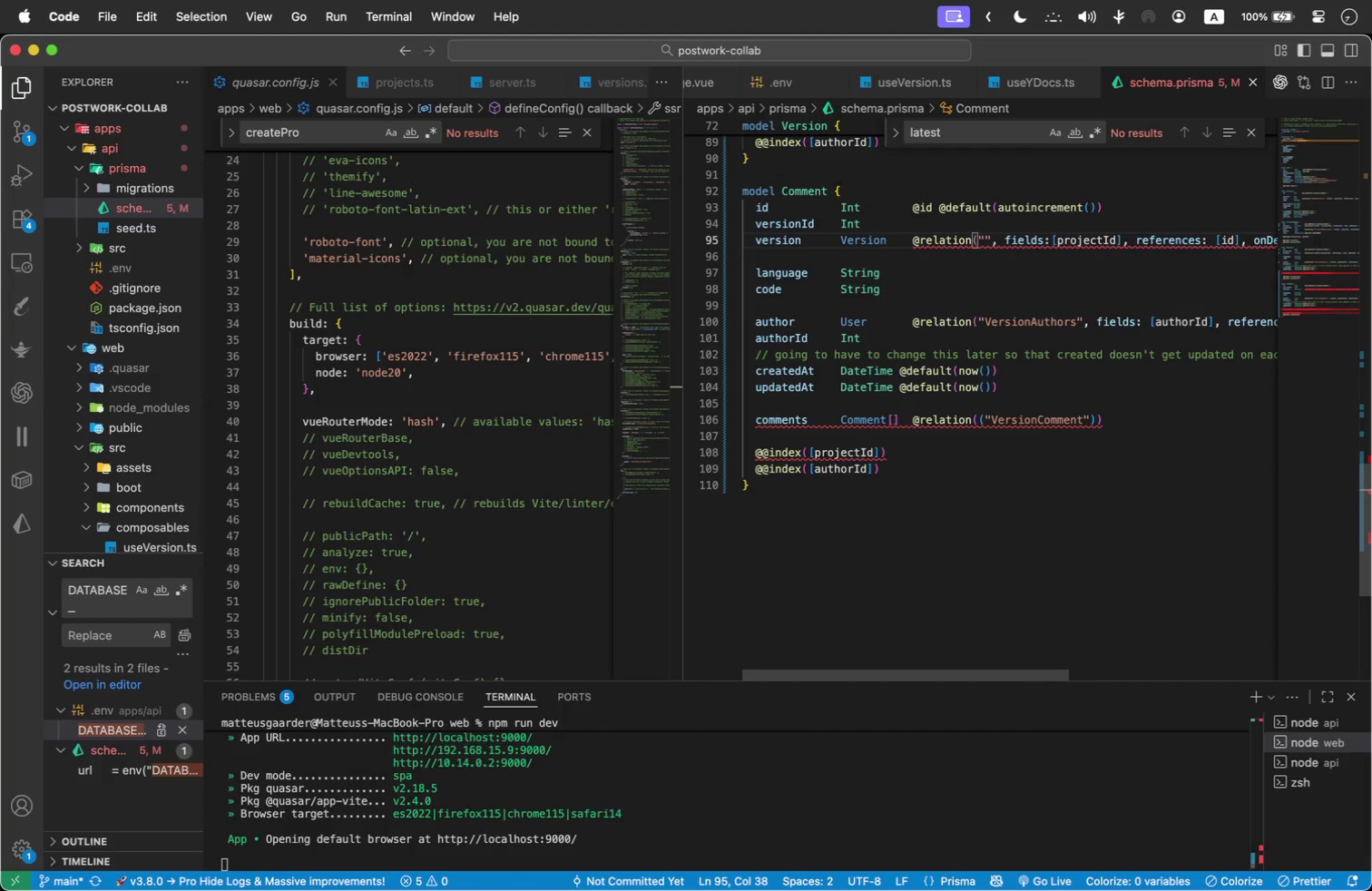 
type(VersionComments)
 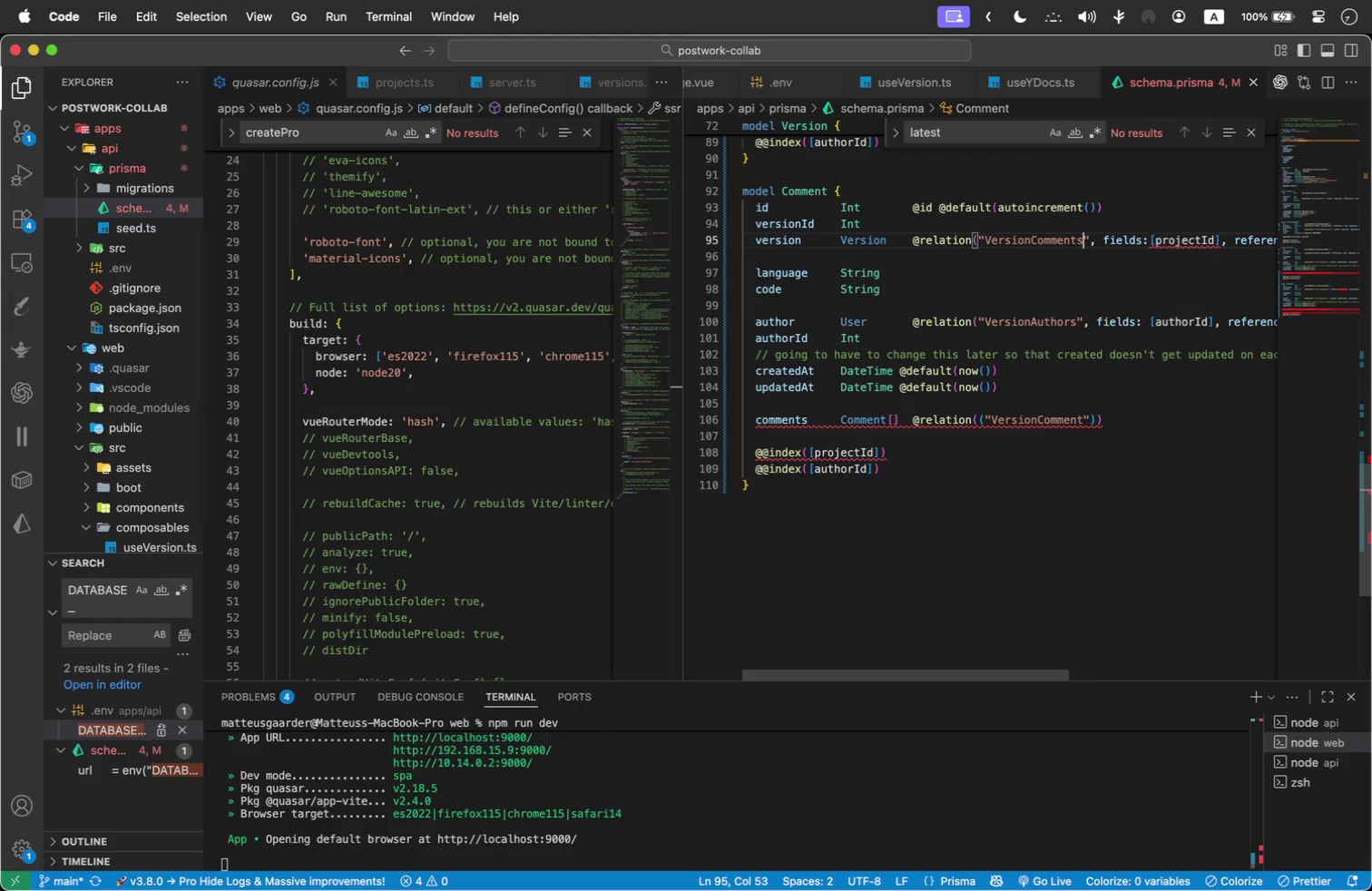 
hold_key(key=ArrowRight, duration=1.34)
 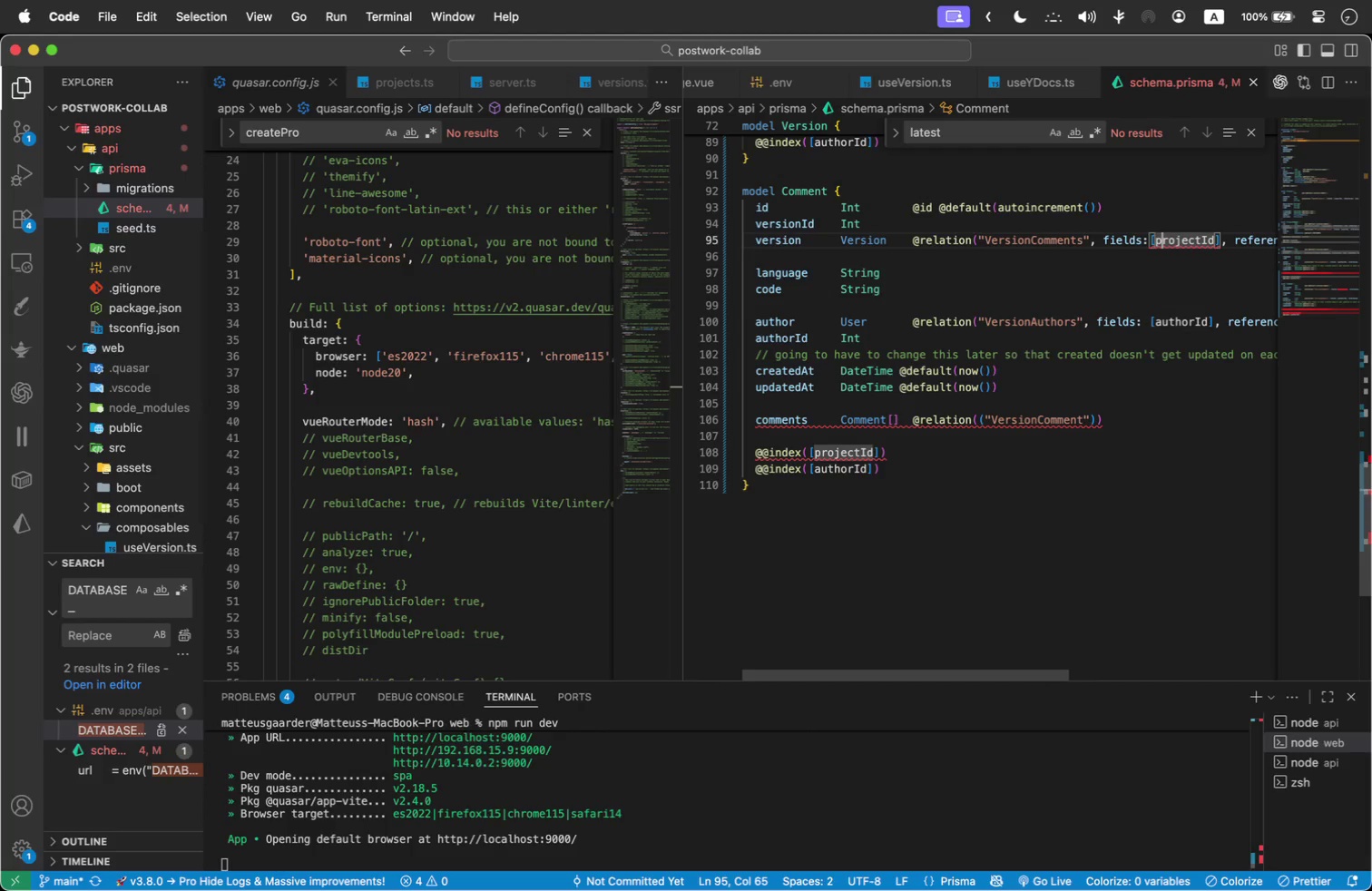 
key(ArrowLeft)
 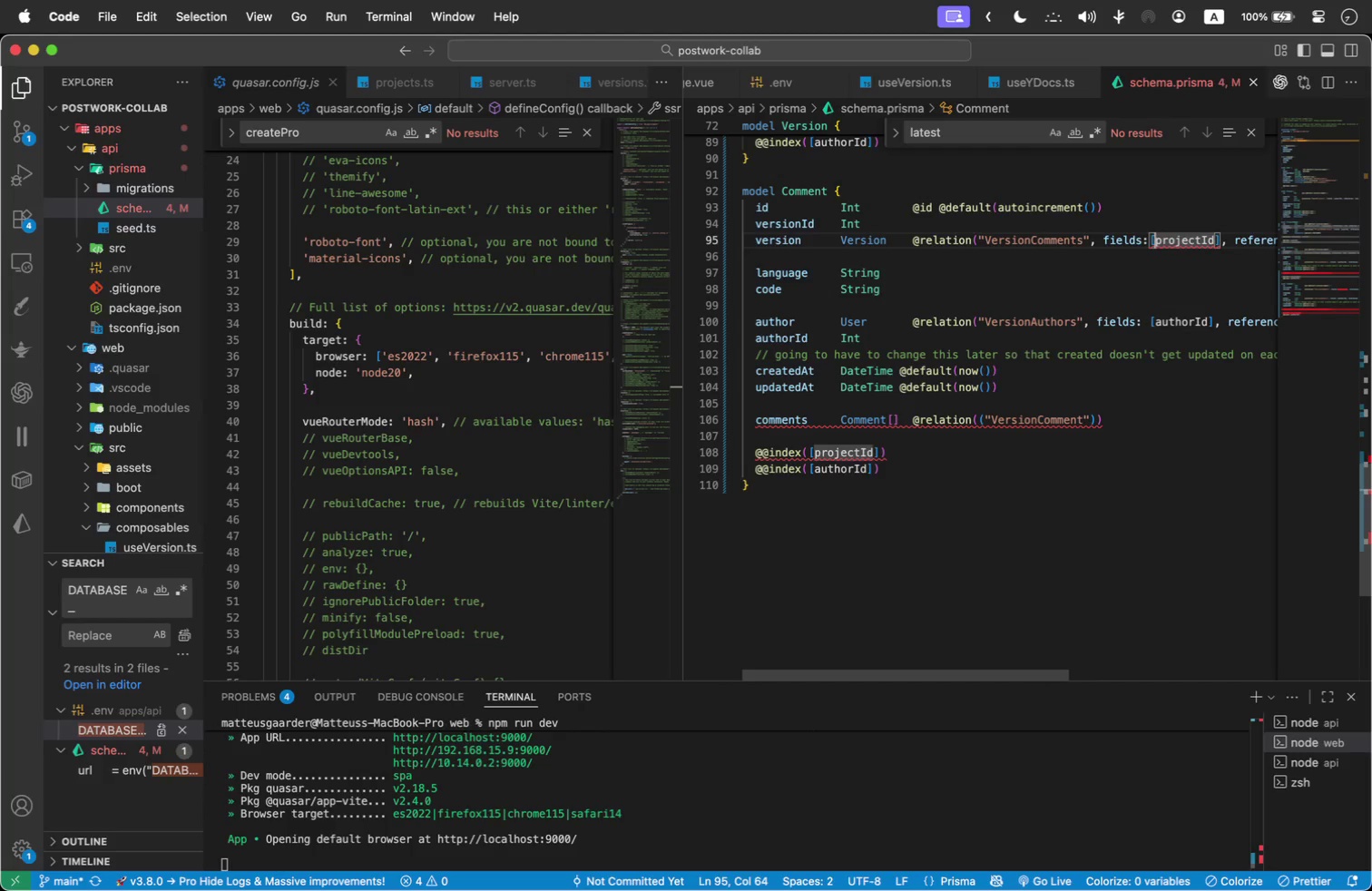 
key(Shift+ArrowRight)
 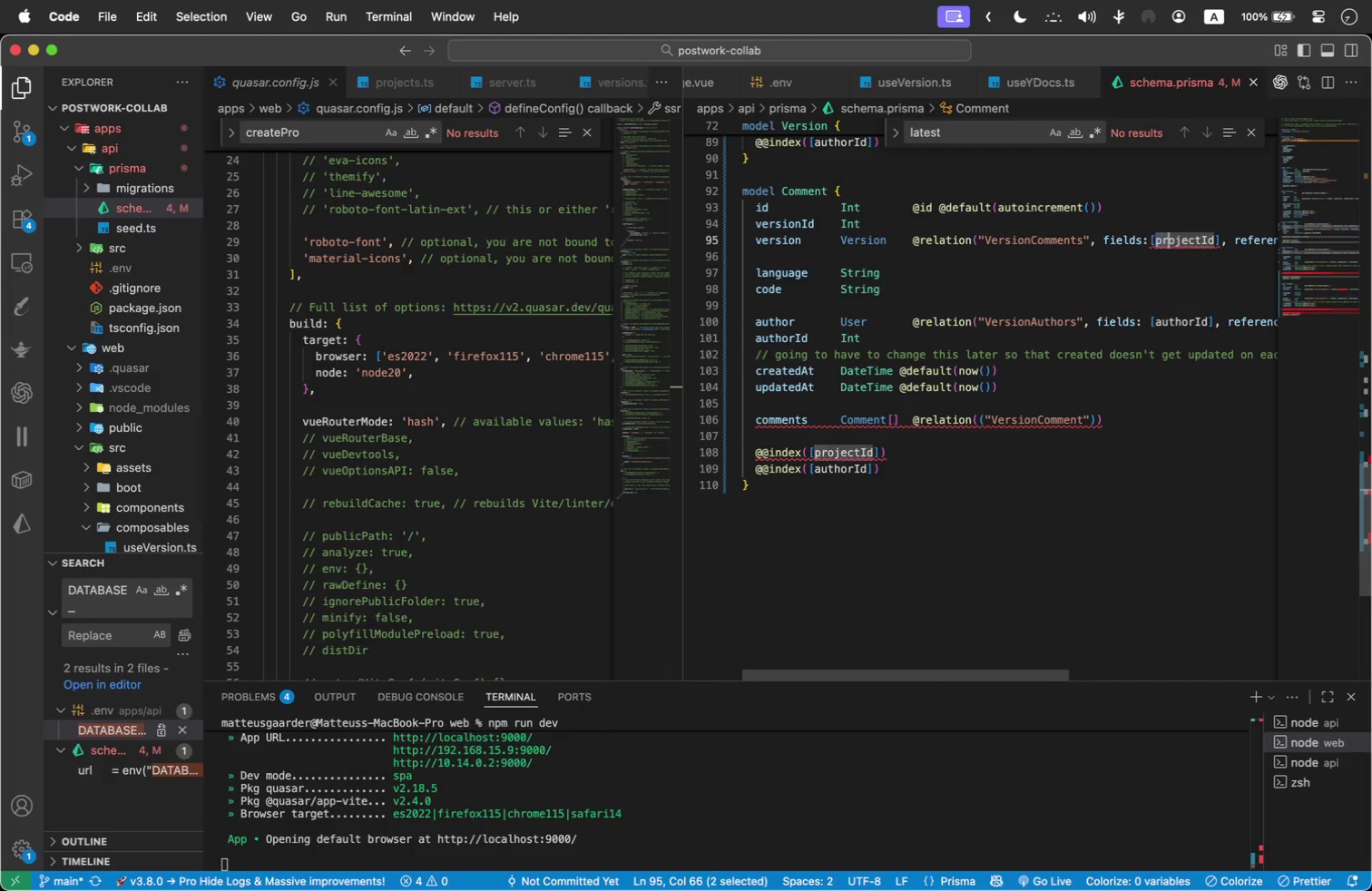 
key(Shift+ArrowRight)
 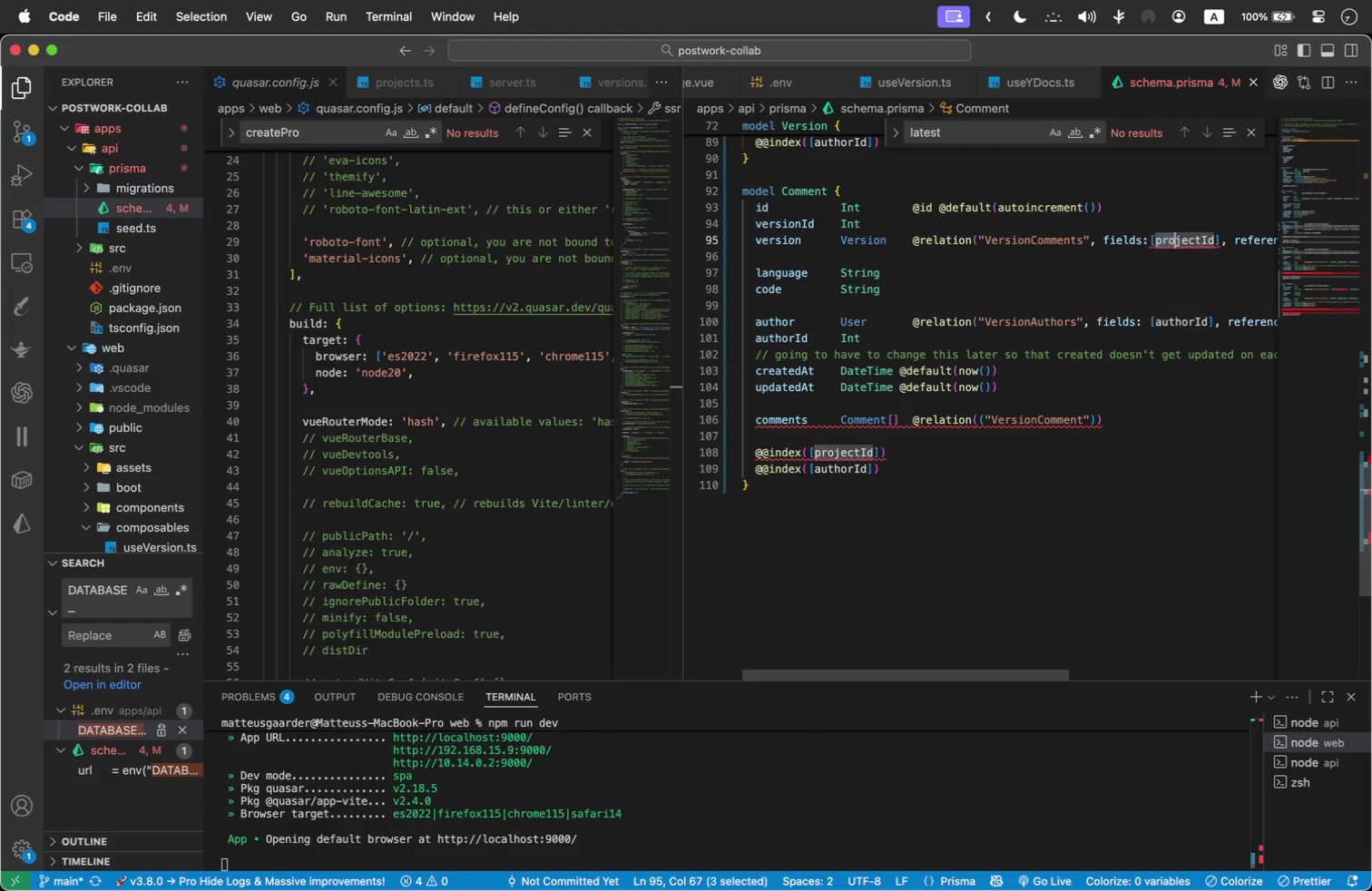 
key(Shift+ArrowRight)
 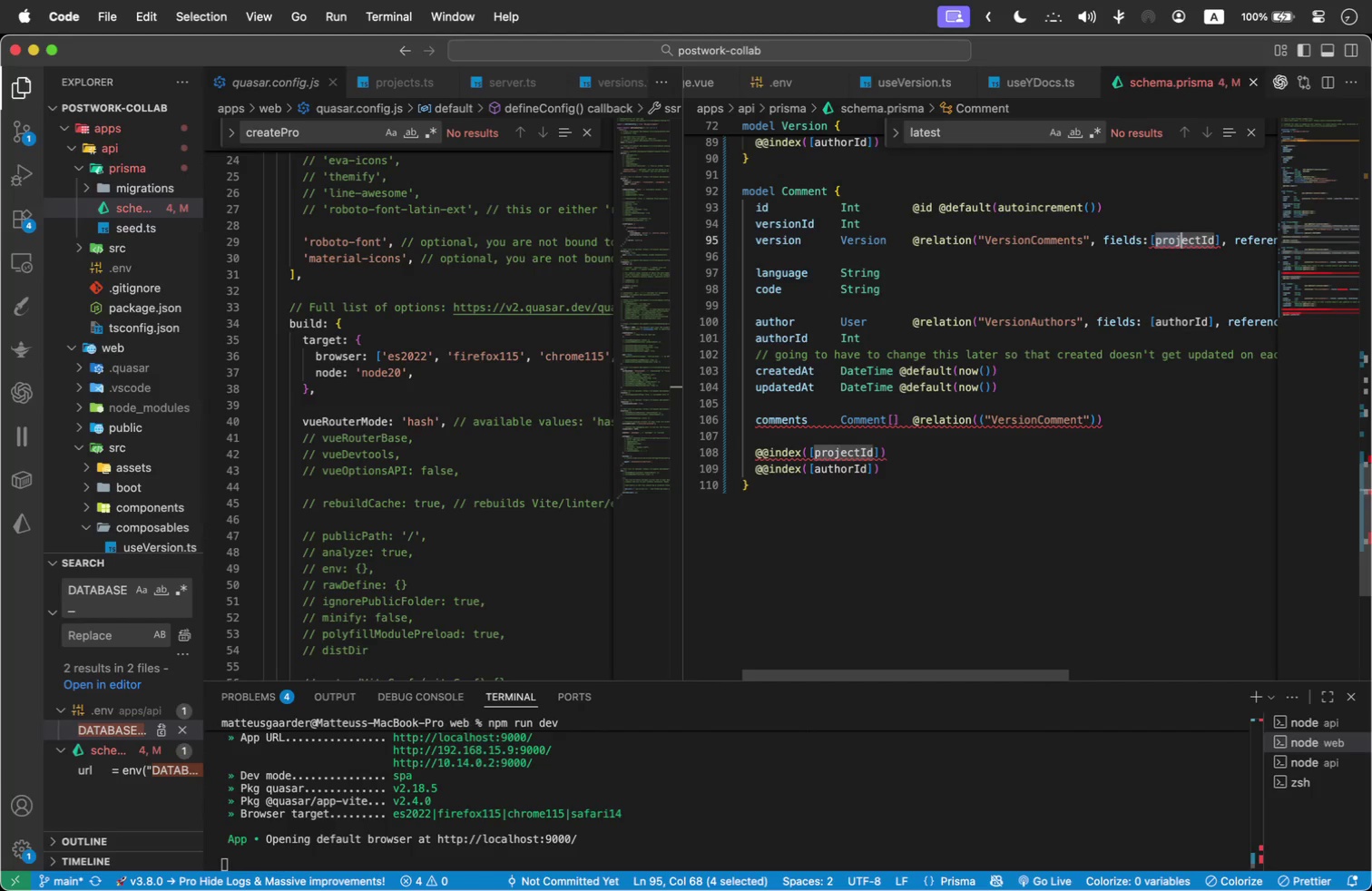 
key(Shift+ArrowRight)
 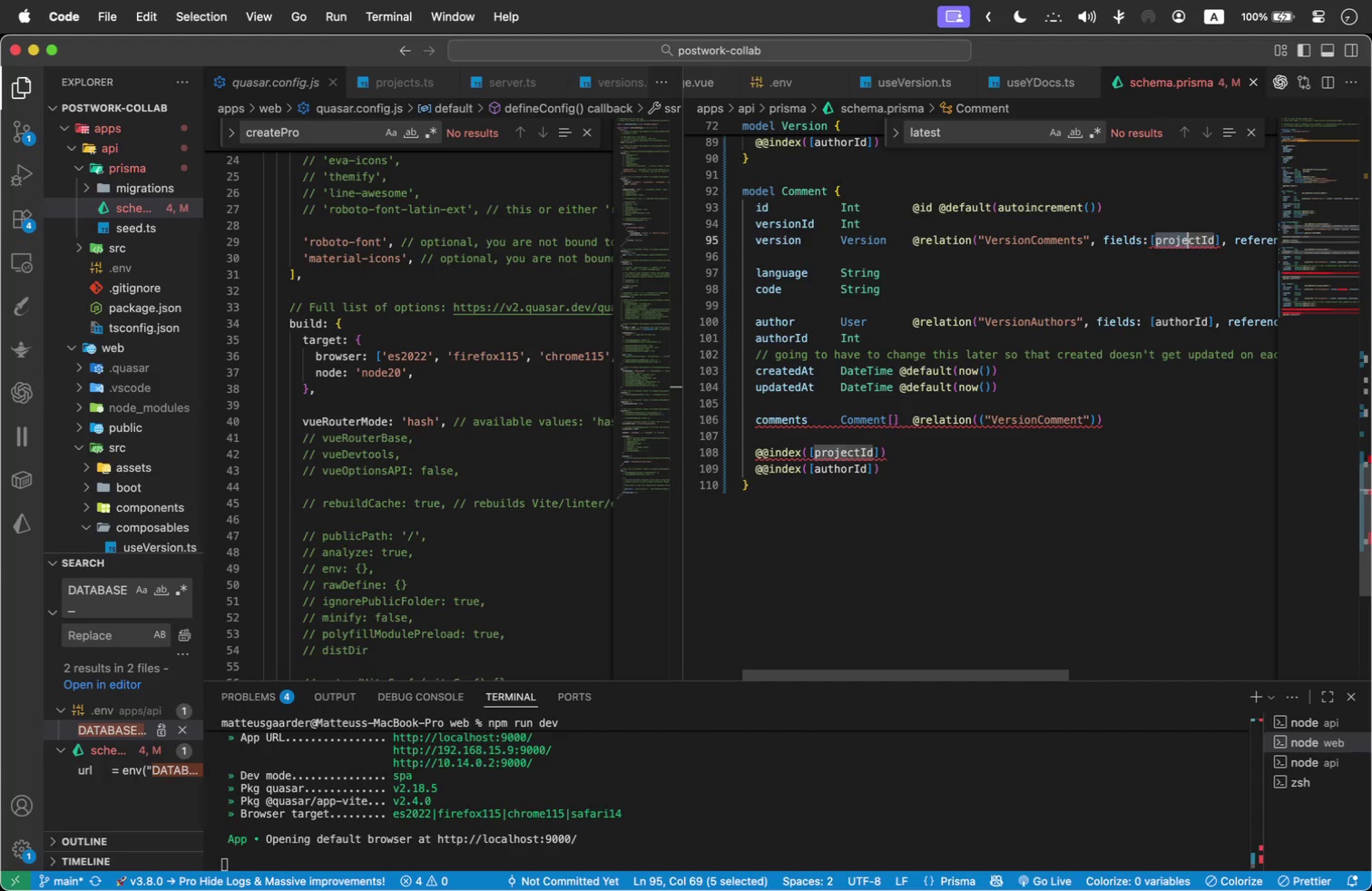 
key(Shift+ArrowRight)
 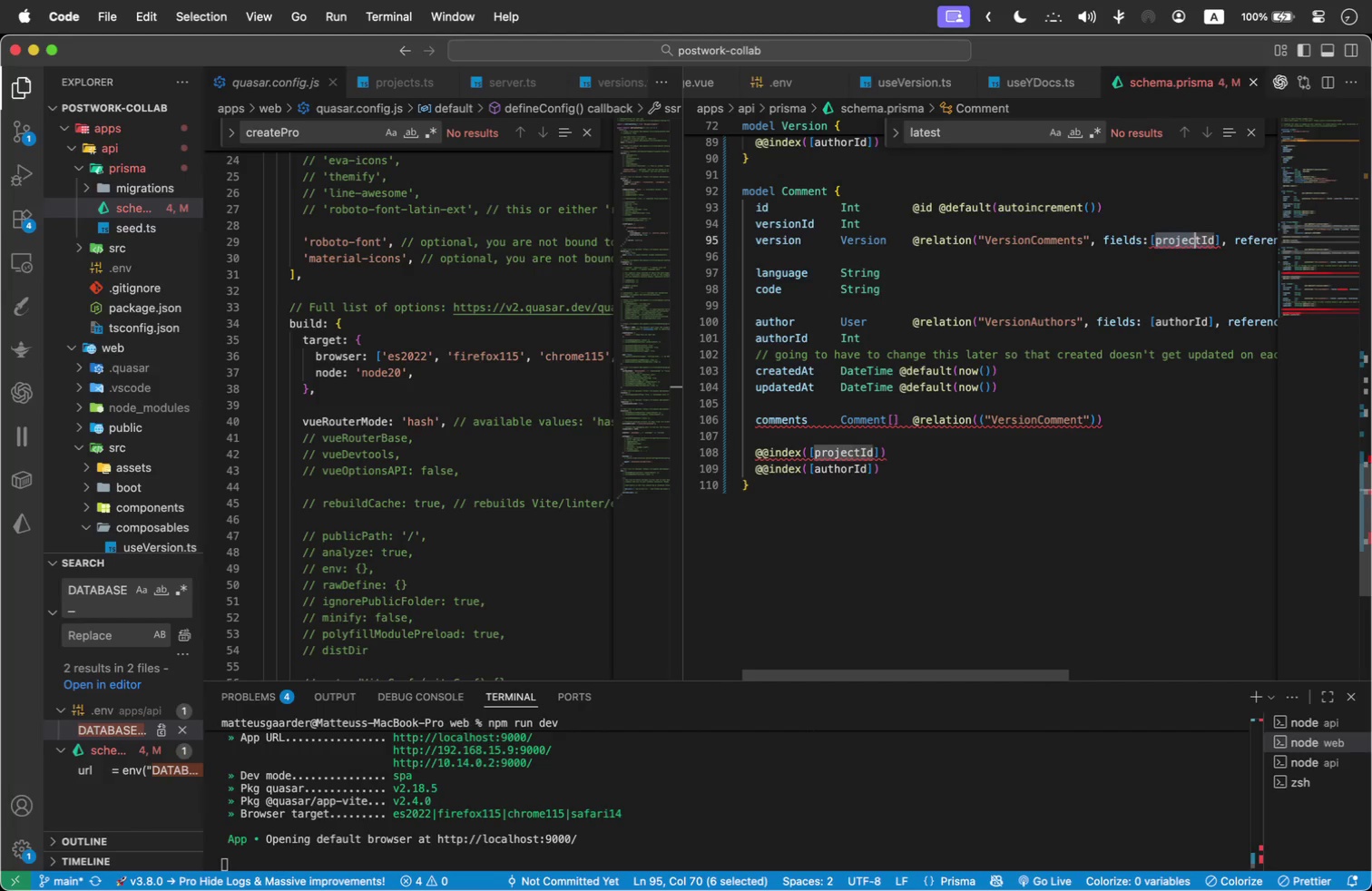 
key(Shift+ArrowRight)
 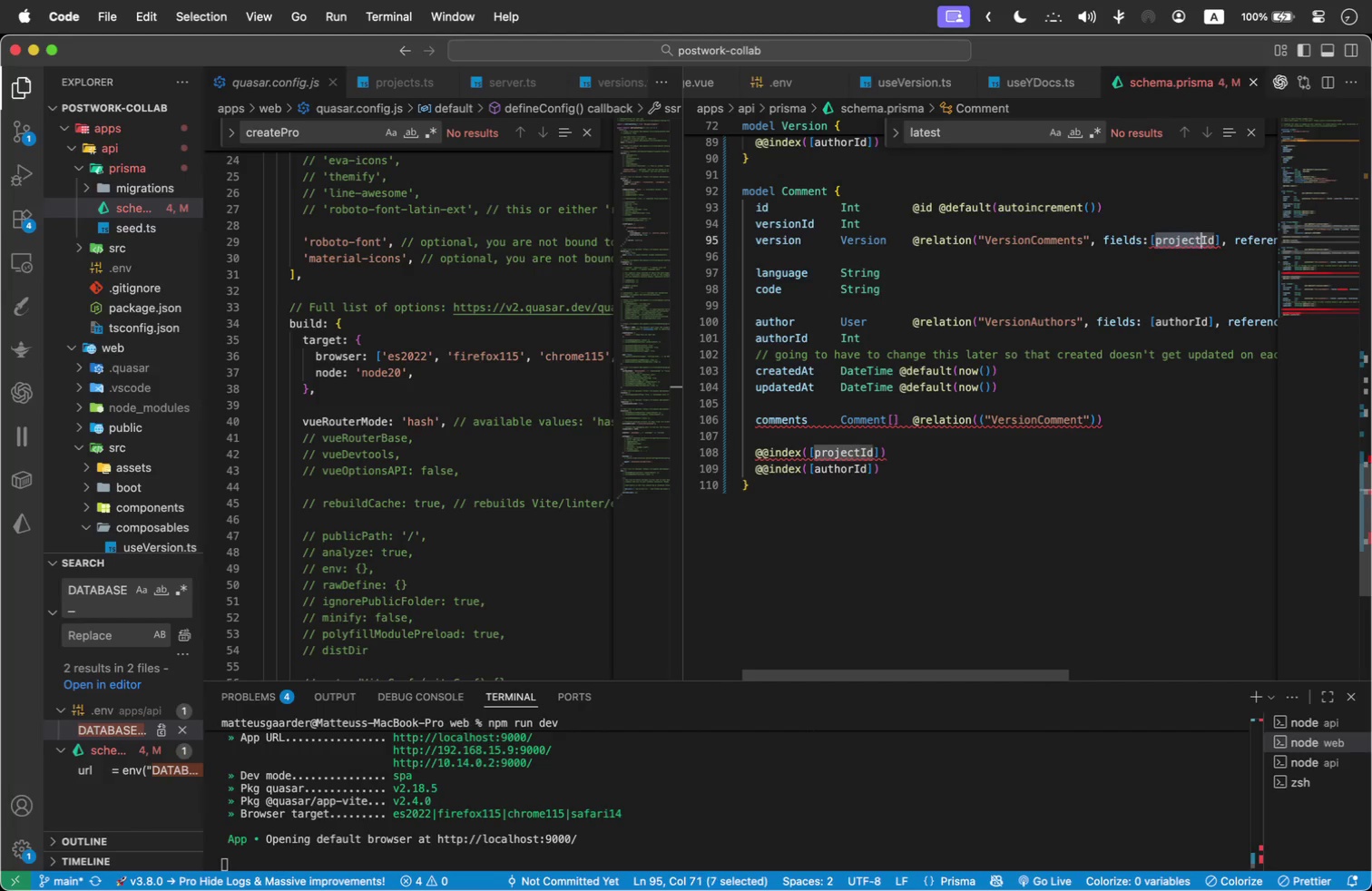 
key(Shift+ArrowRight)
 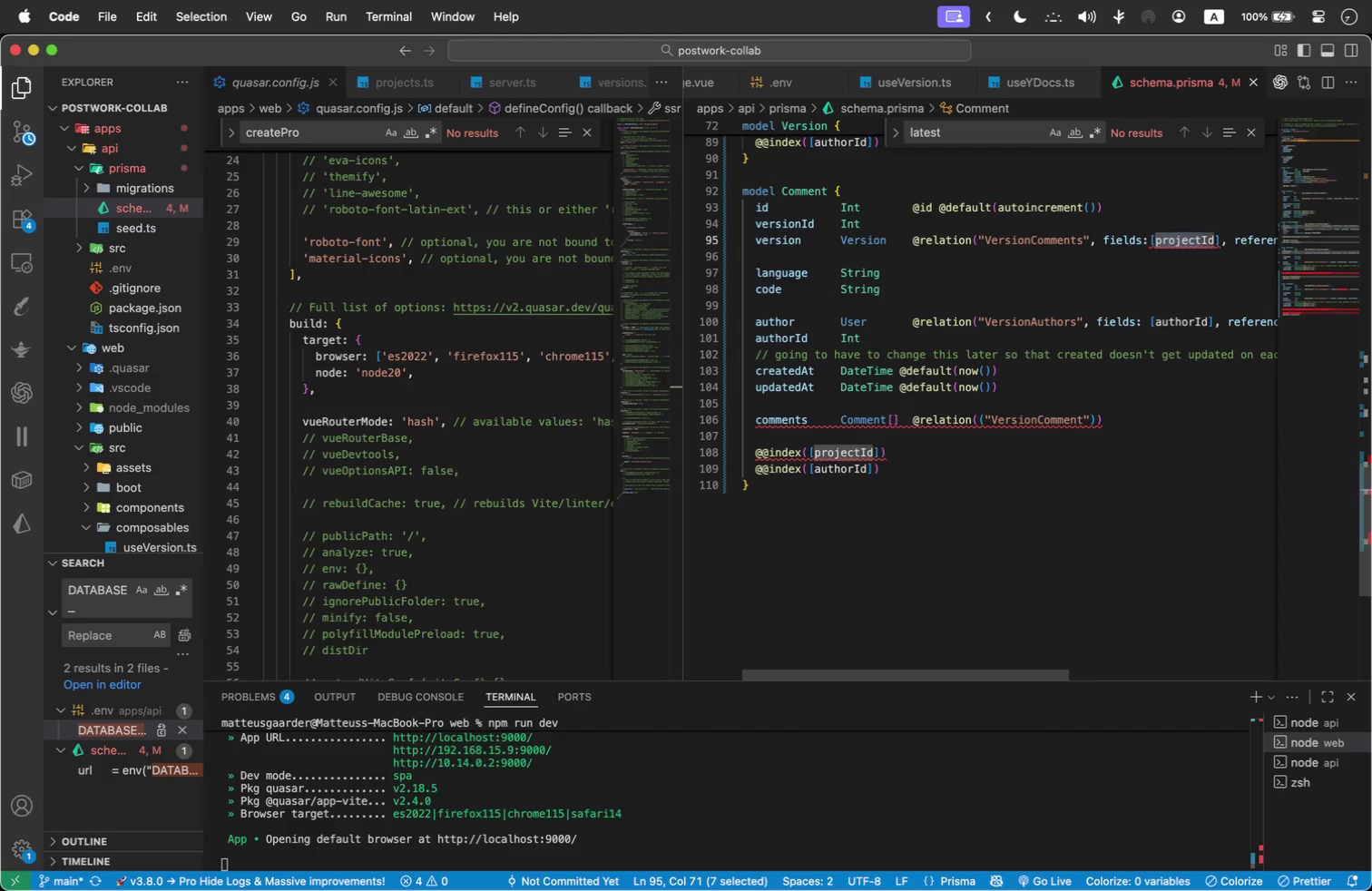 
type(version)
 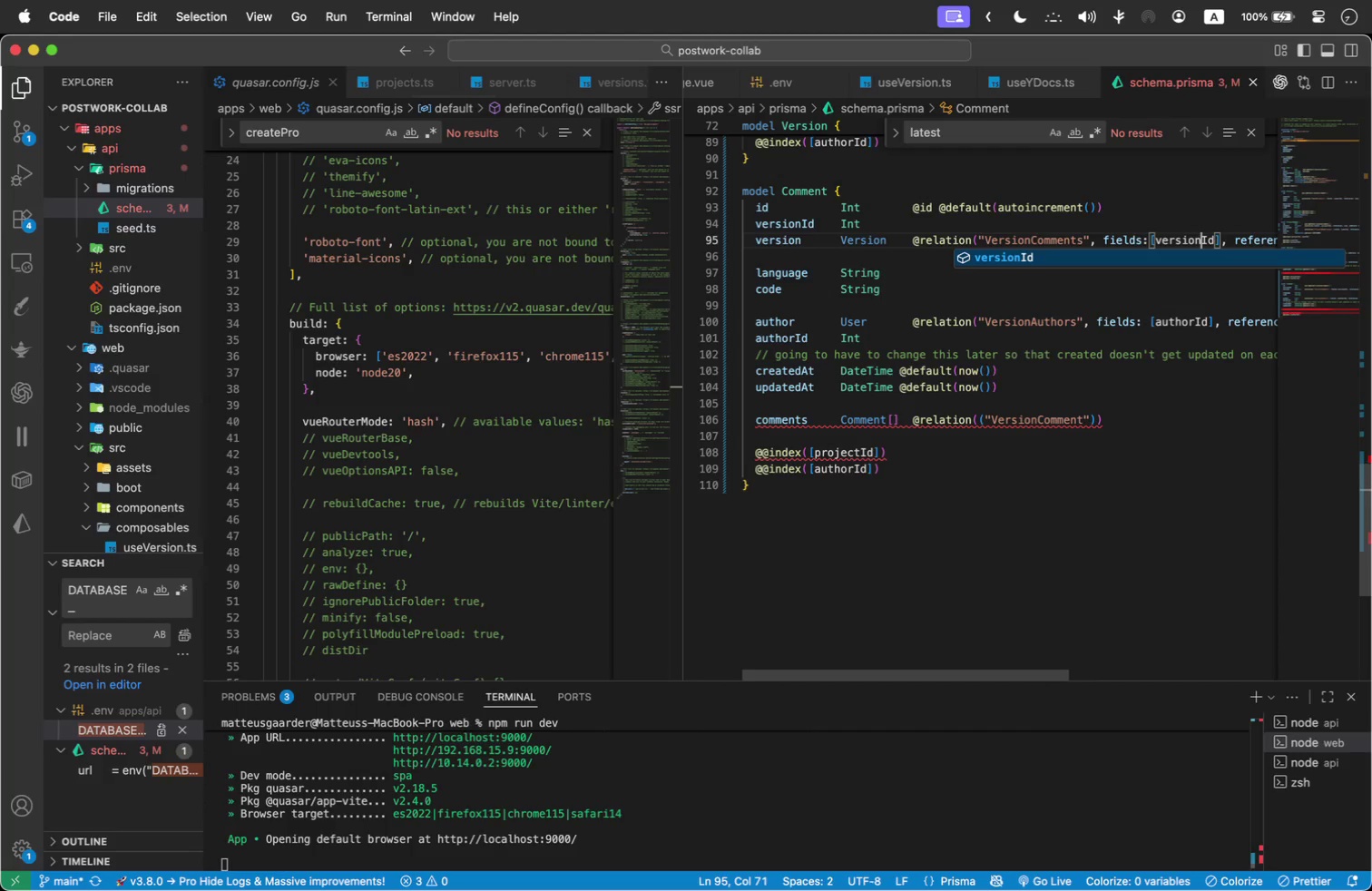 
hold_key(key=ArrowRight, duration=1.5)
 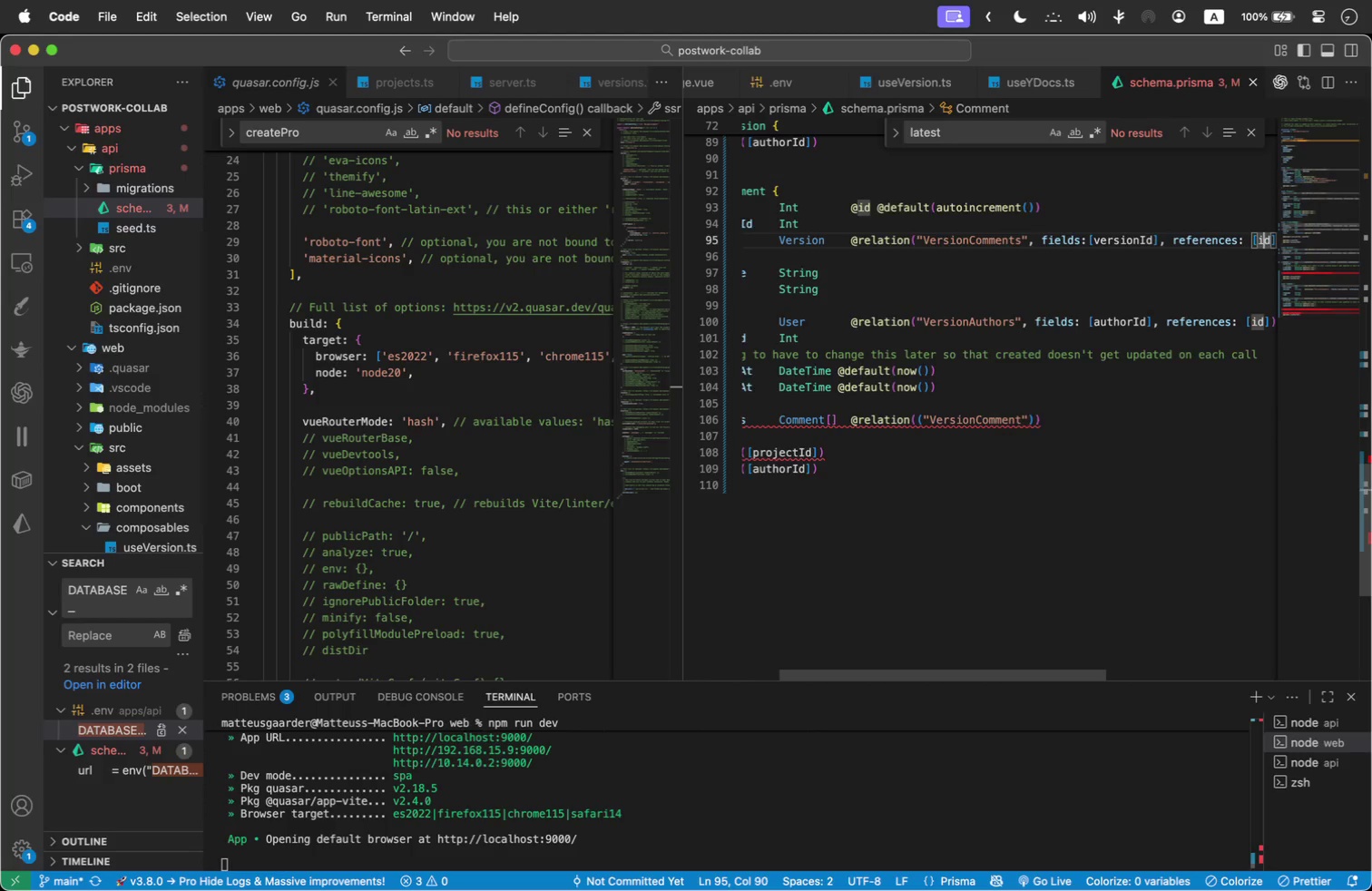 
hold_key(key=ArrowRight, duration=1.52)
 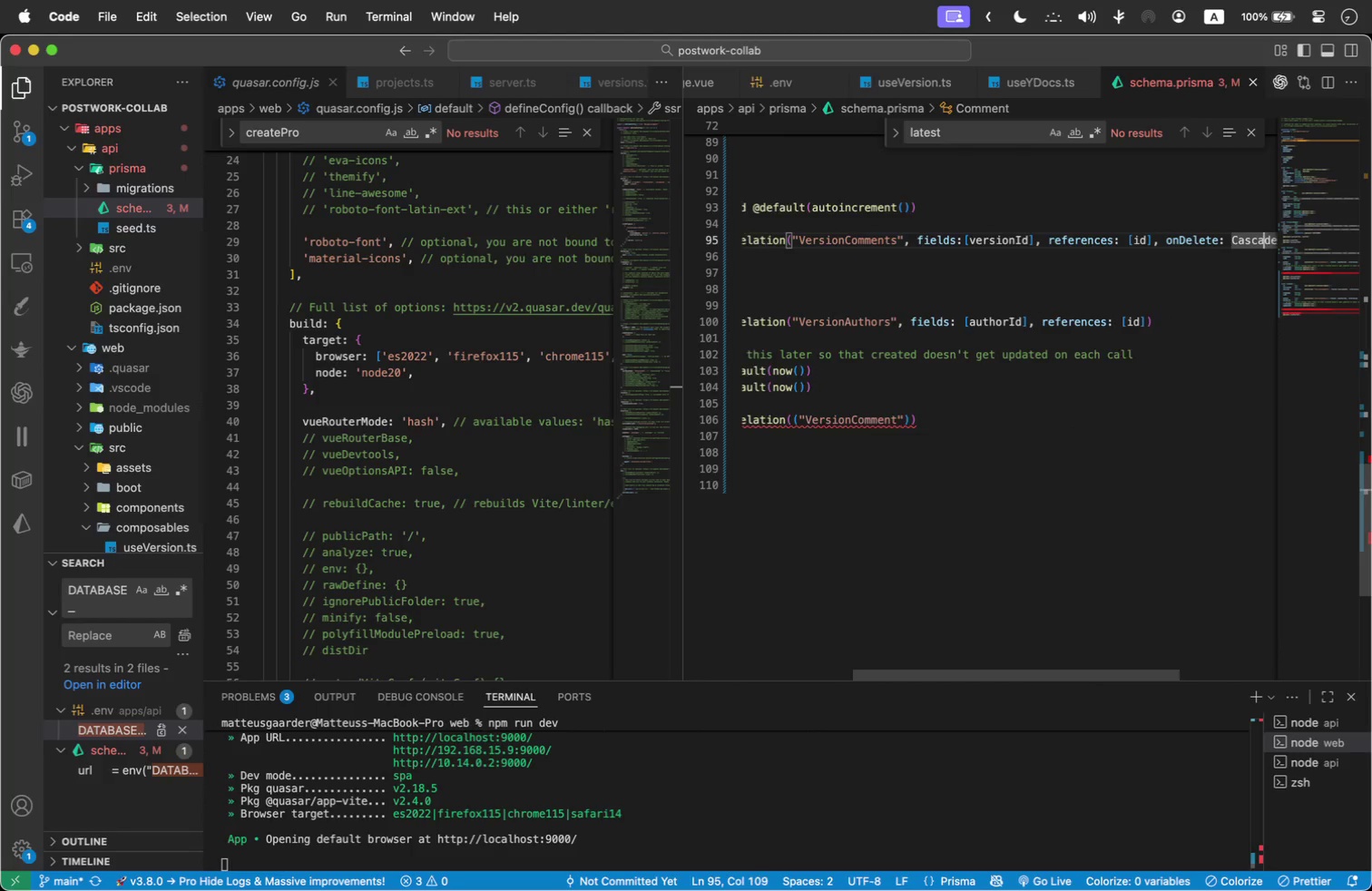 
hold_key(key=ArrowRight, duration=1.57)
 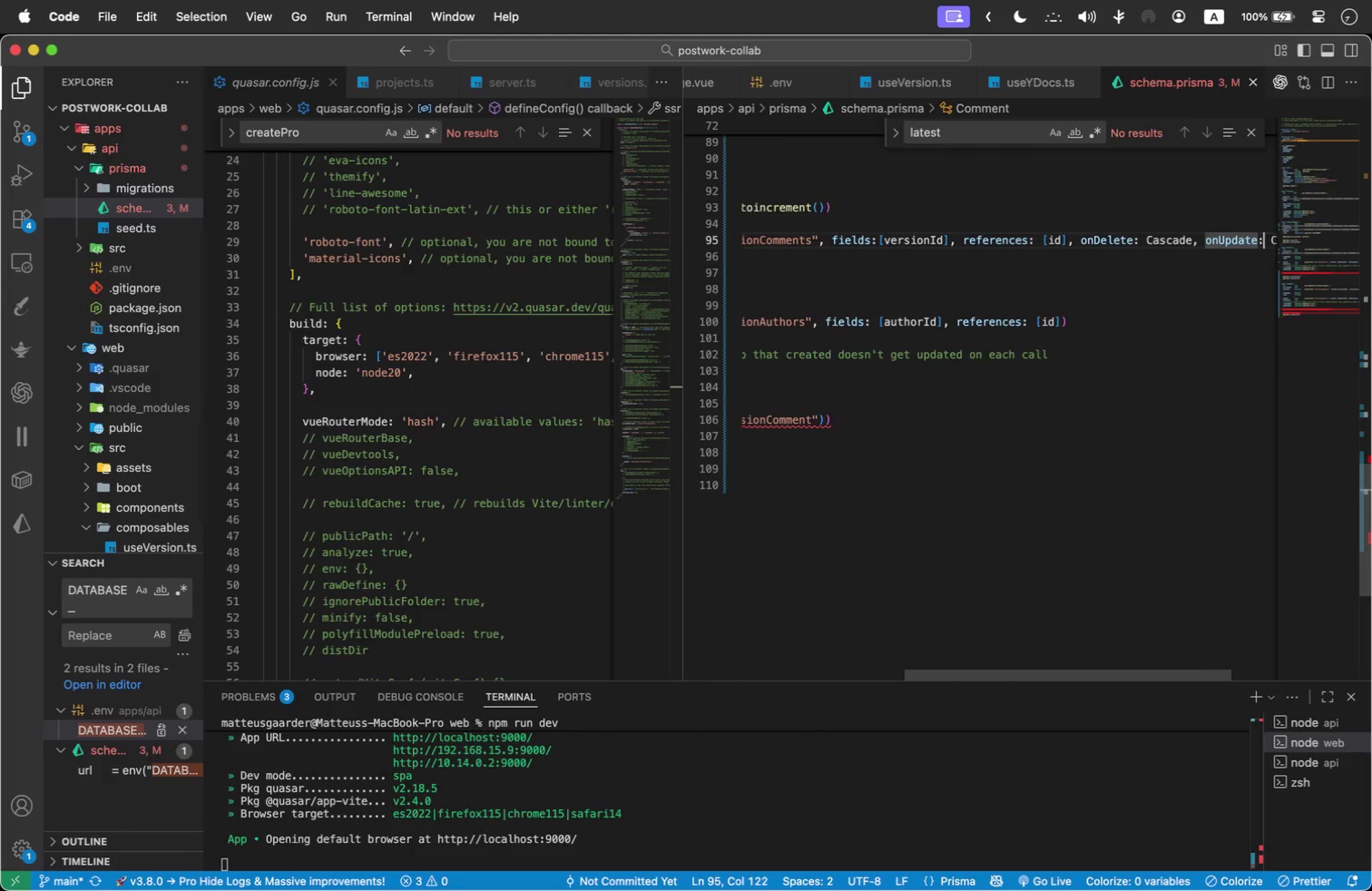 
key(ArrowRight)
 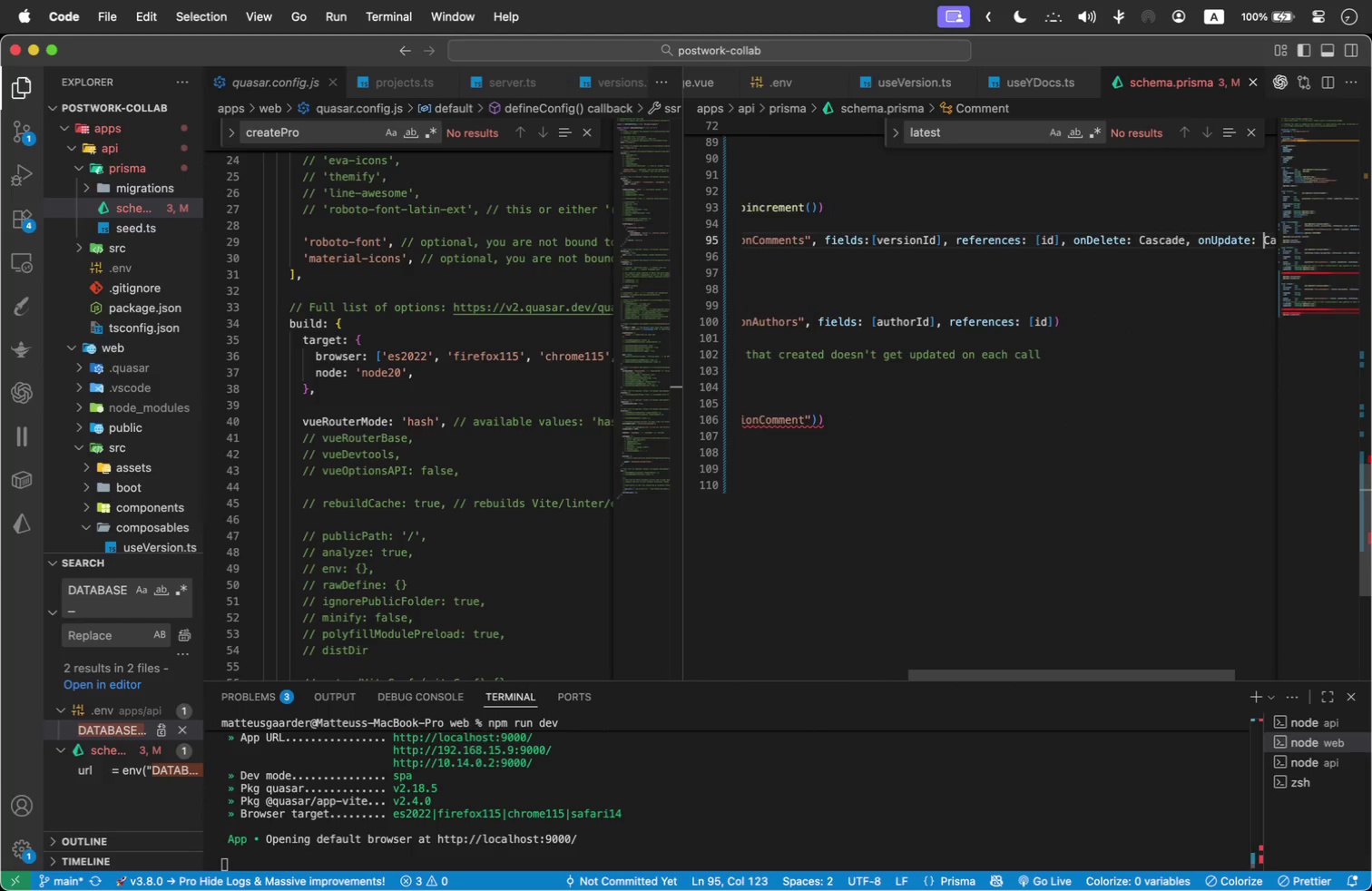 
key(ArrowRight)
 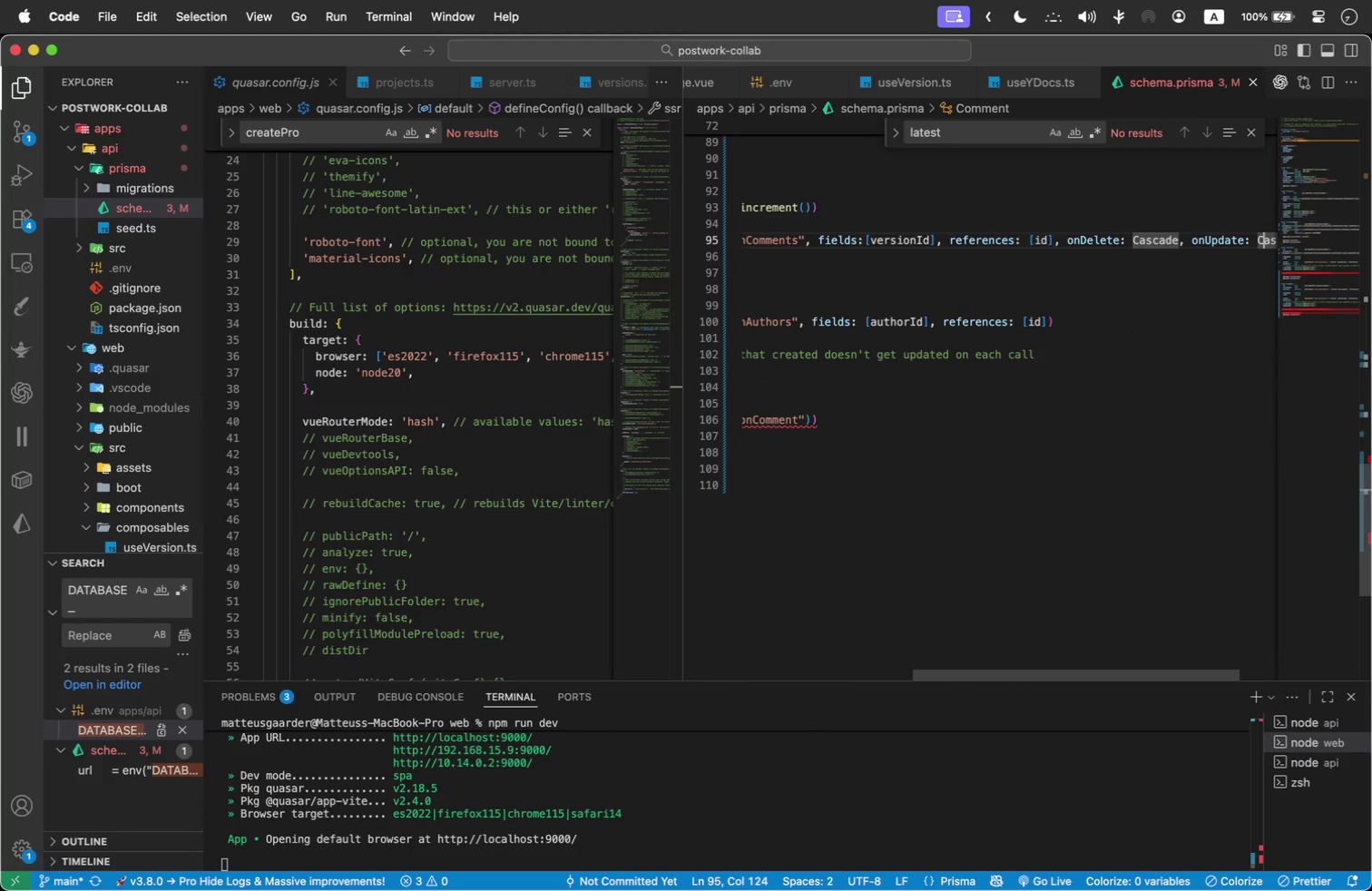 
key(ArrowRight)
 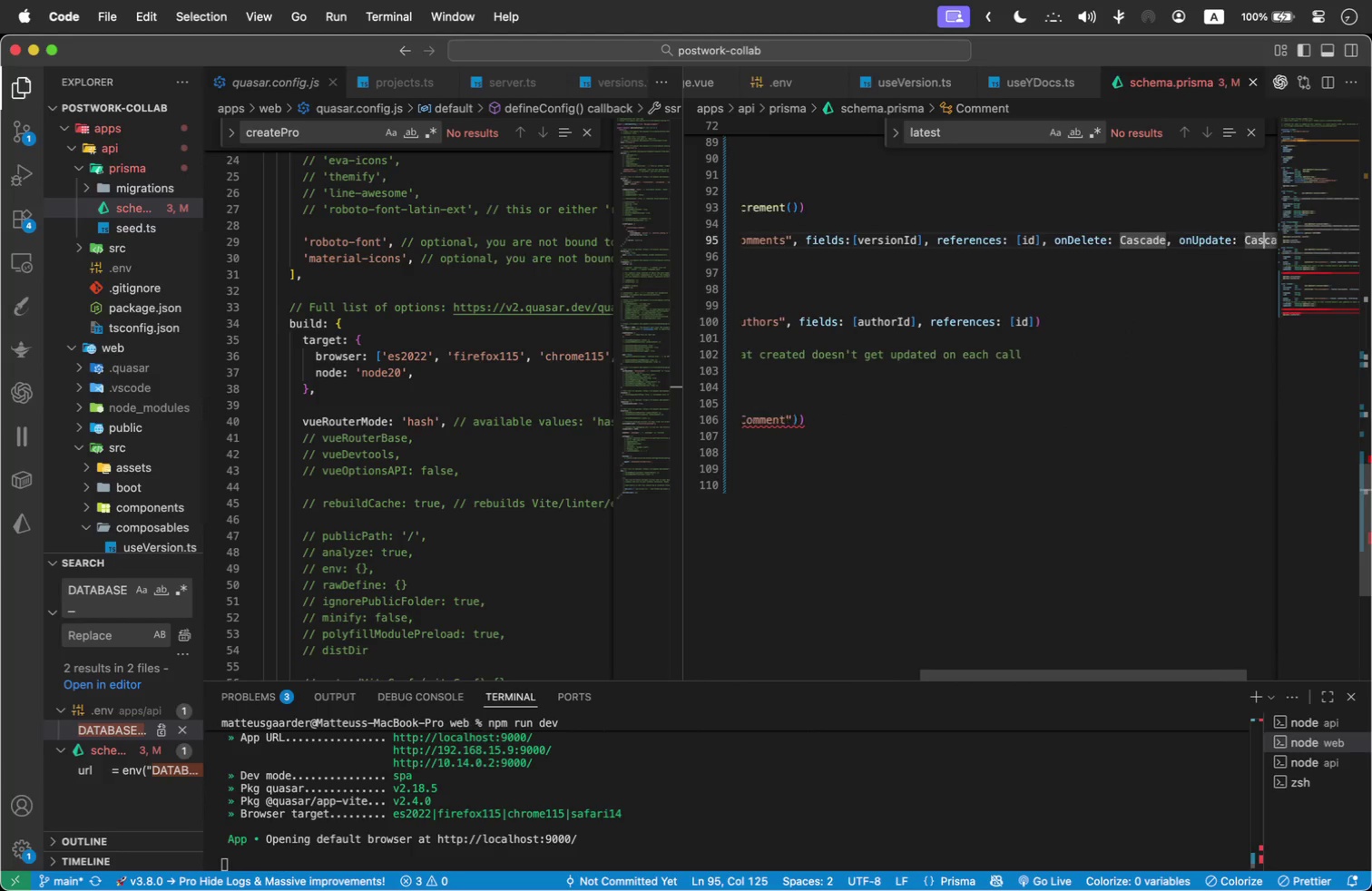 
key(ArrowRight)
 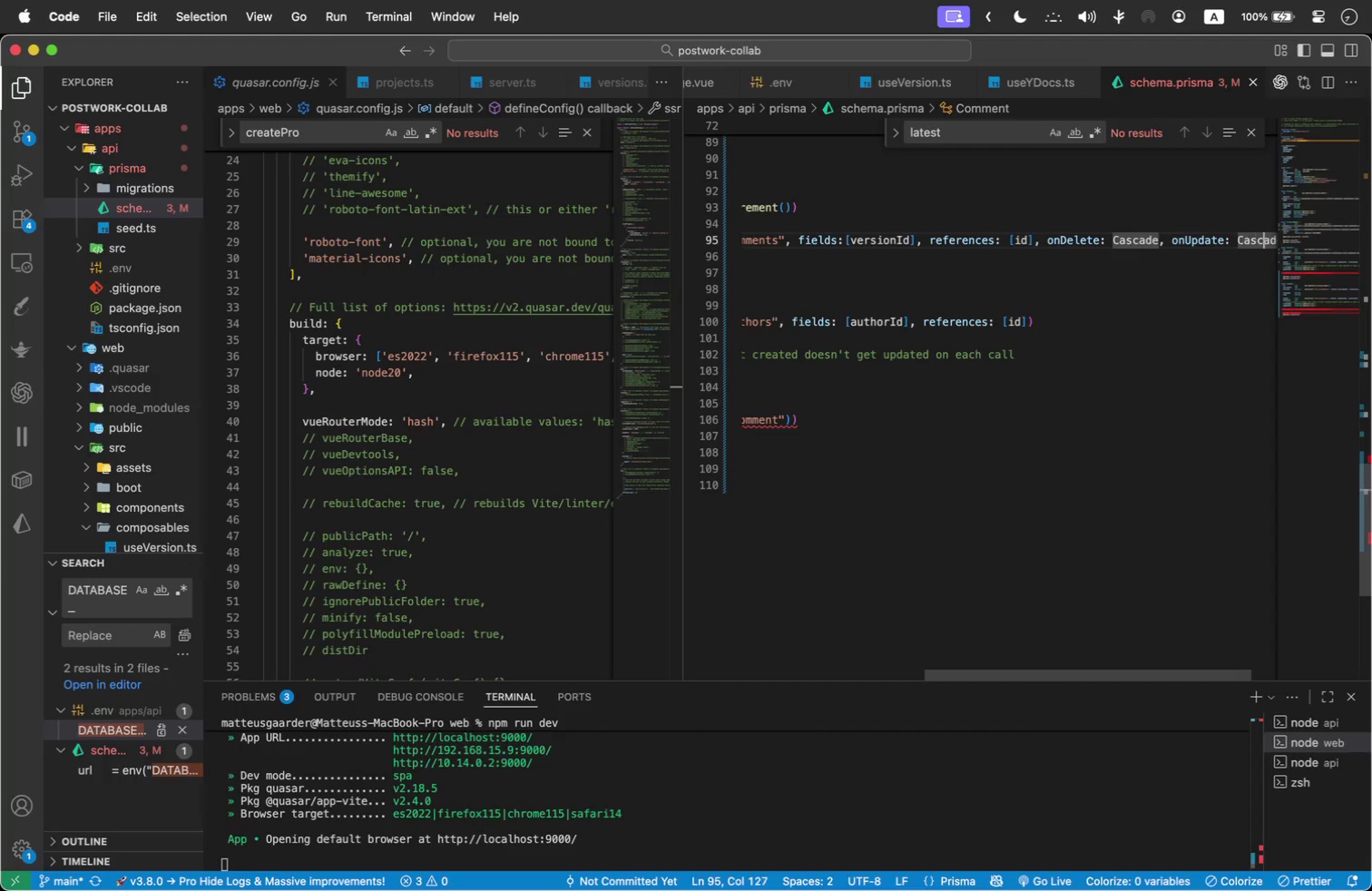 
key(ArrowRight)
 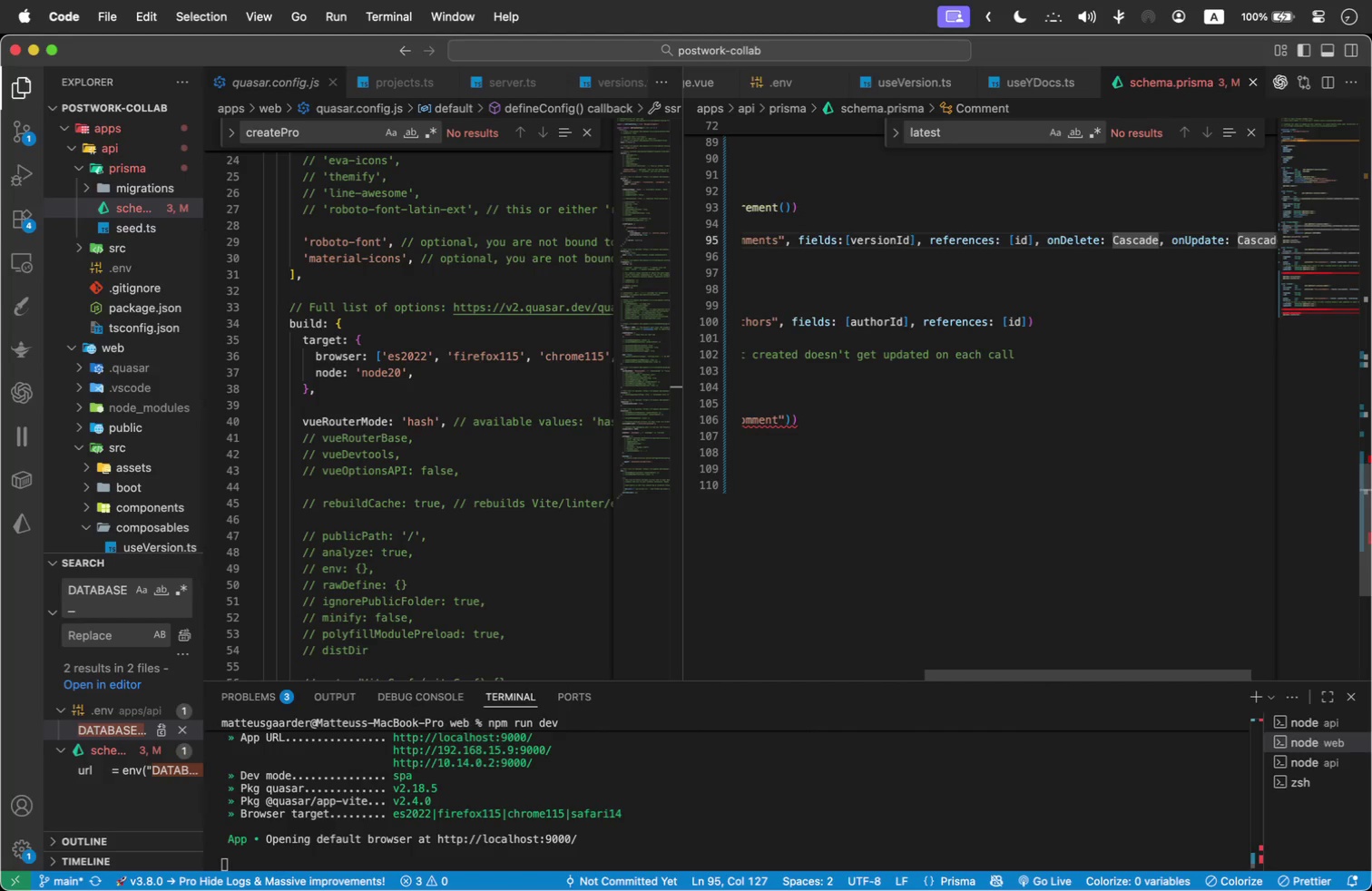 
key(ArrowRight)
 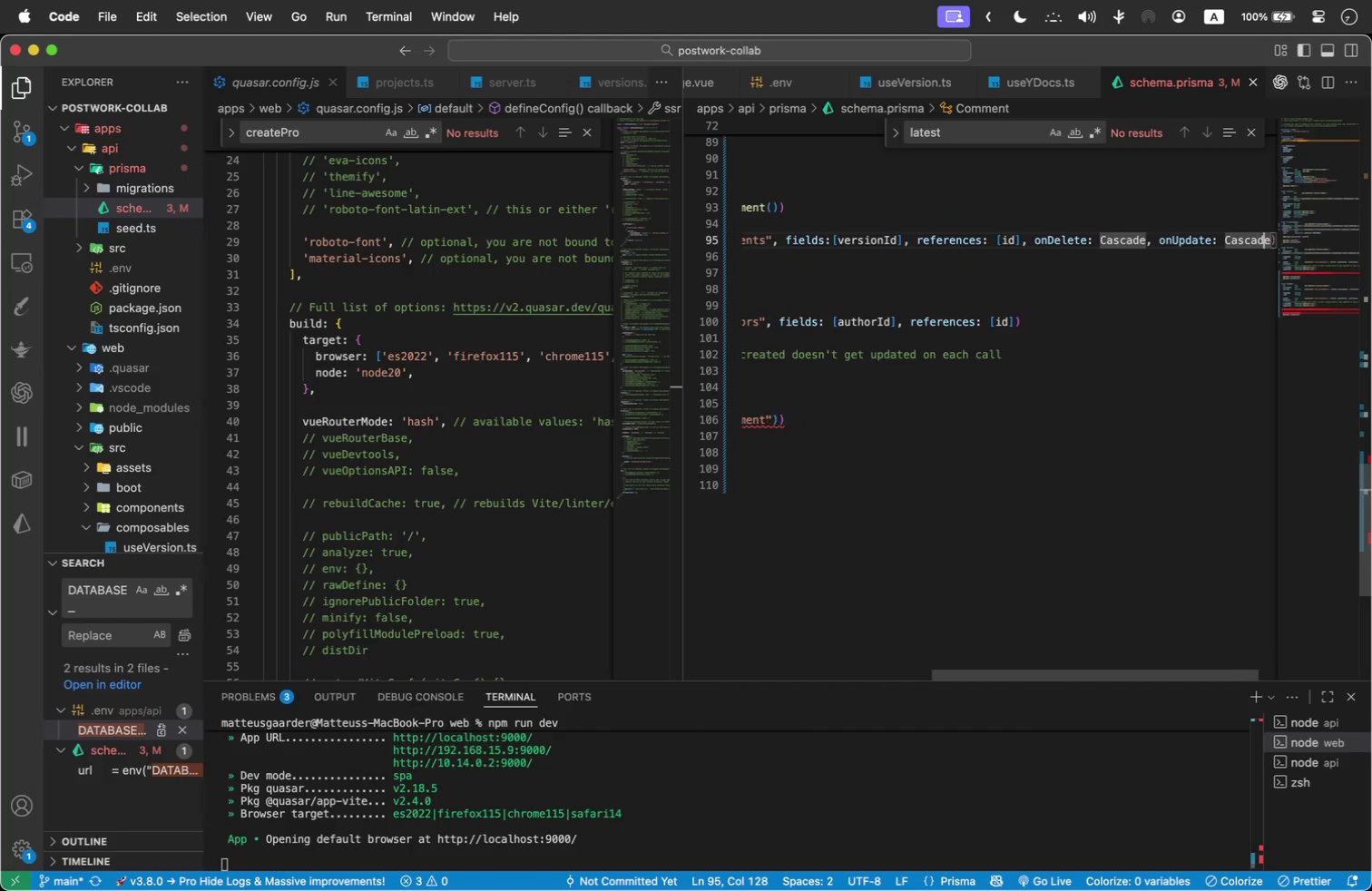 
key(ArrowRight)
 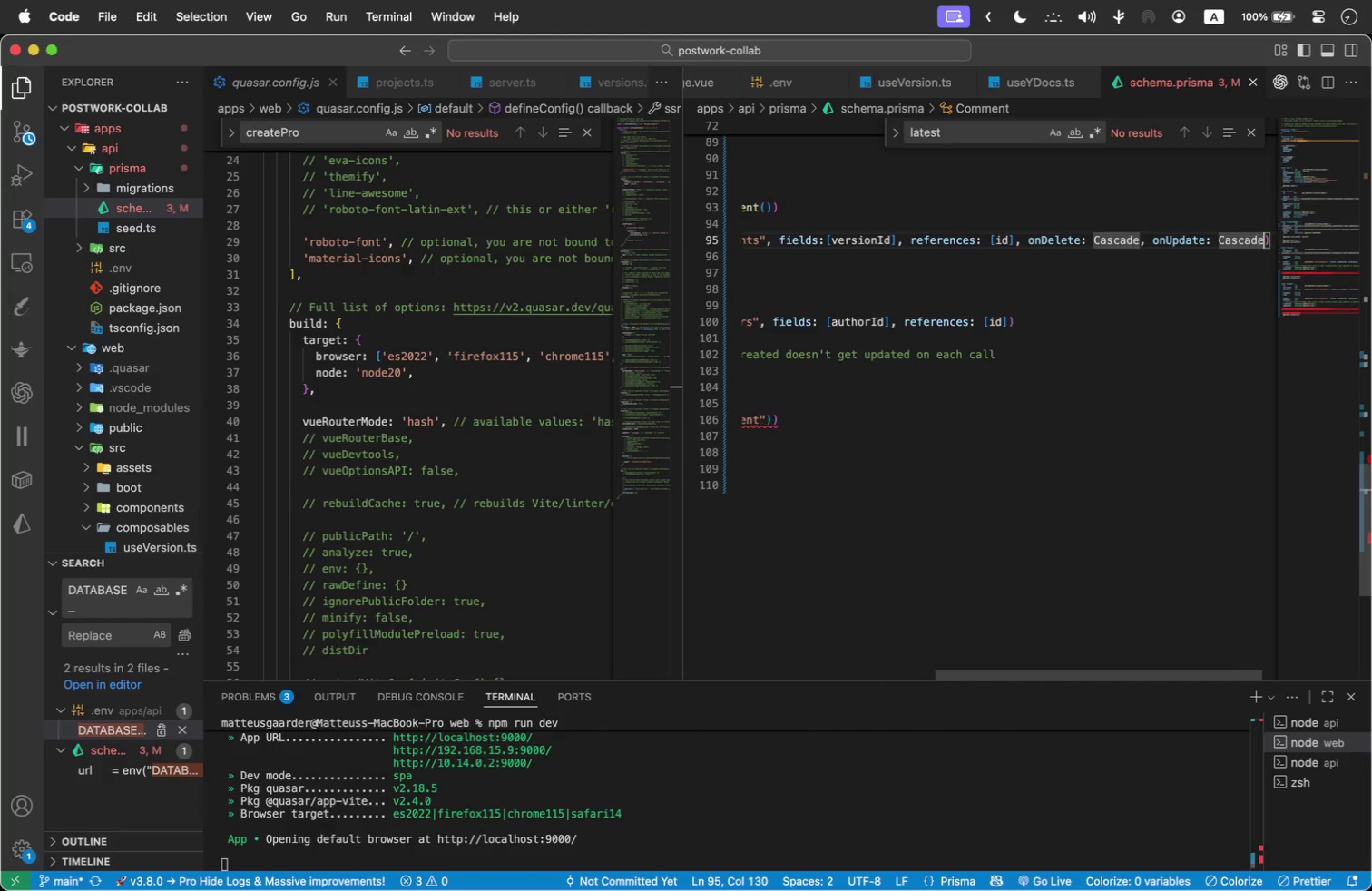 
key(ArrowRight)
 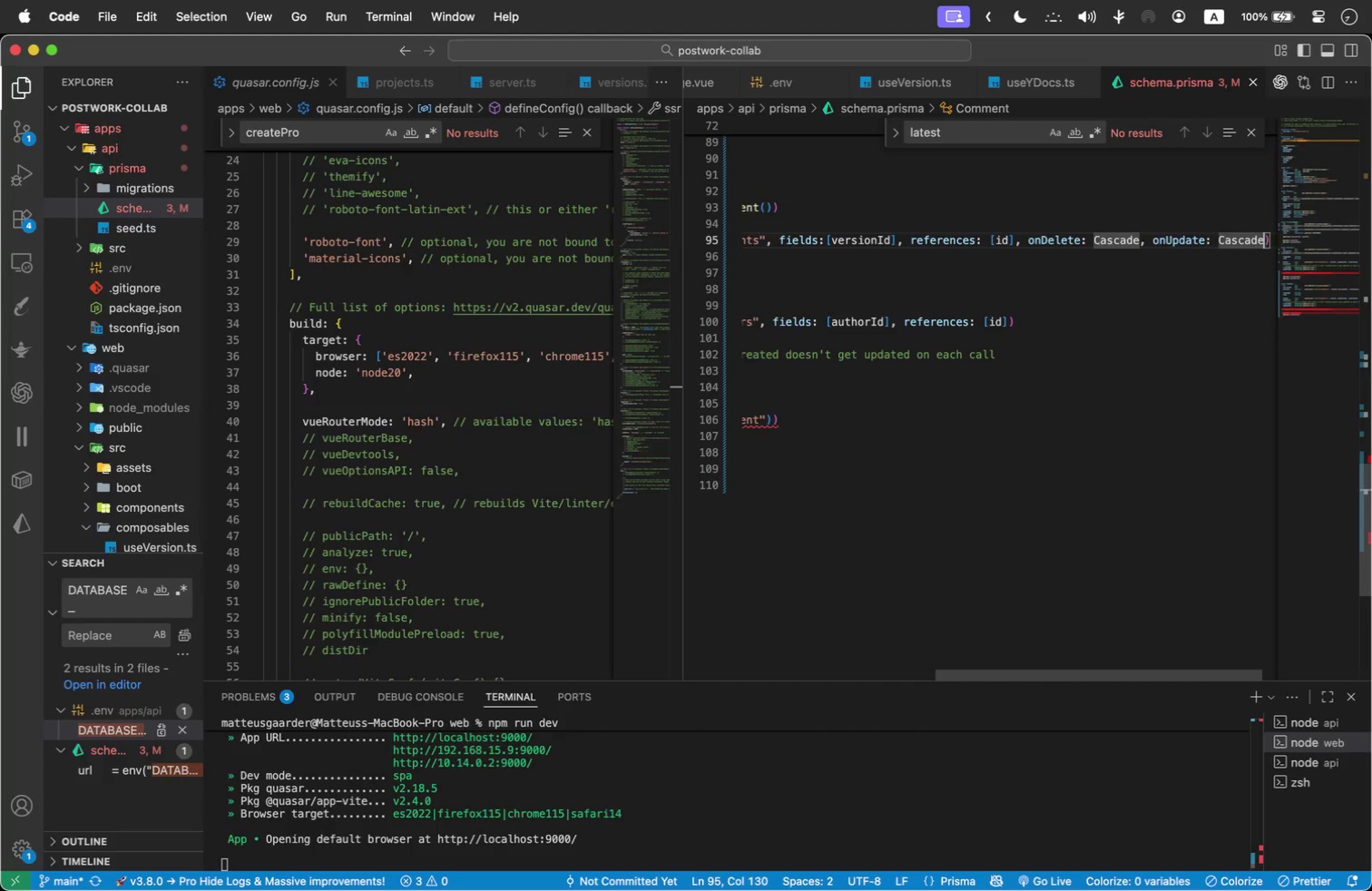 
key(ArrowRight)
 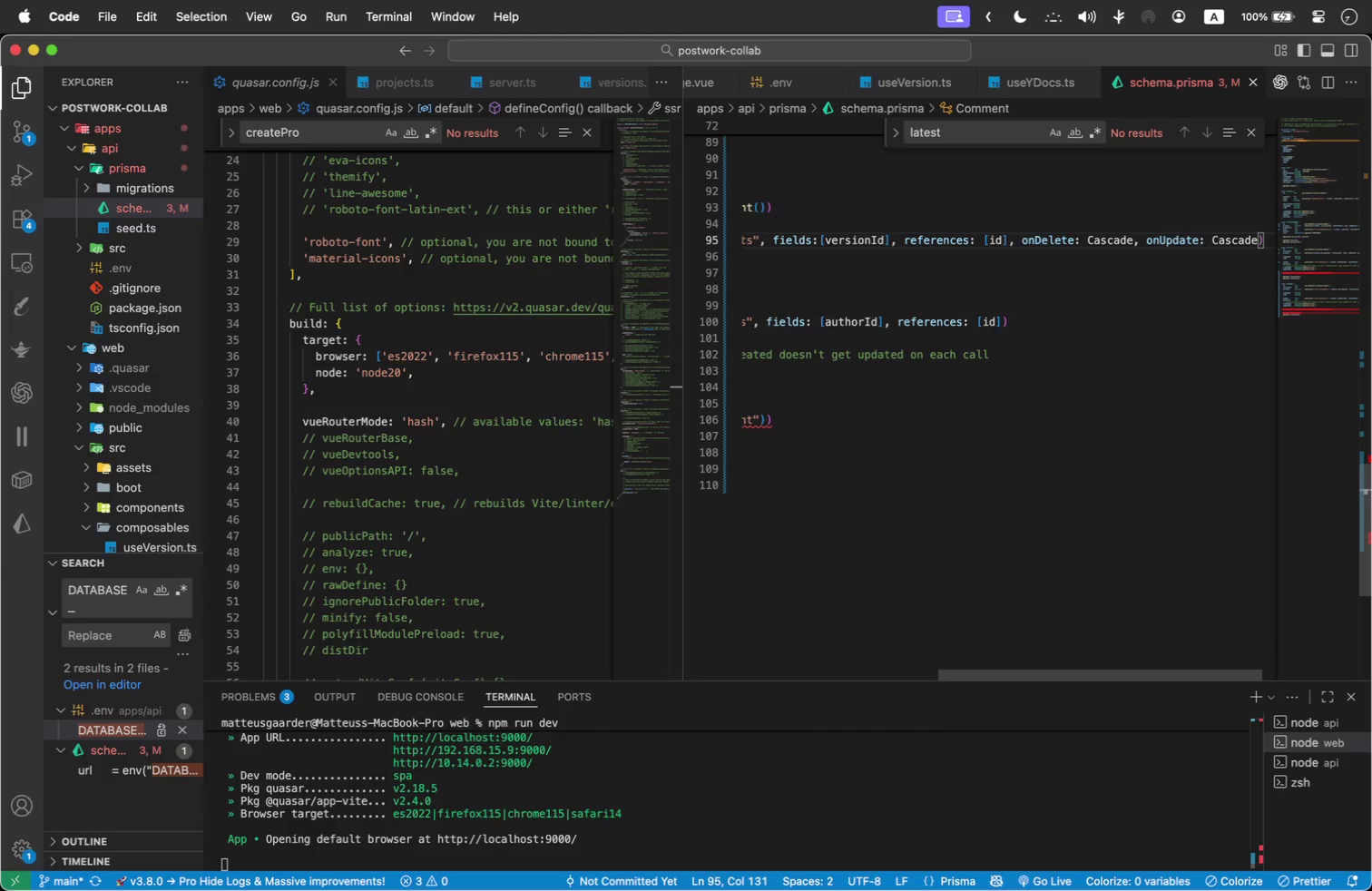 
key(ArrowLeft)
 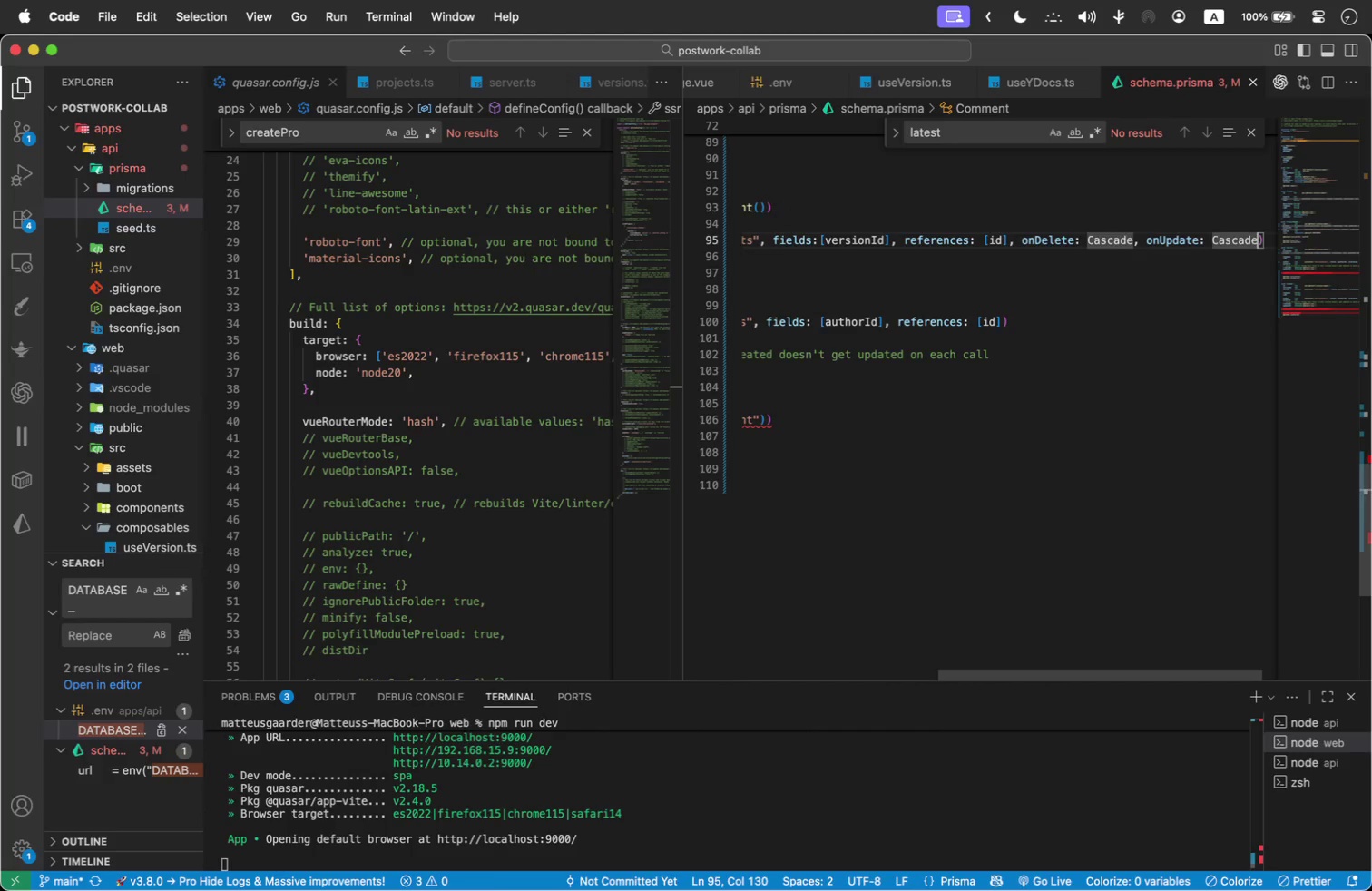 
hold_key(key=ArrowLeft, duration=1.5)
 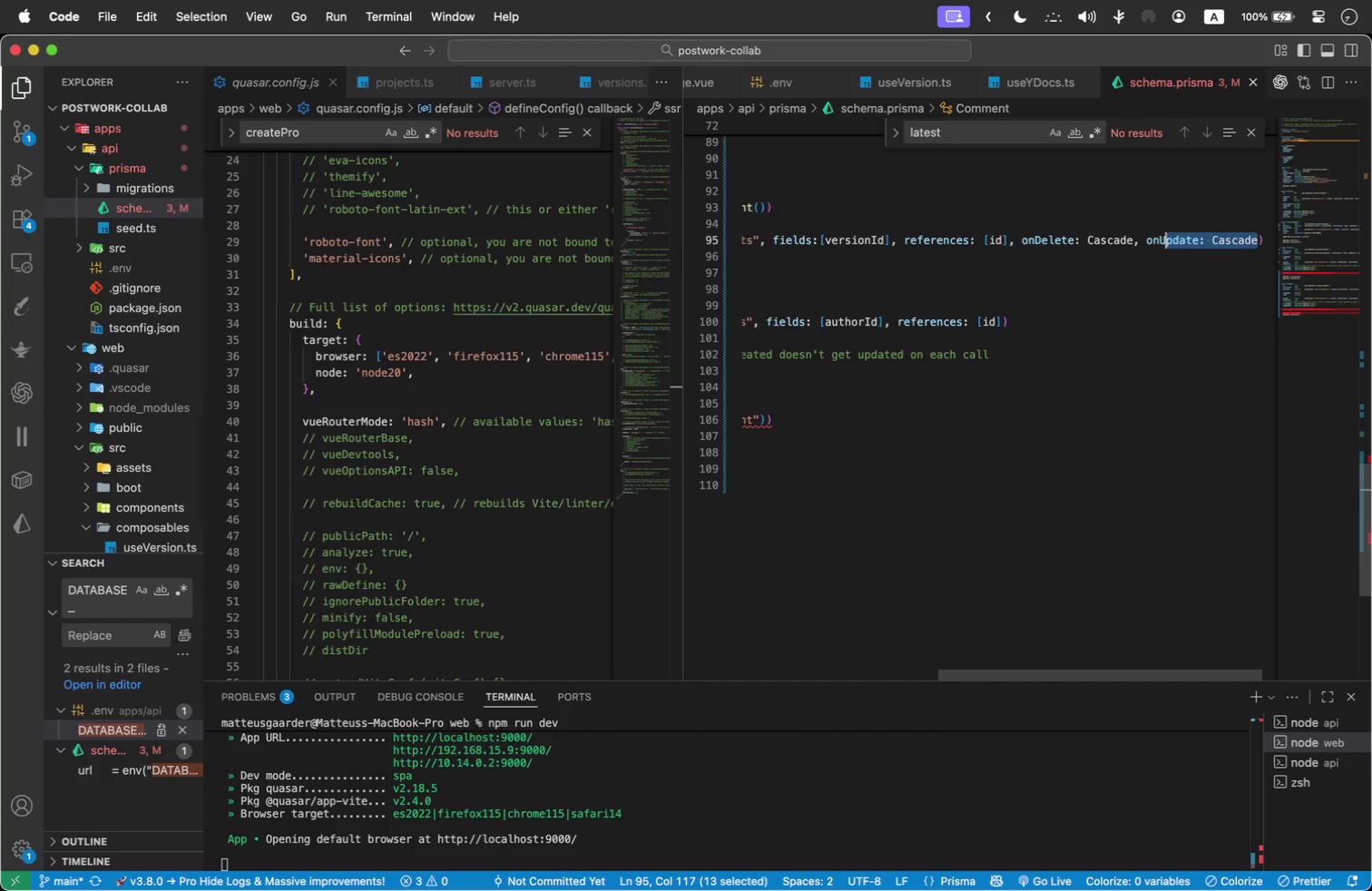 
hold_key(key=ArrowLeft, duration=0.37)
 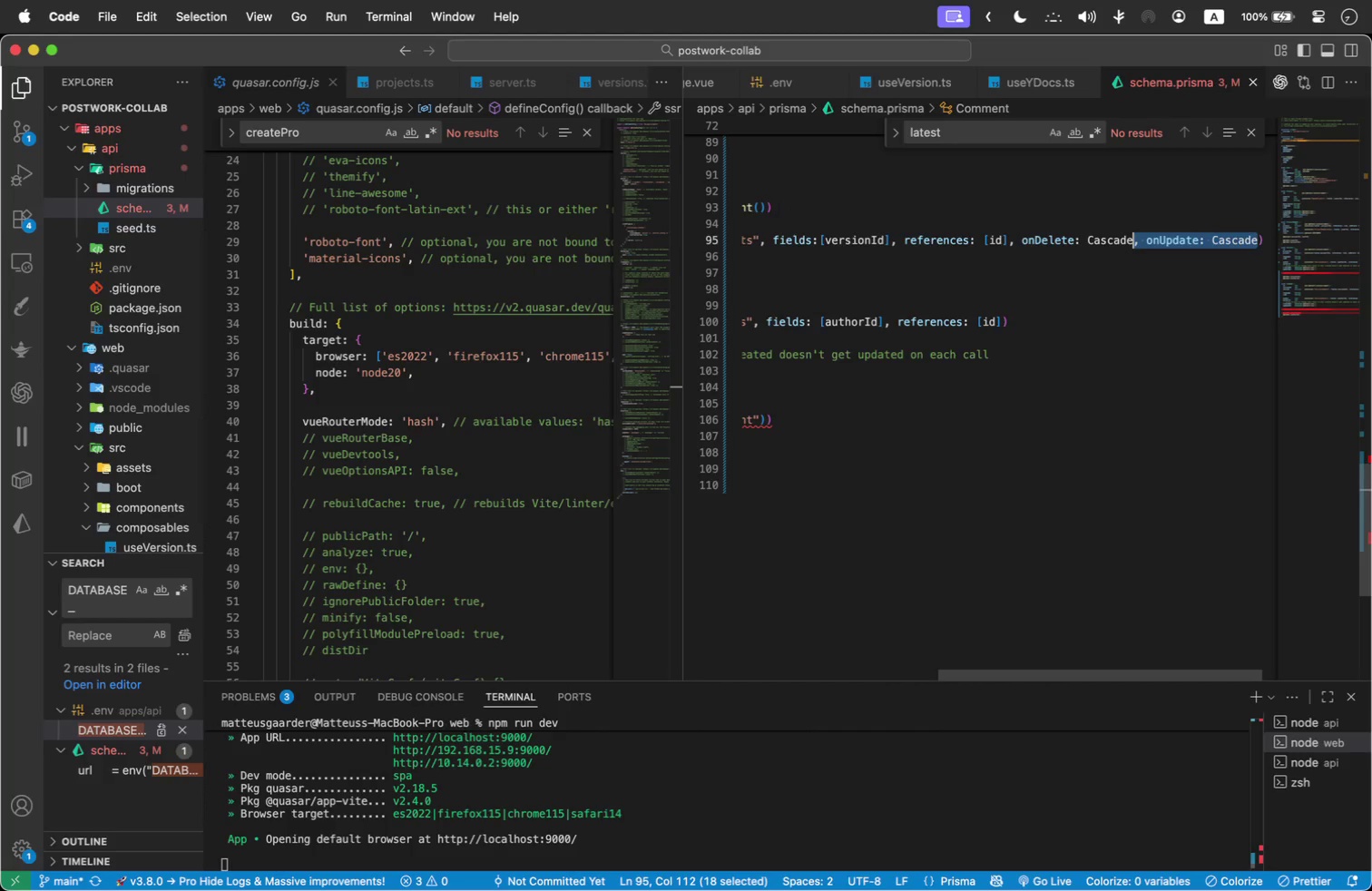 
key(Shift+ArrowLeft)
 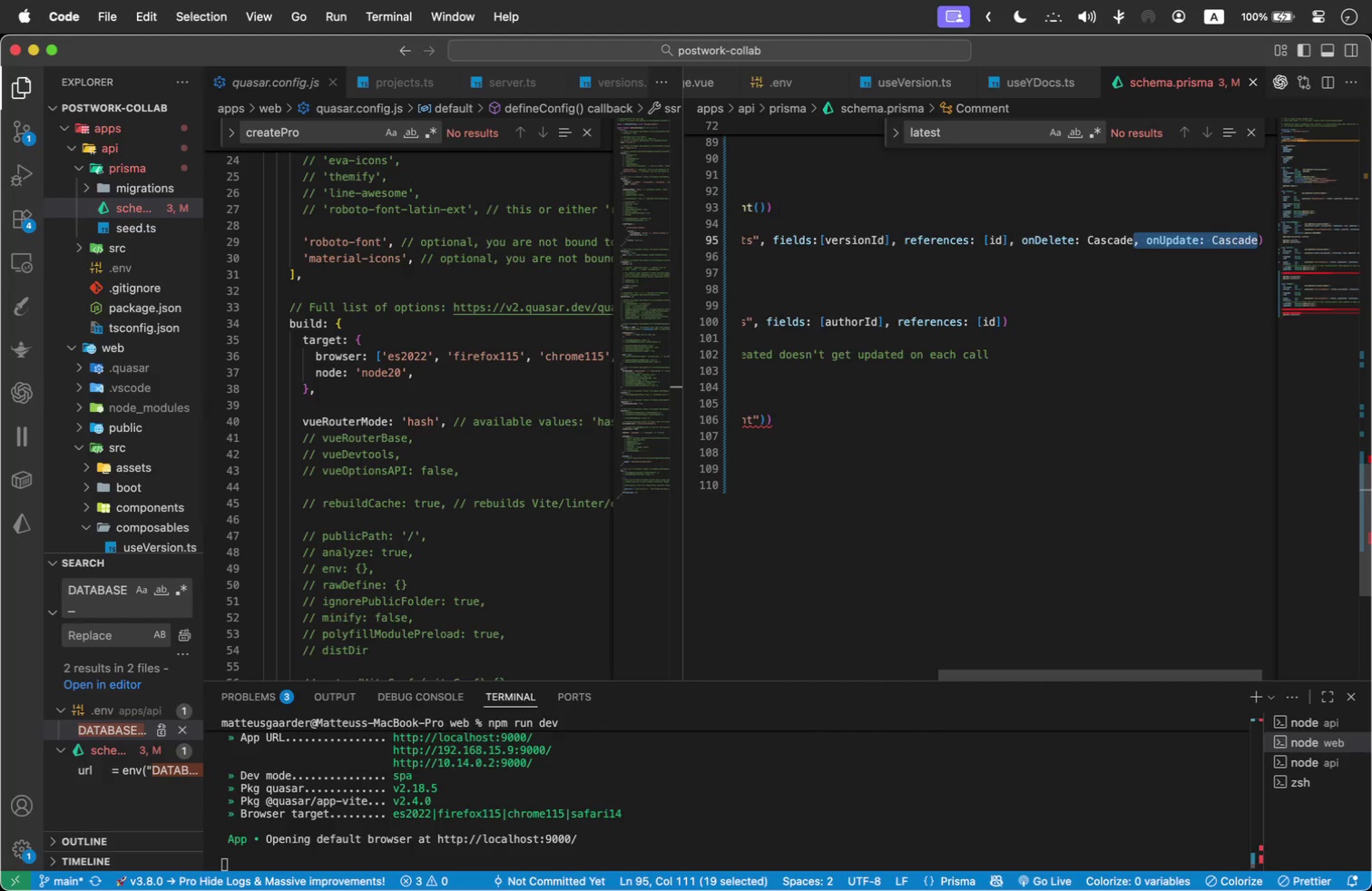 
key(Backspace)
 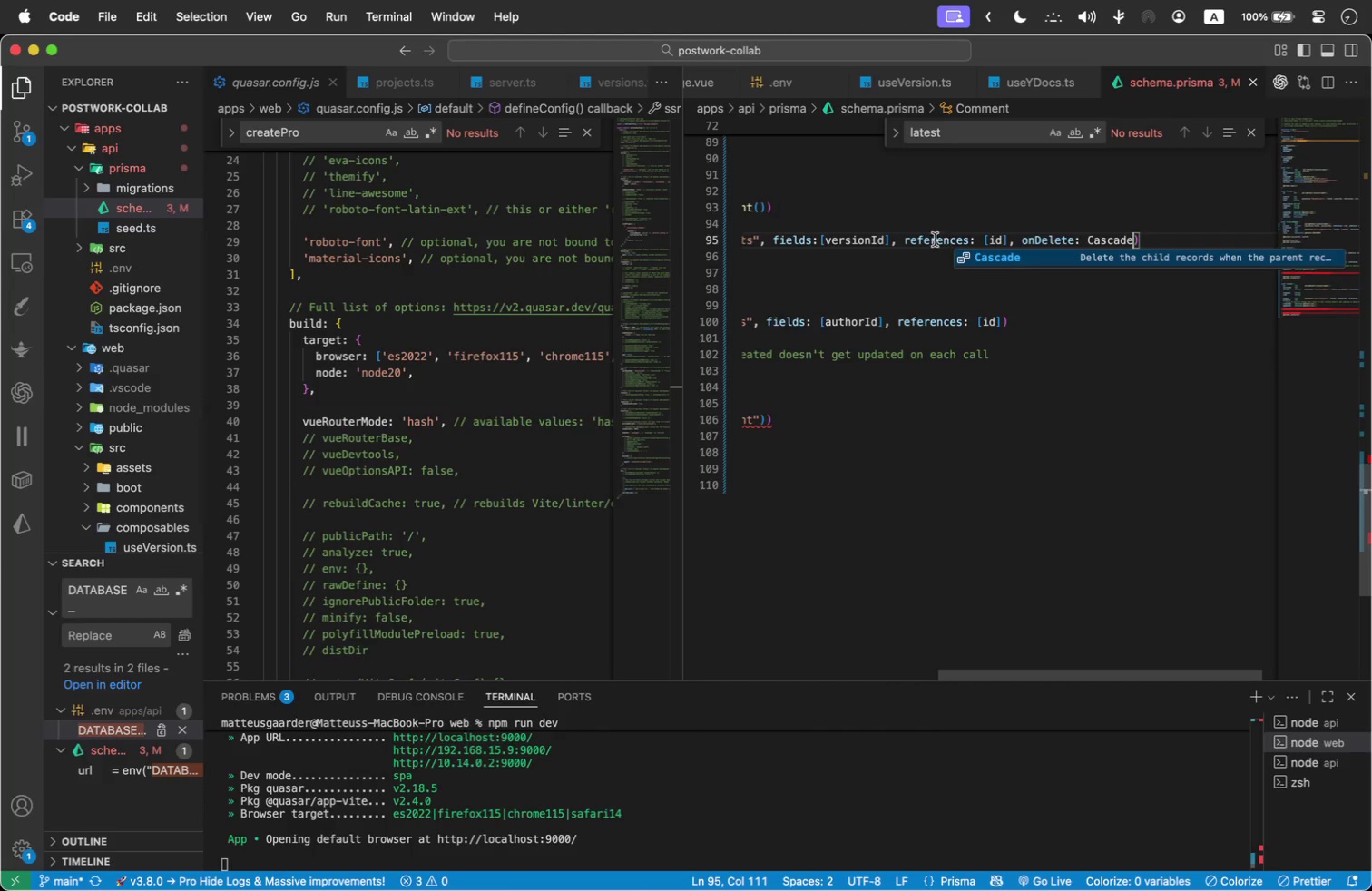 
left_click([883, 218])
 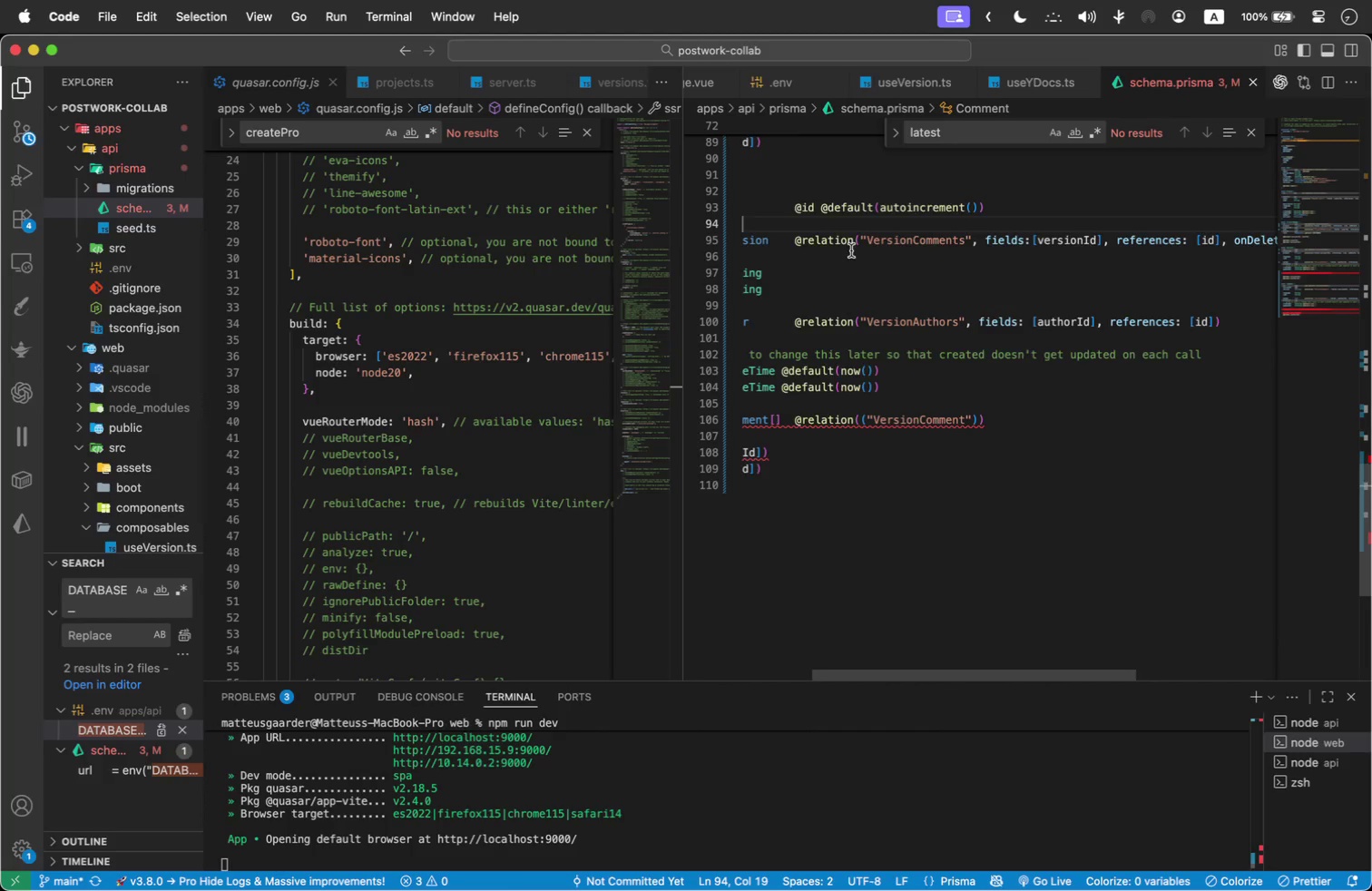 
left_click([851, 250])
 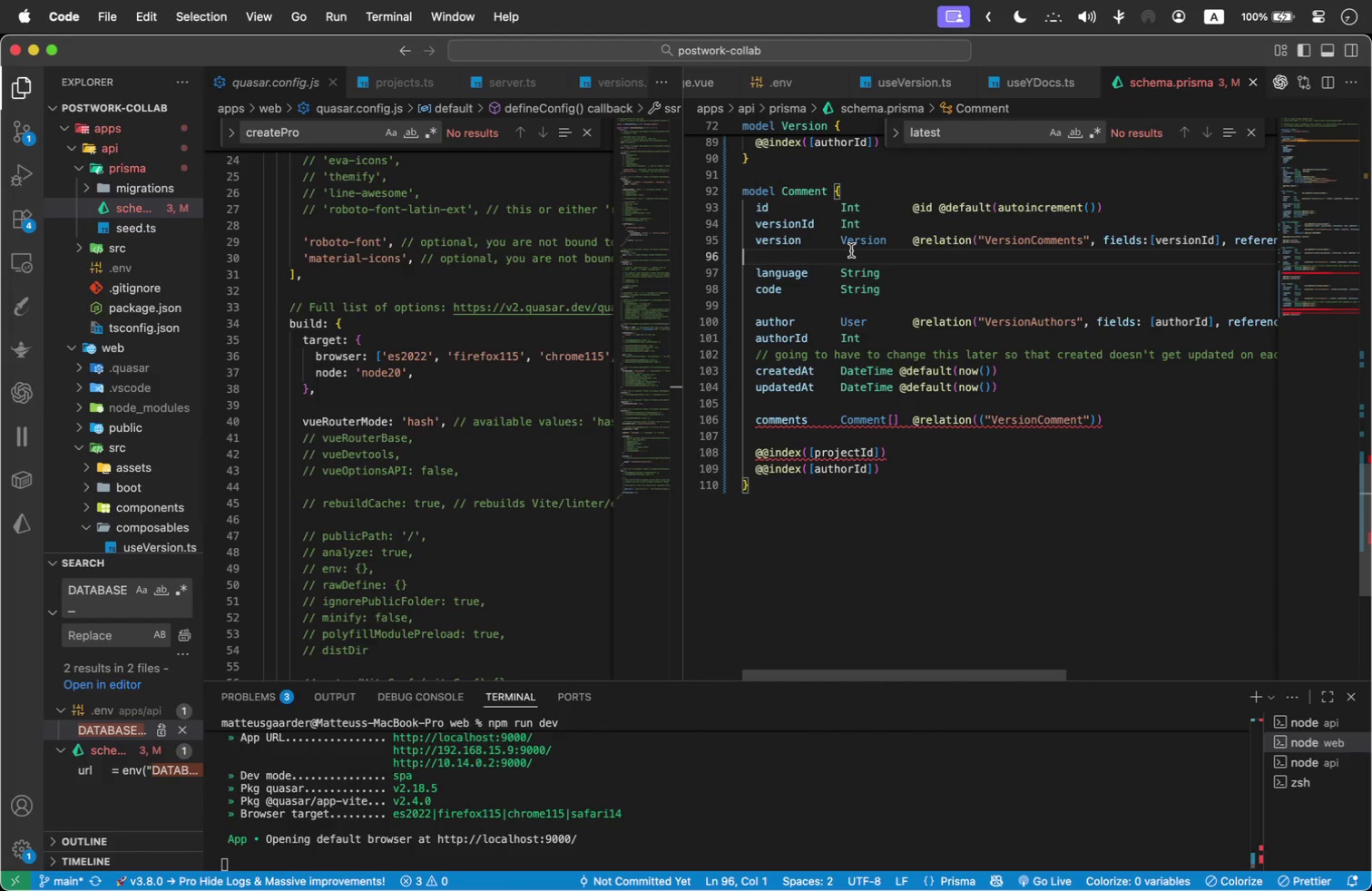 
key(Meta+ArrowLeft)
 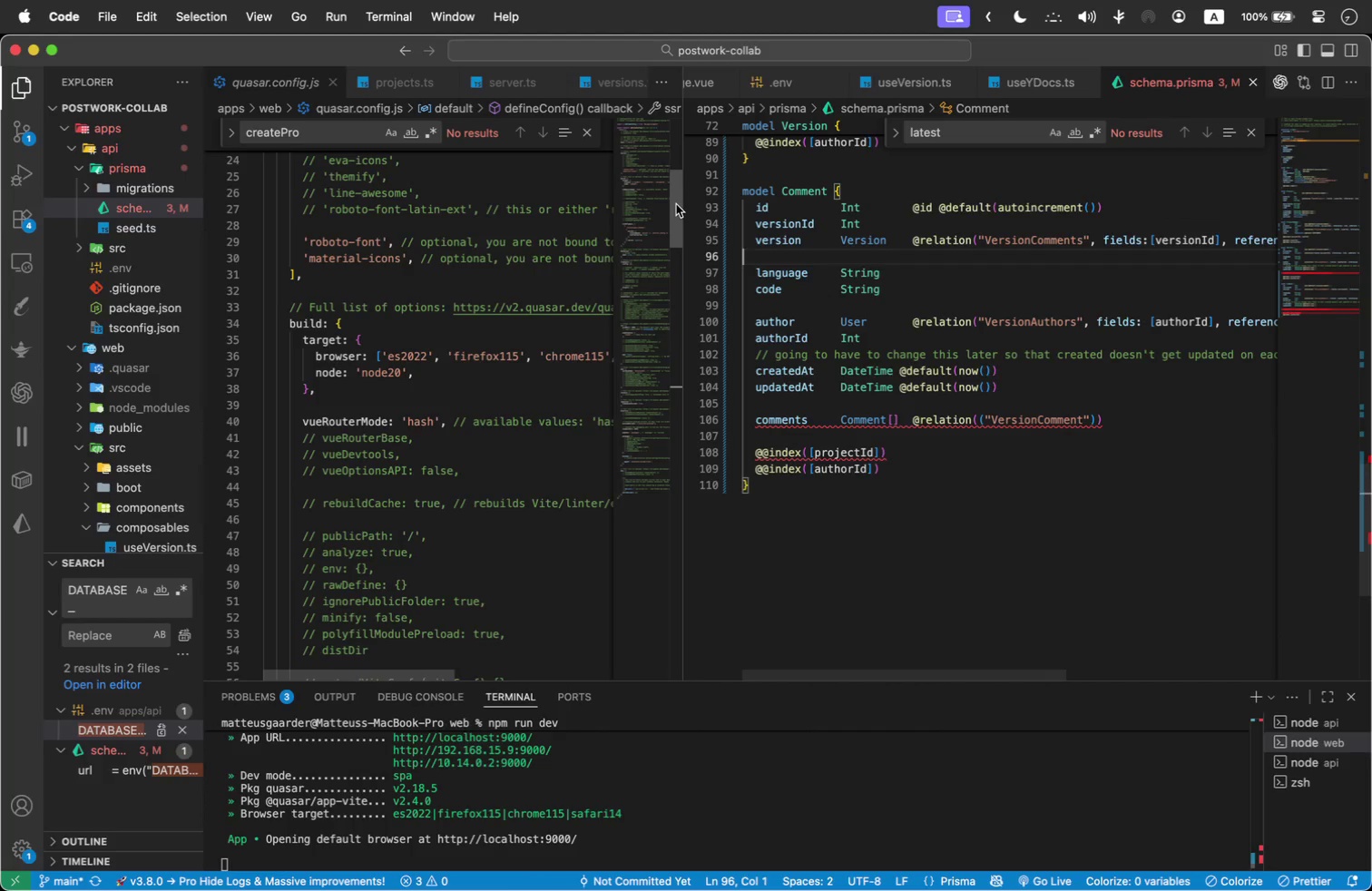 
left_click_drag(start_coordinate=[682, 201], to_coordinate=[435, 198])
 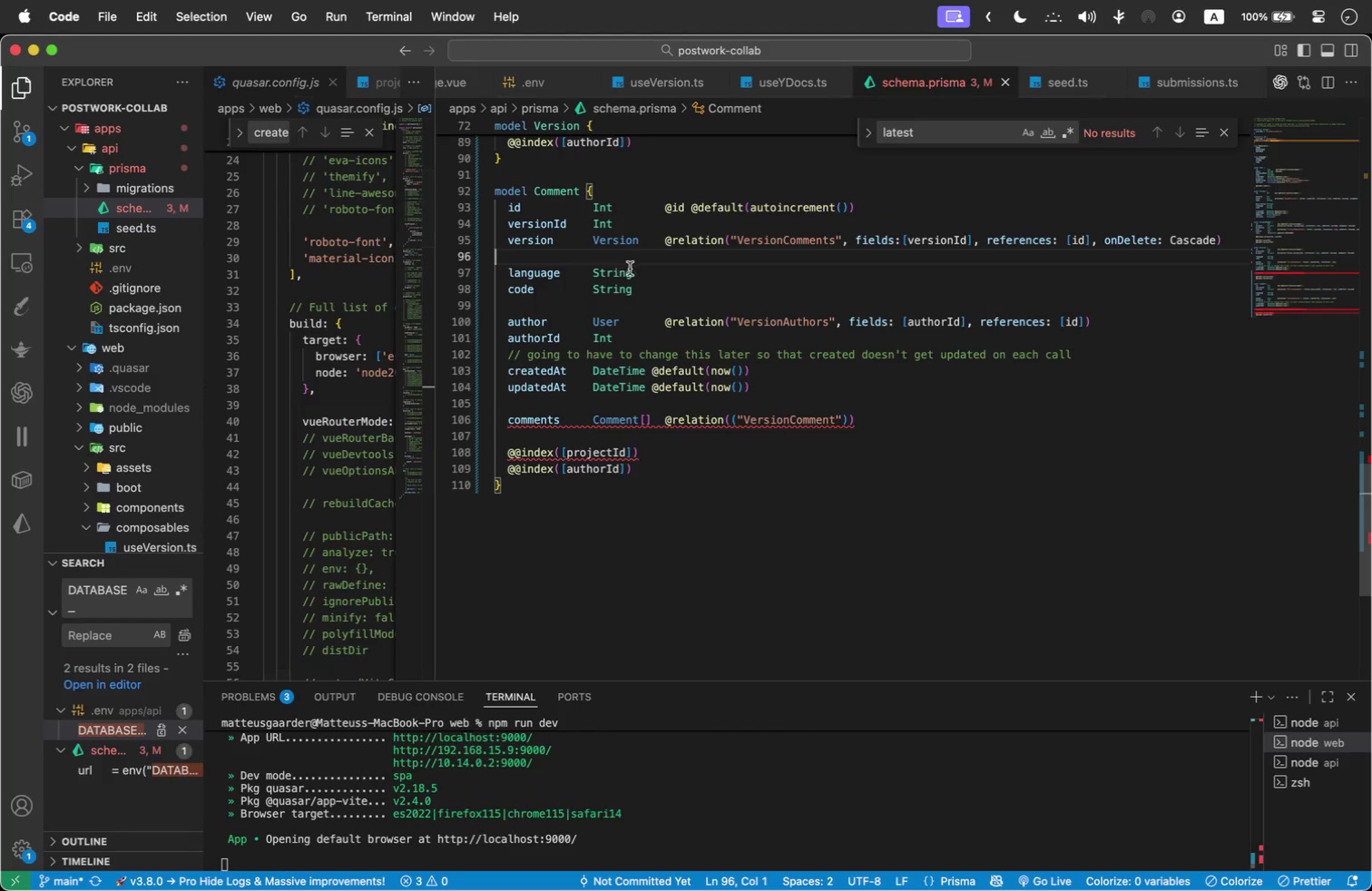 
left_click_drag(start_coordinate=[644, 271], to_coordinate=[477, 264])
 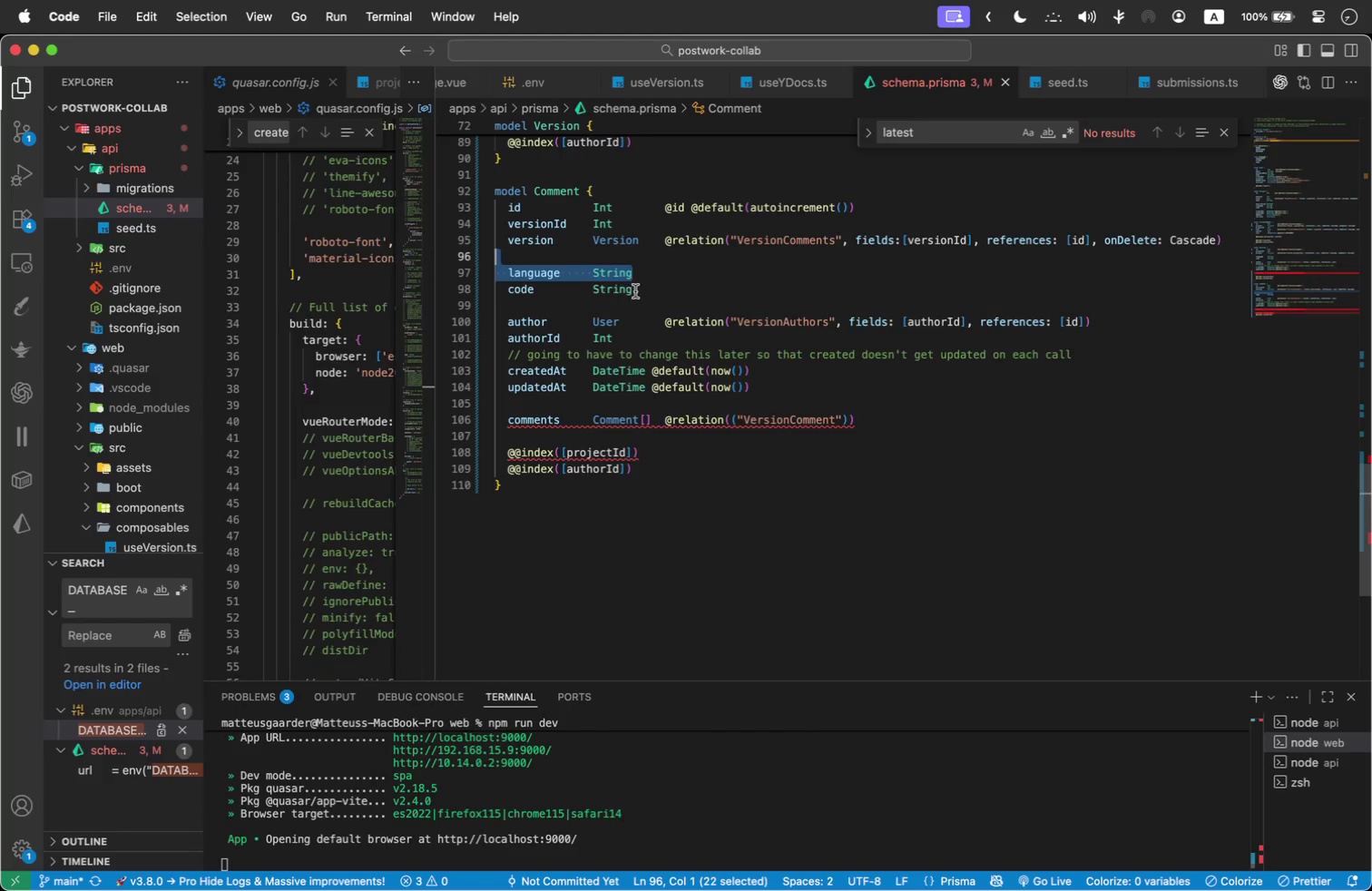 
left_click_drag(start_coordinate=[652, 291], to_coordinate=[486, 271])
 